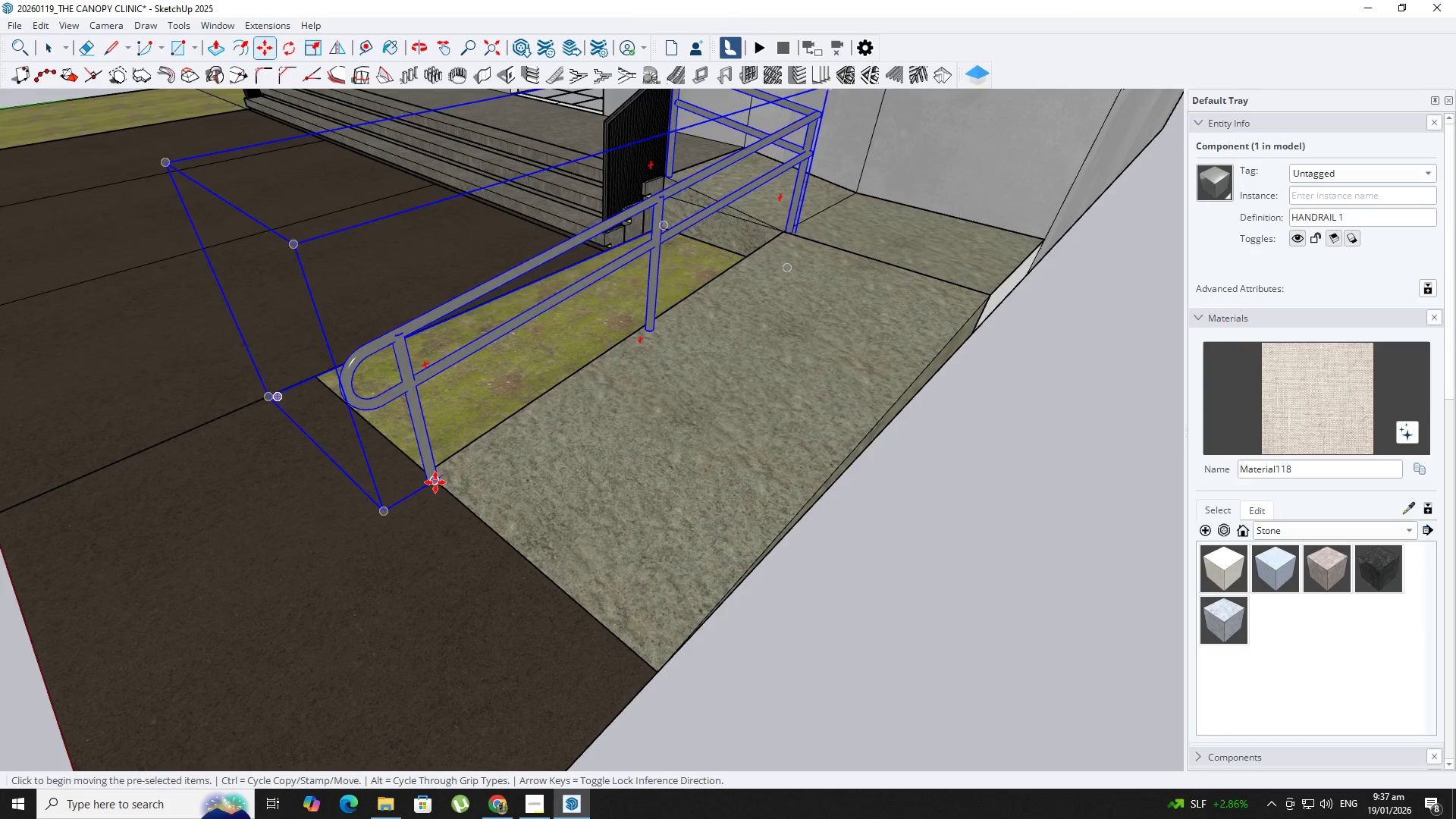 
left_click([435, 482])
 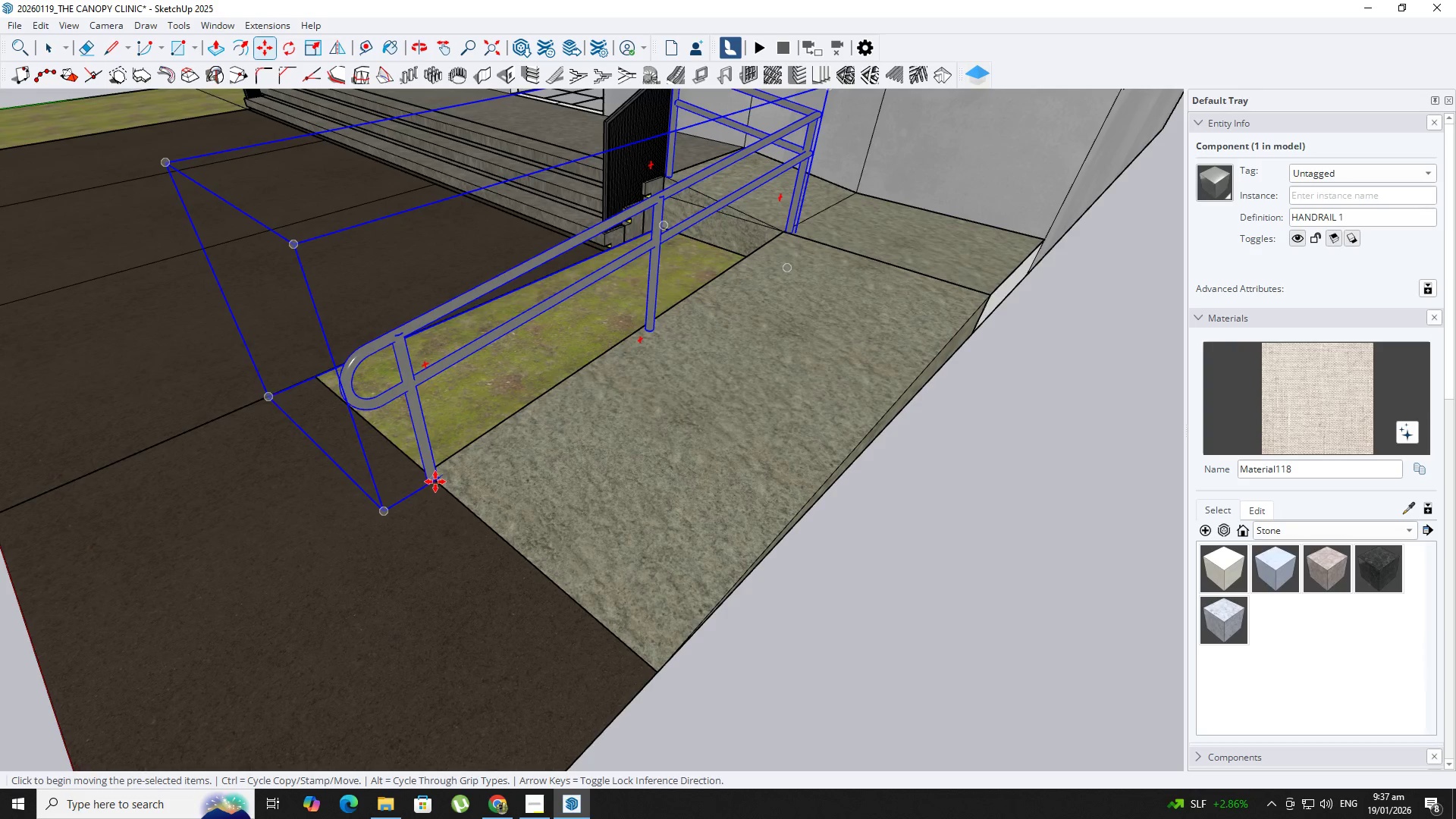 
key(Control+ControlLeft)
 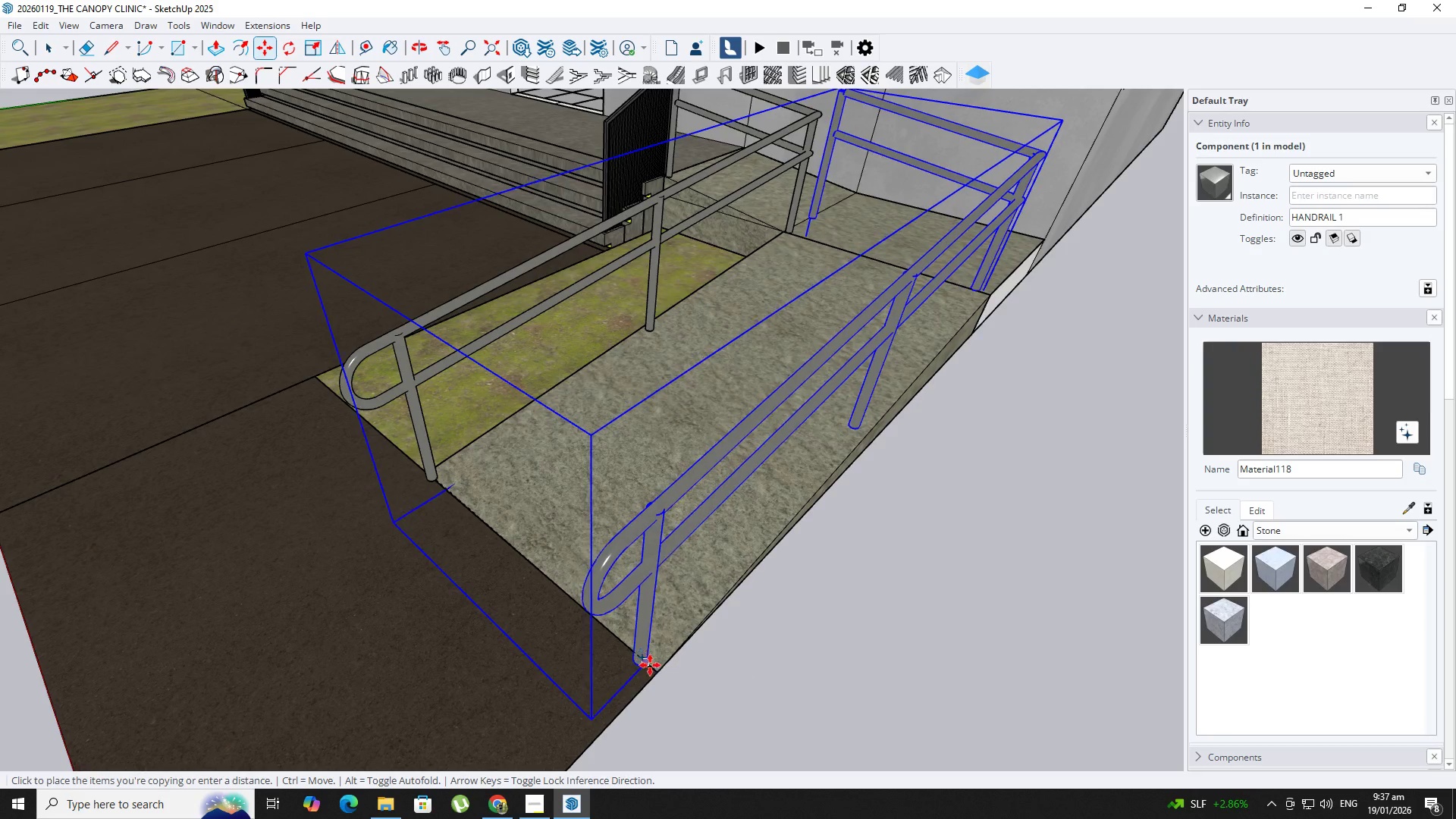 
left_click([651, 665])
 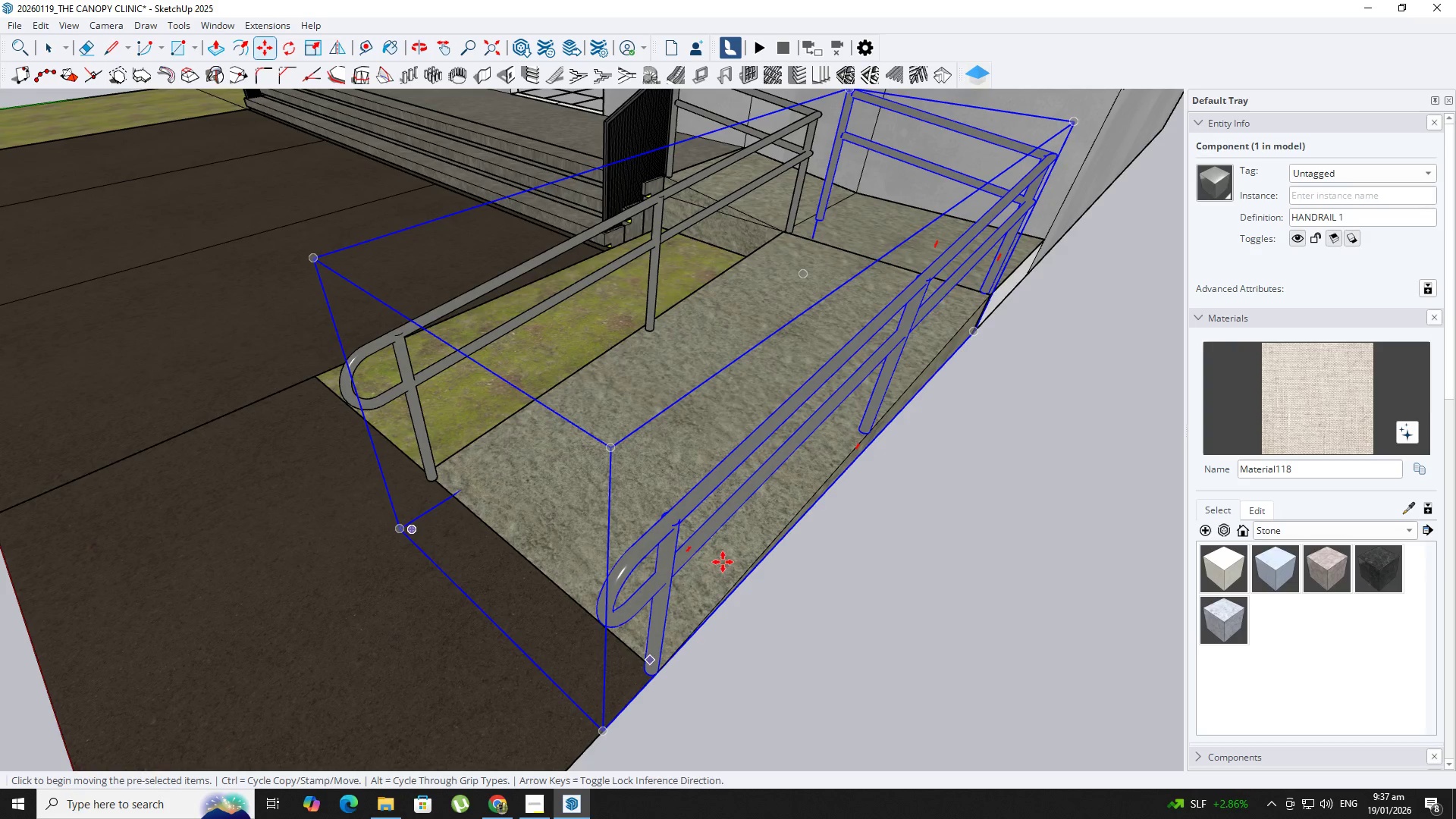 
hold_key(key=ShiftLeft, duration=0.45)
 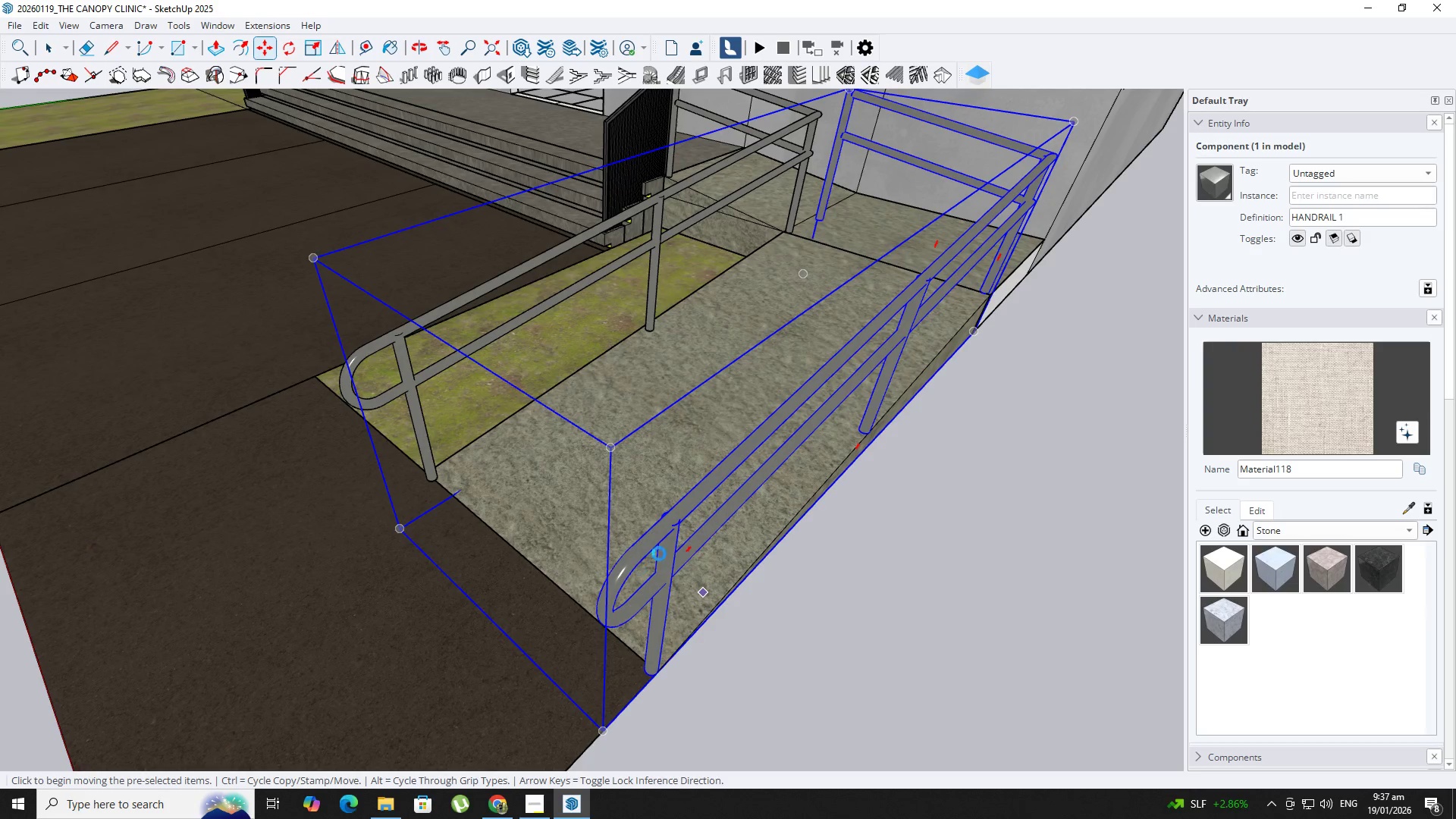 
scroll: coordinate [708, 566], scroll_direction: up, amount: 1.0
 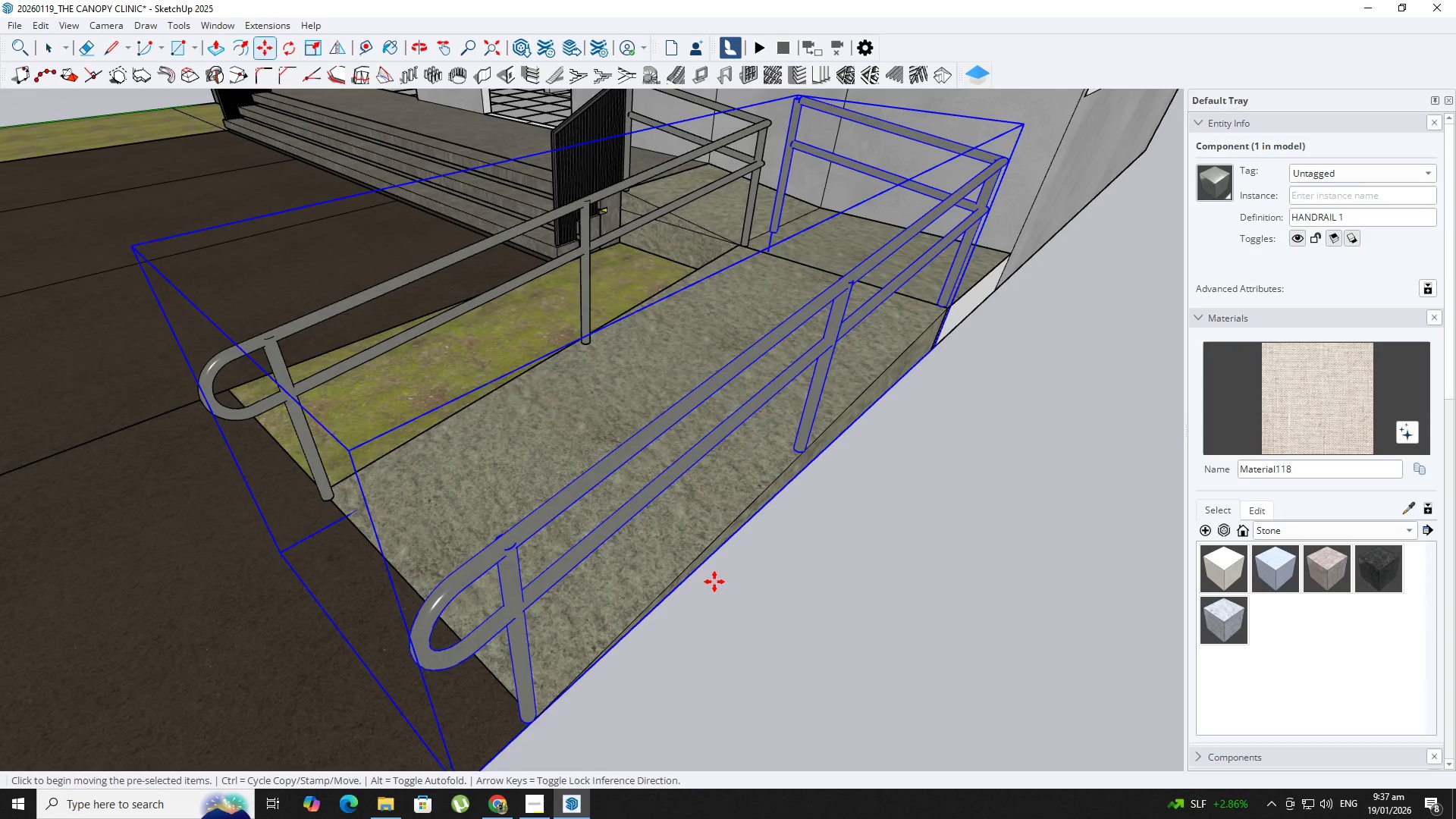 
hold_key(key=ShiftLeft, duration=0.66)
 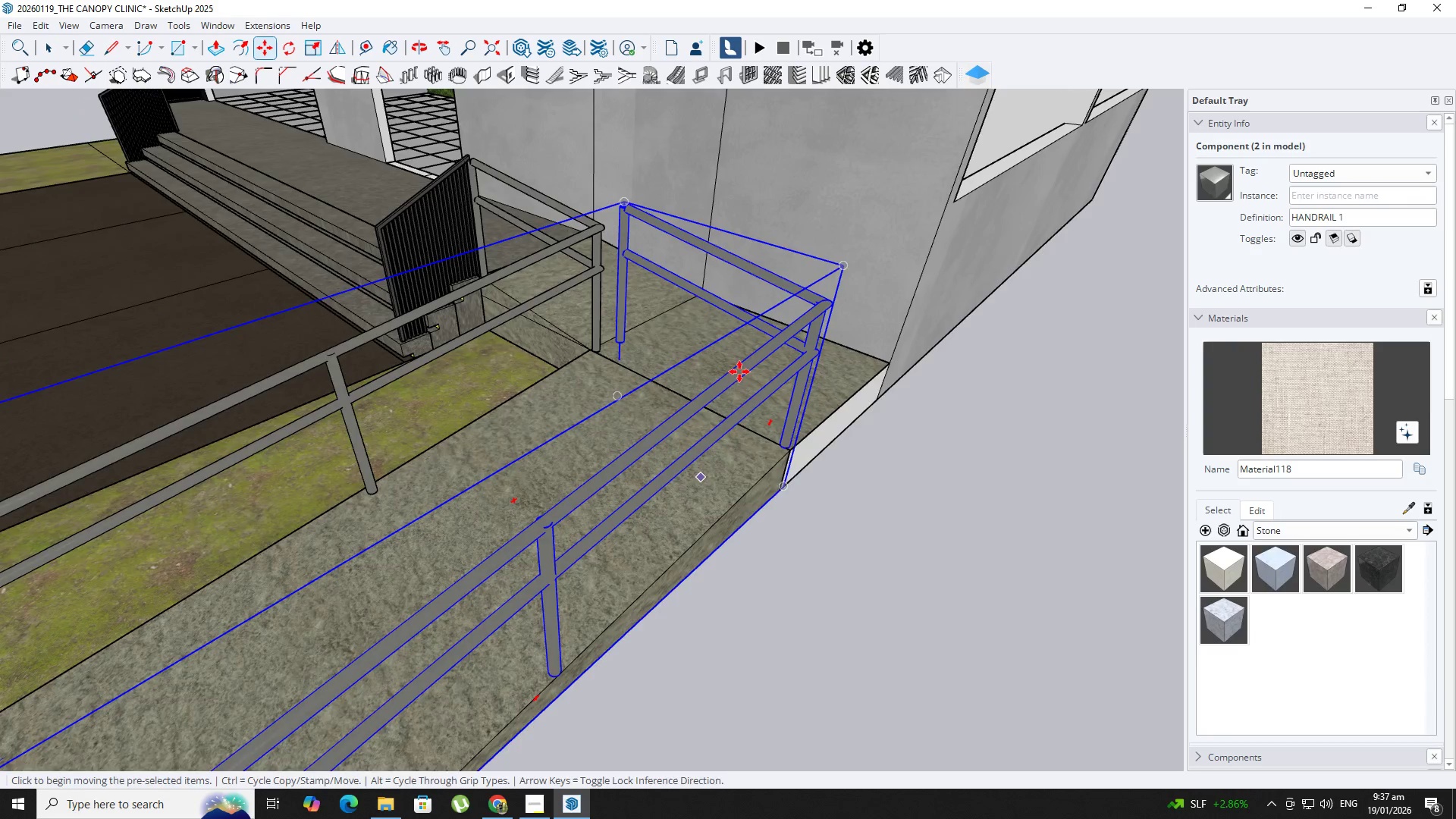 
scroll: coordinate [735, 510], scroll_direction: up, amount: 2.0
 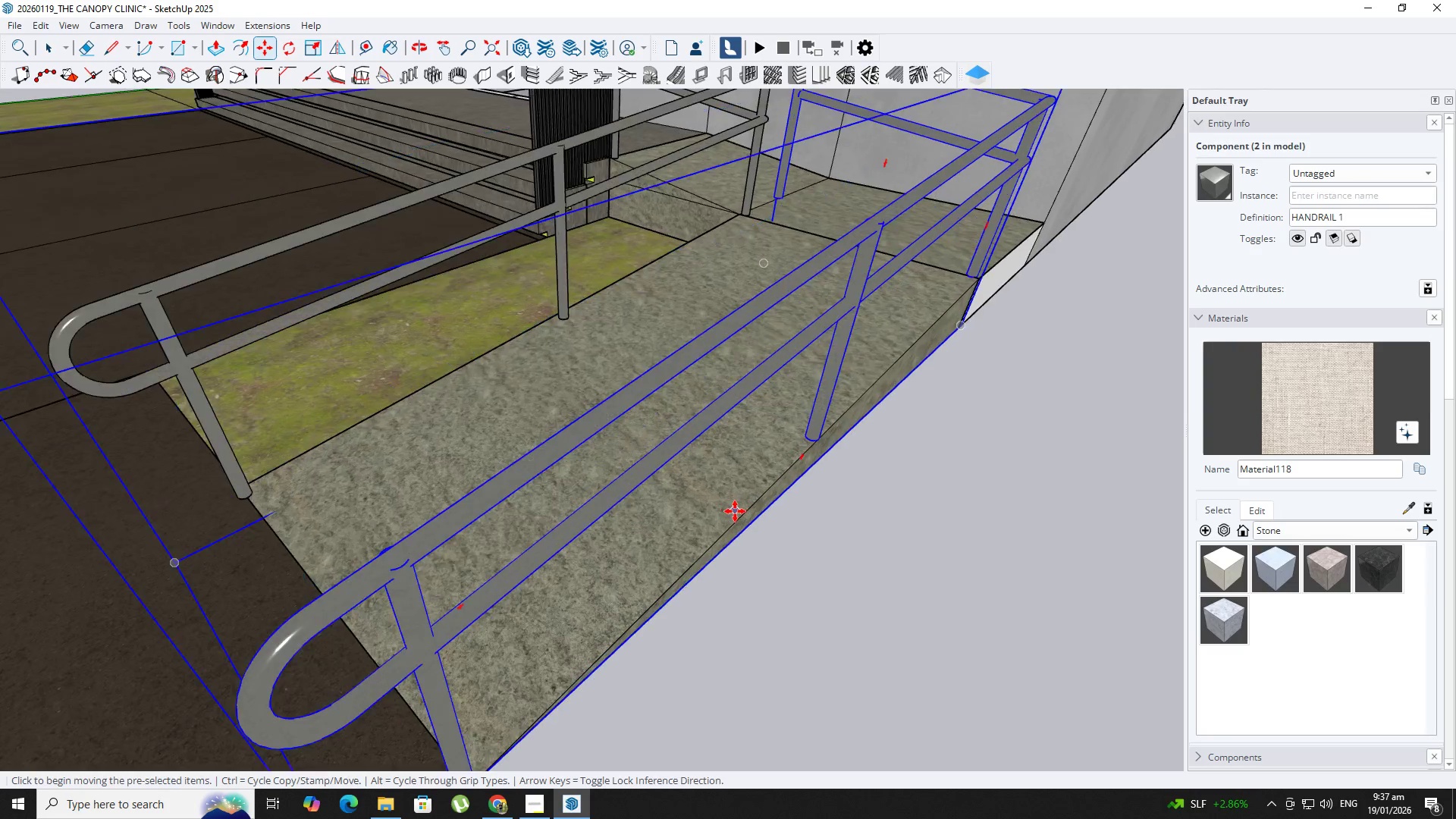 
key(Space)
 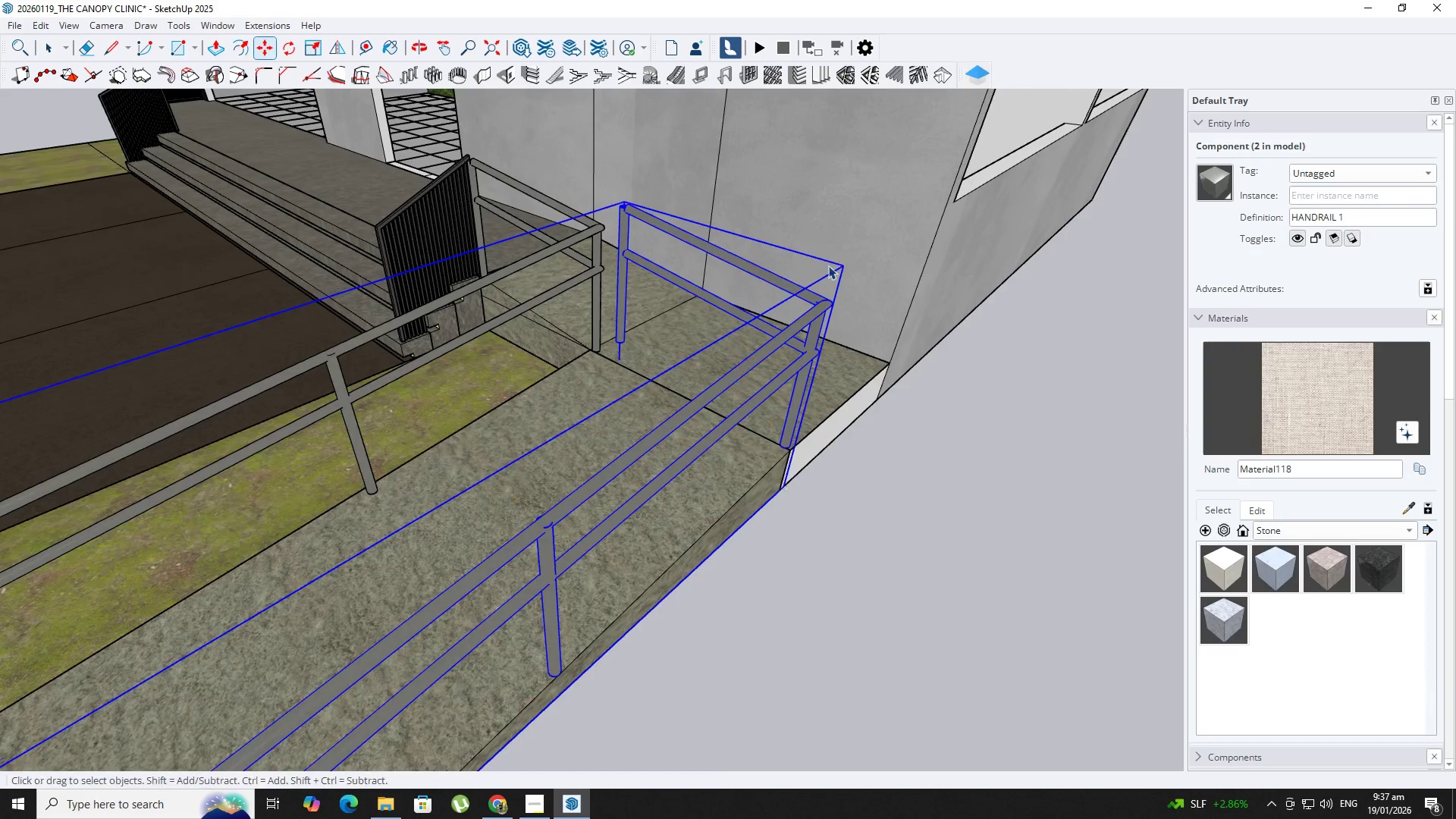 
scroll: coordinate [828, 267], scroll_direction: up, amount: 5.0
 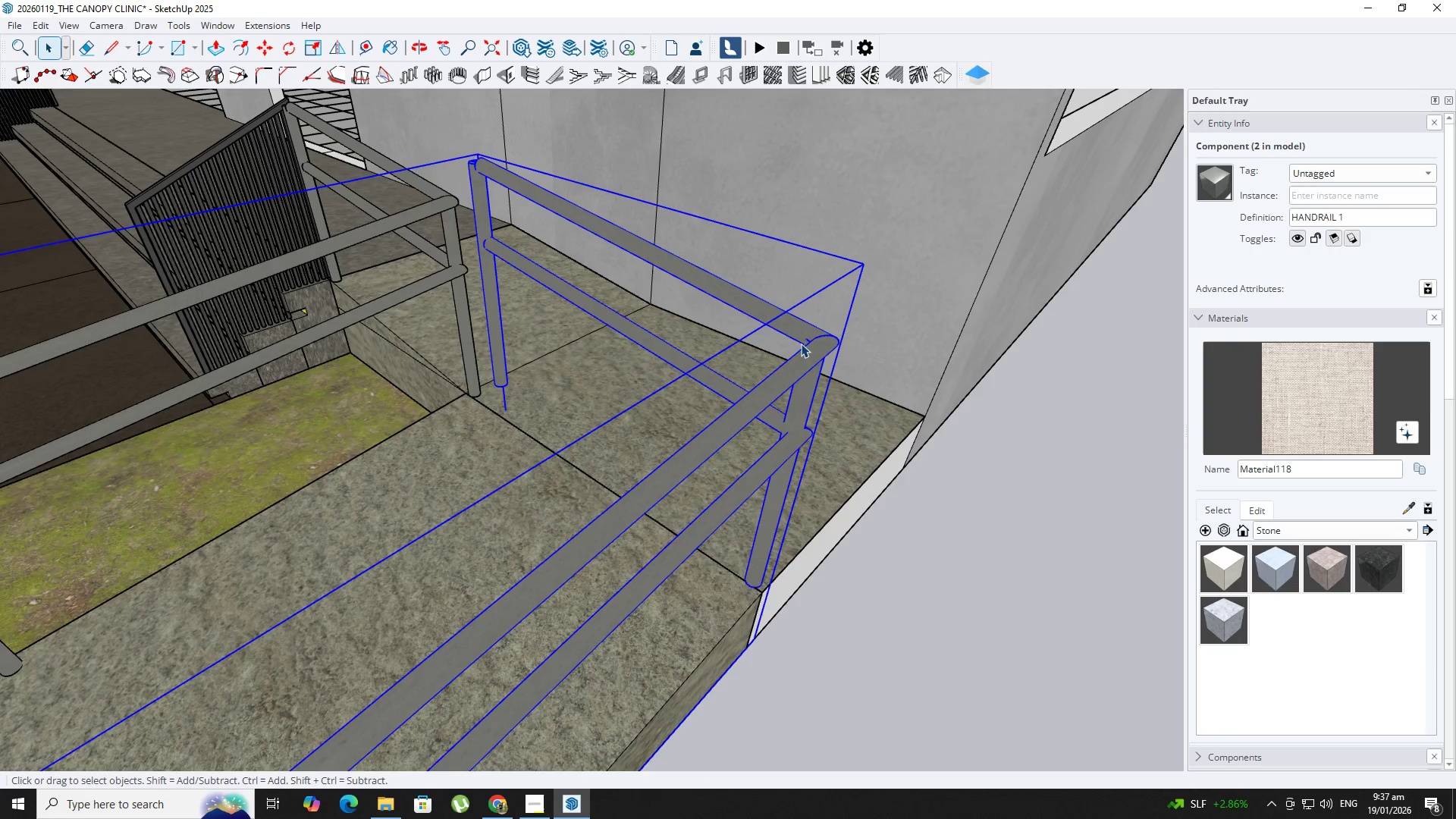 
right_click([797, 340])
 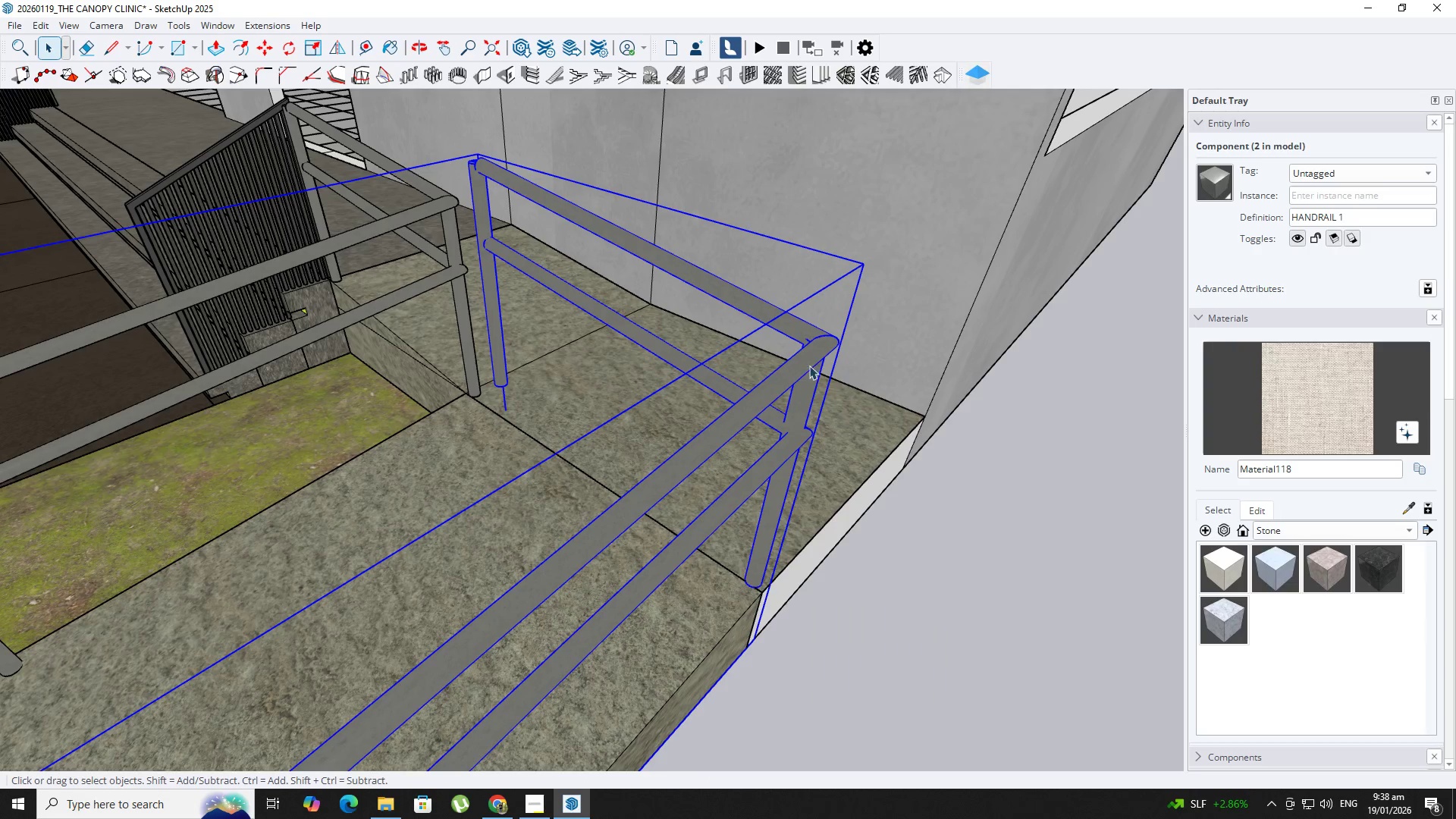 
double_click([791, 328])
 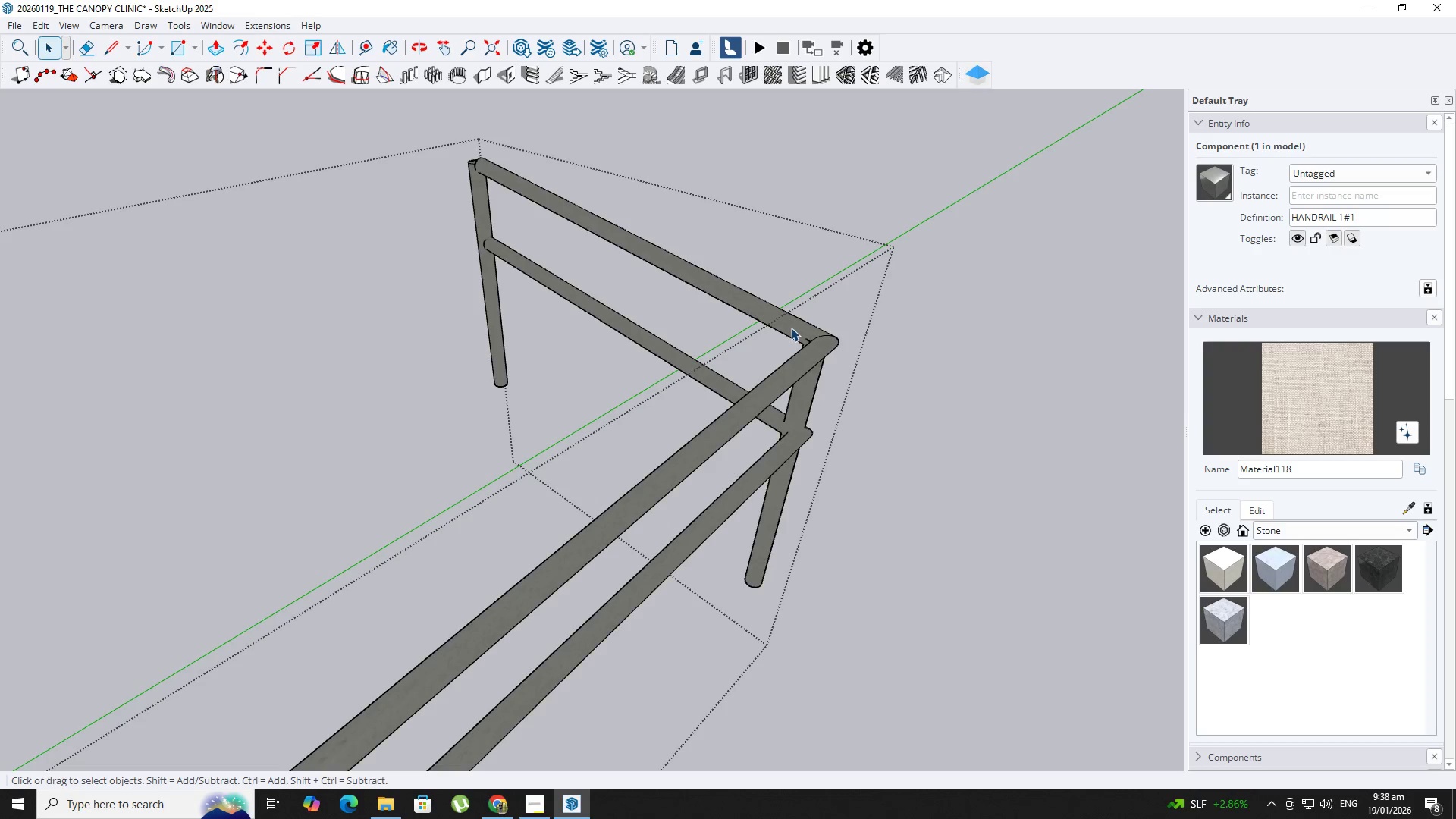 
triple_click([791, 328])
 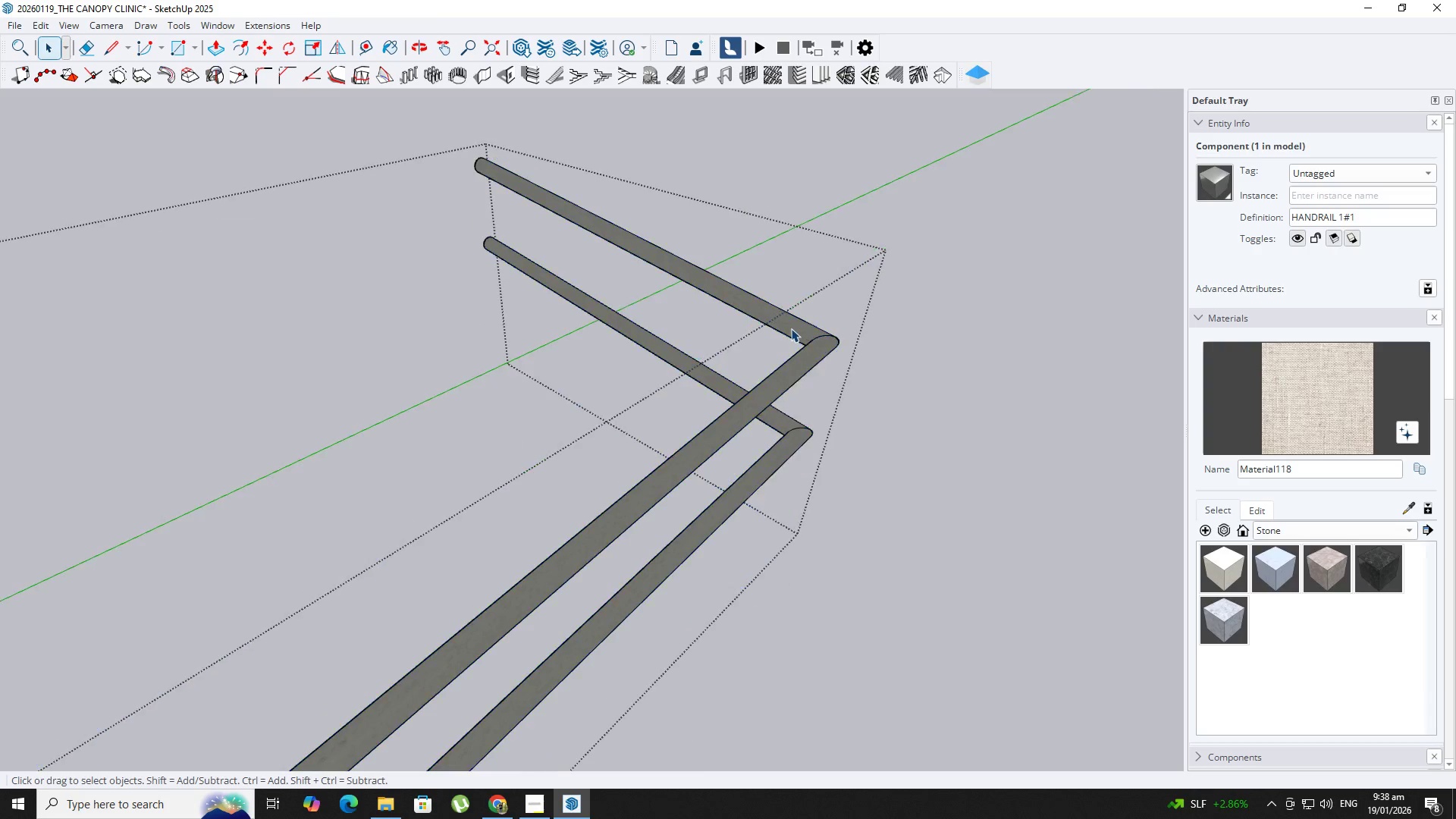 
triple_click([791, 328])
 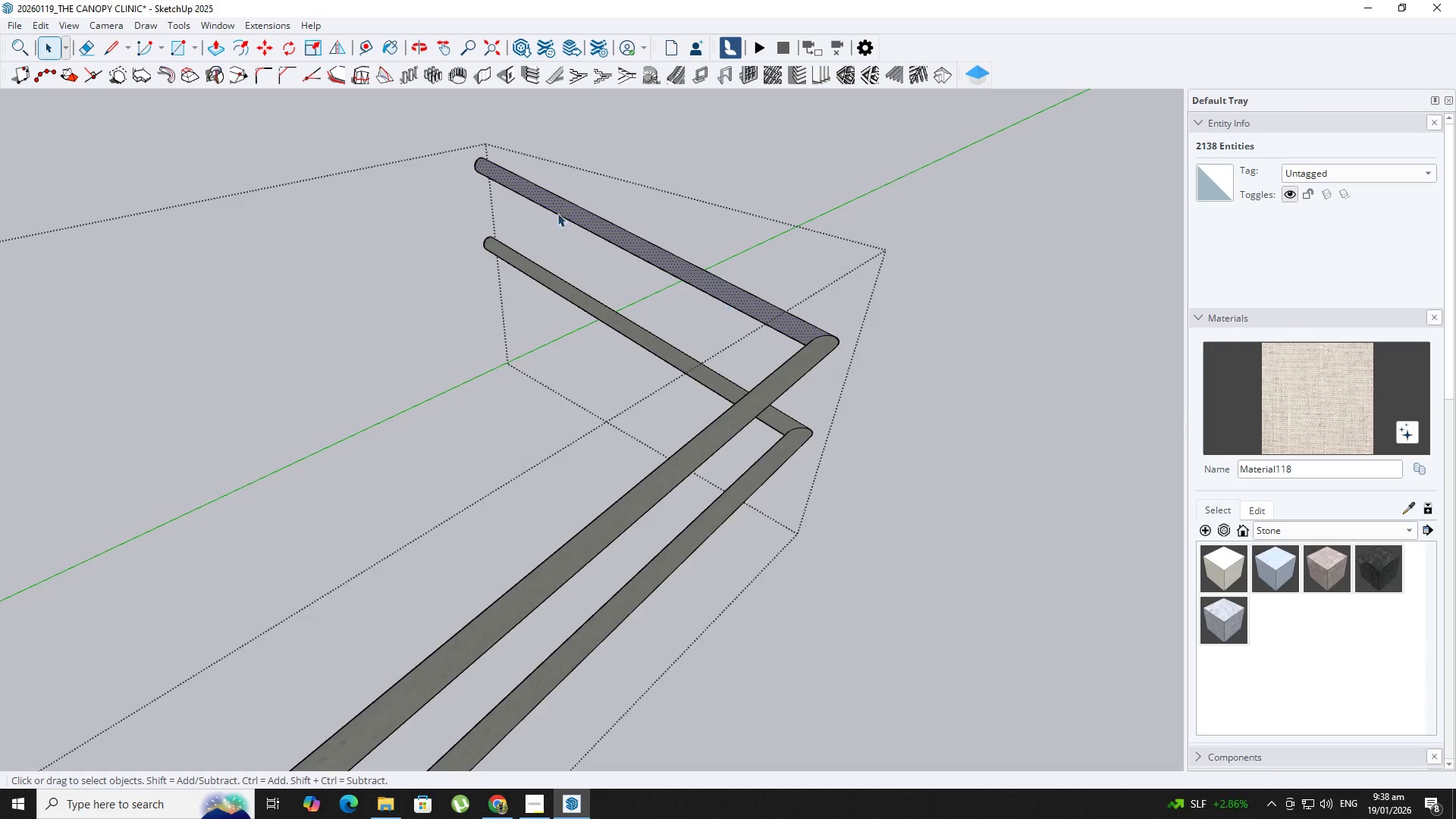 
left_click_drag(start_coordinate=[547, 125], to_coordinate=[414, 333])
 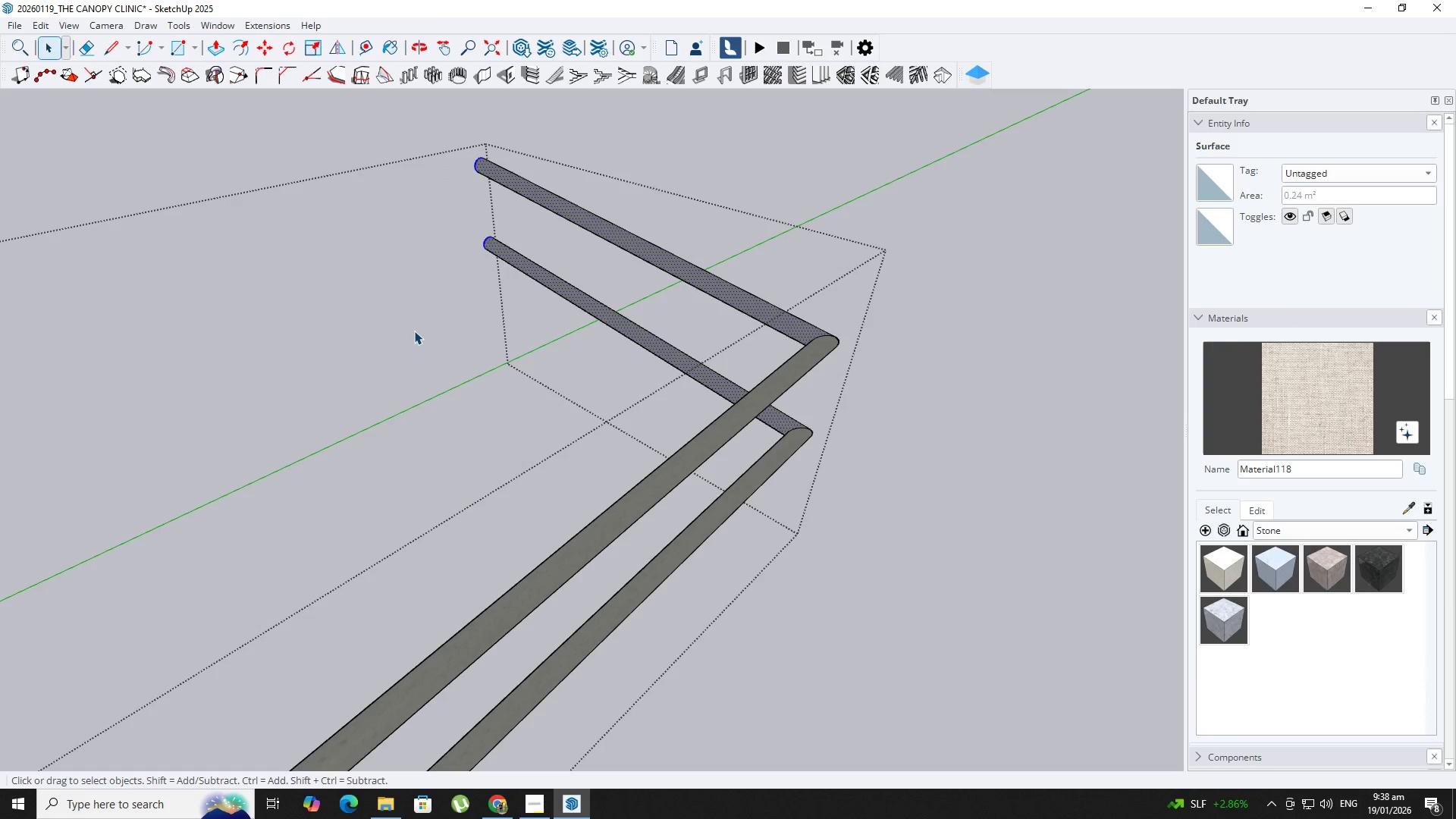 
key(Delete)
 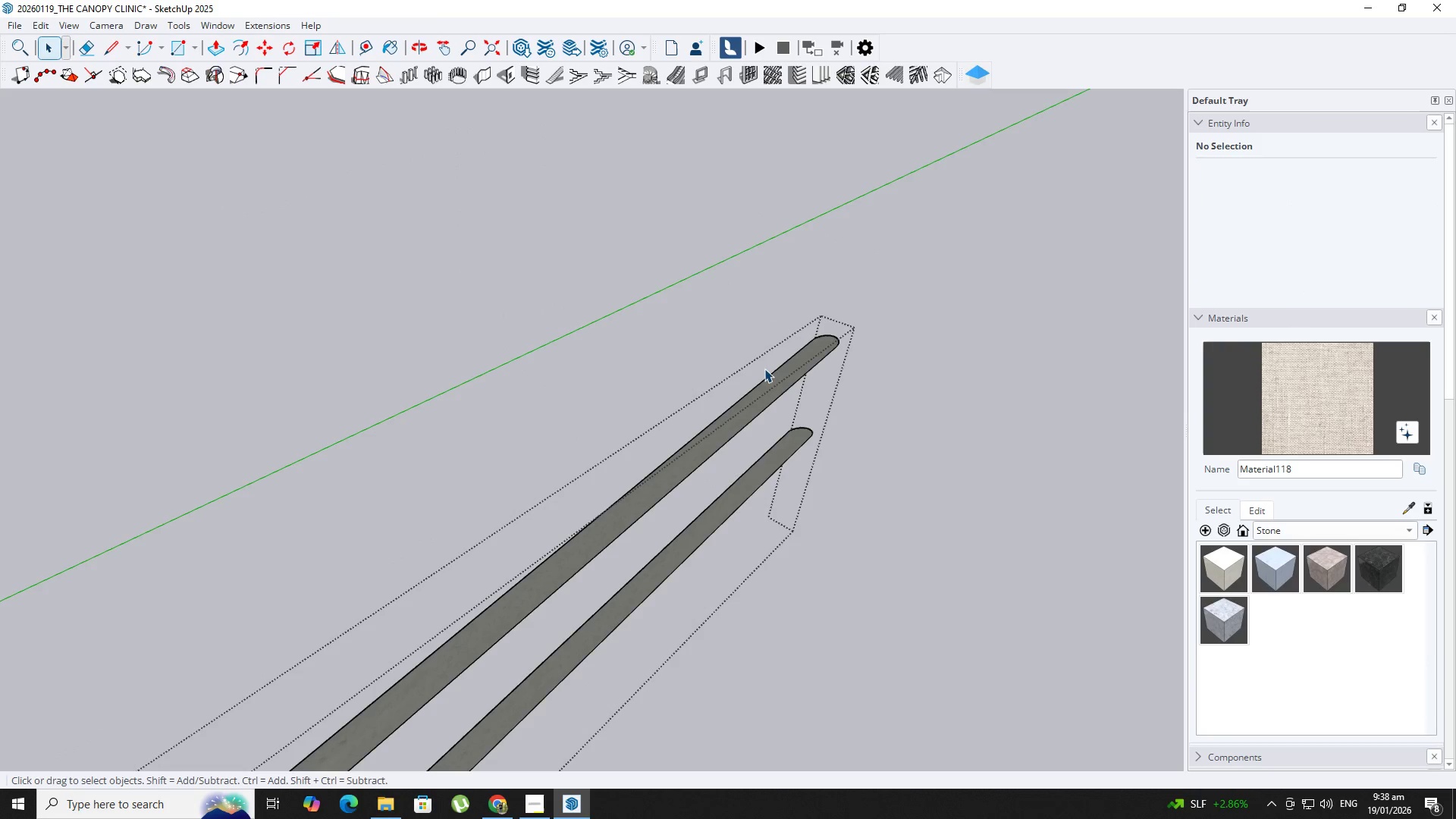 
key(Space)
 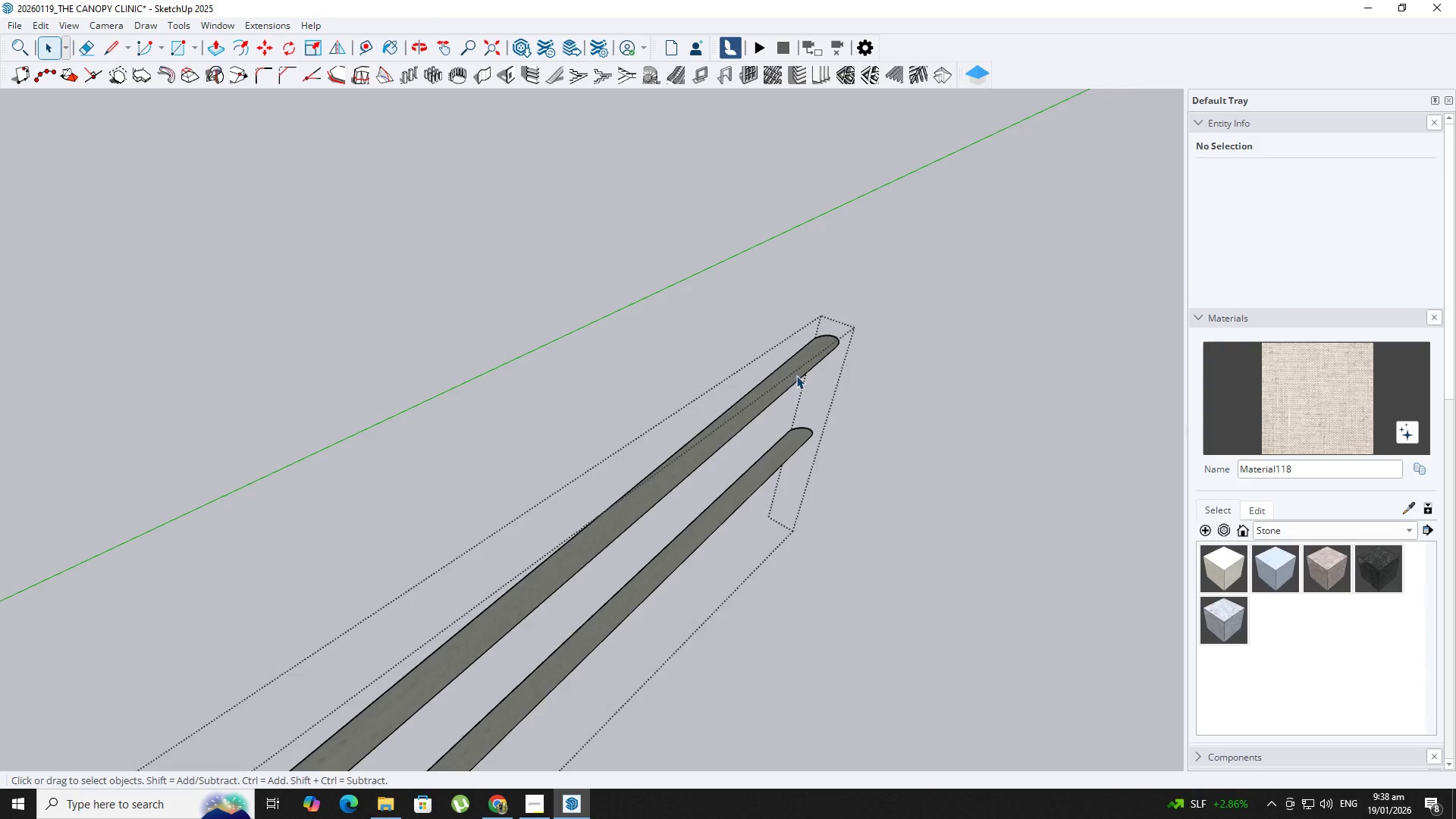 
key(Escape)
 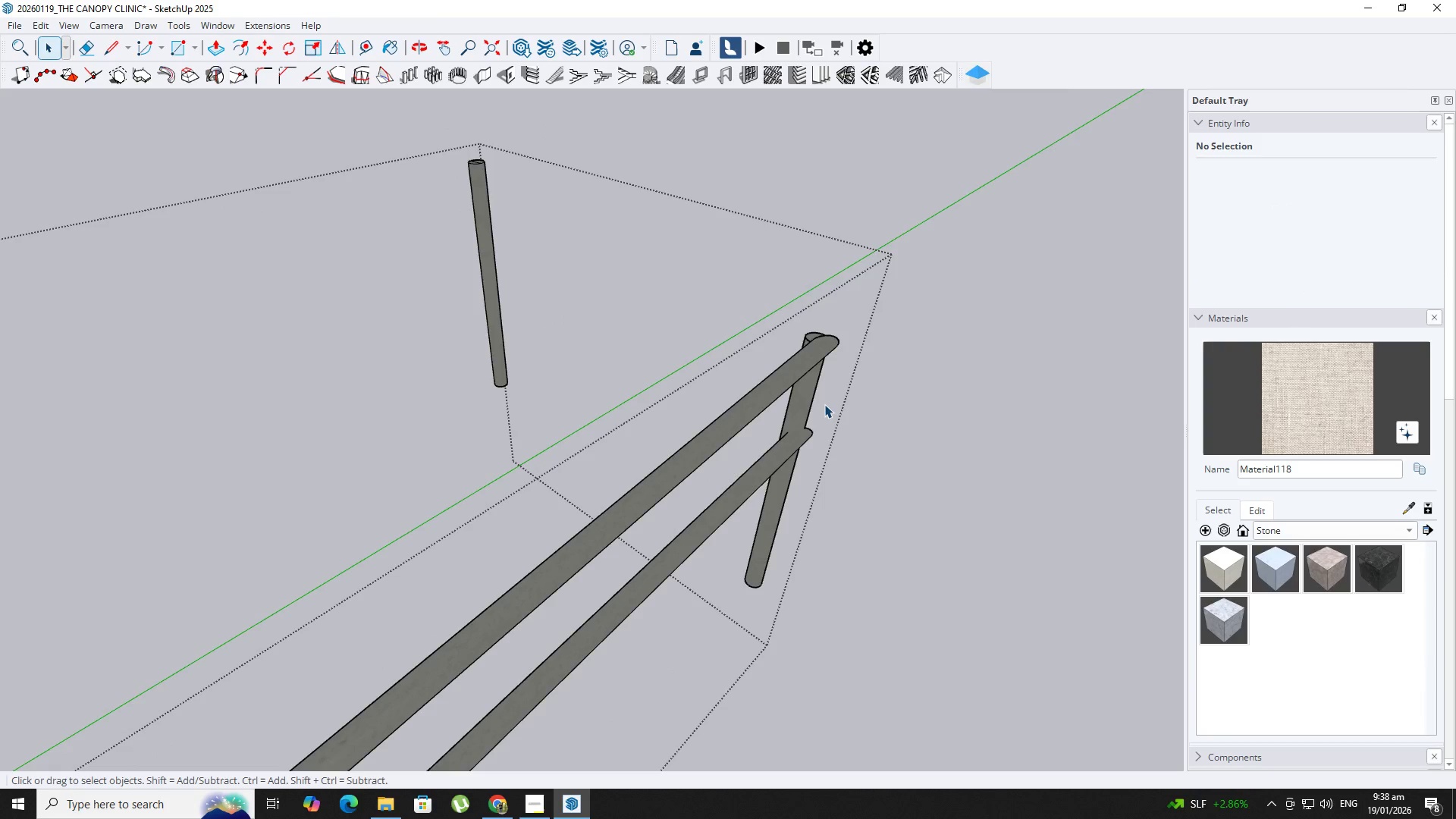 
left_click([802, 403])
 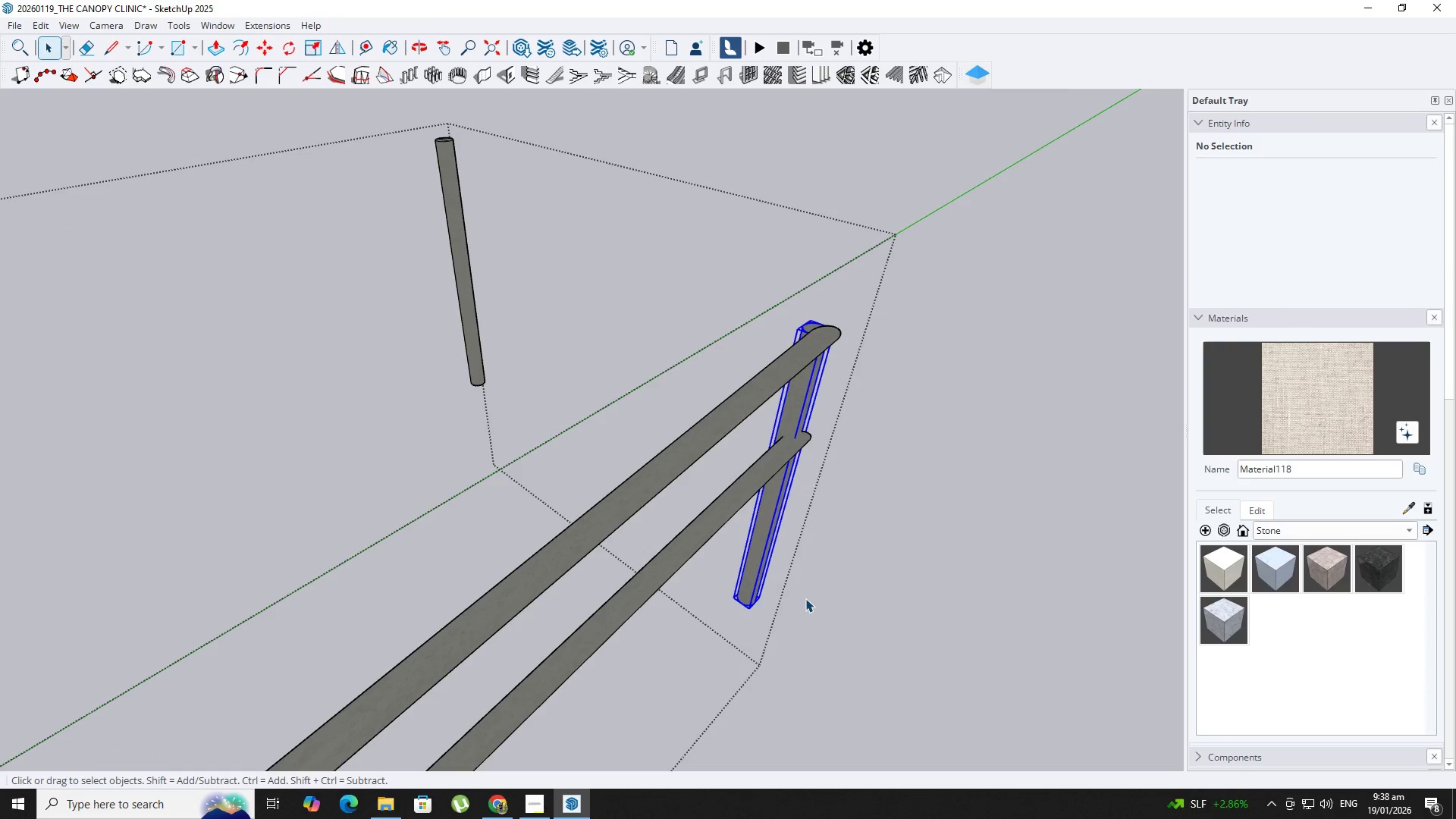 
scroll: coordinate [825, 403], scroll_direction: up, amount: 1.0
 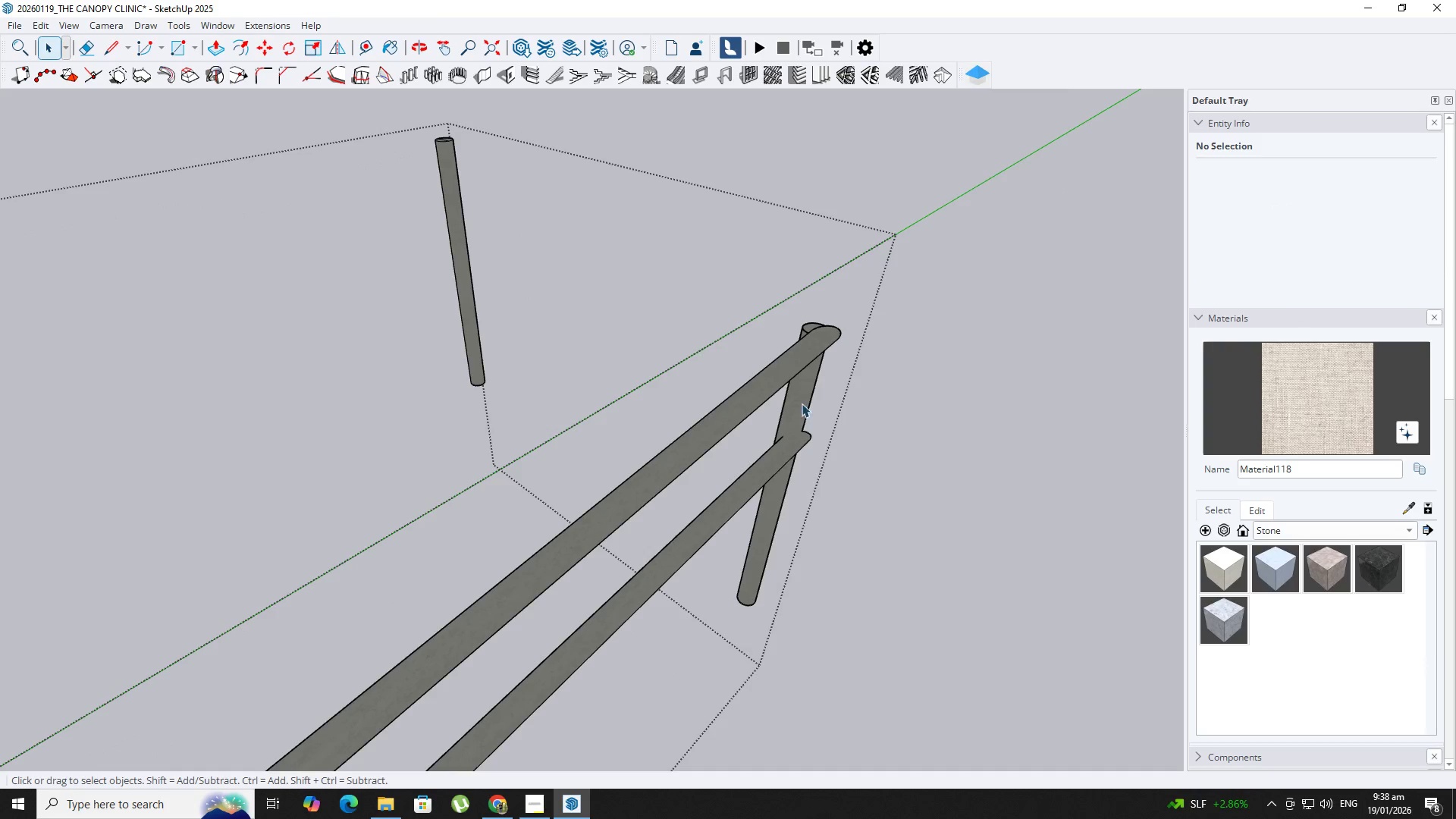 
key(M)
 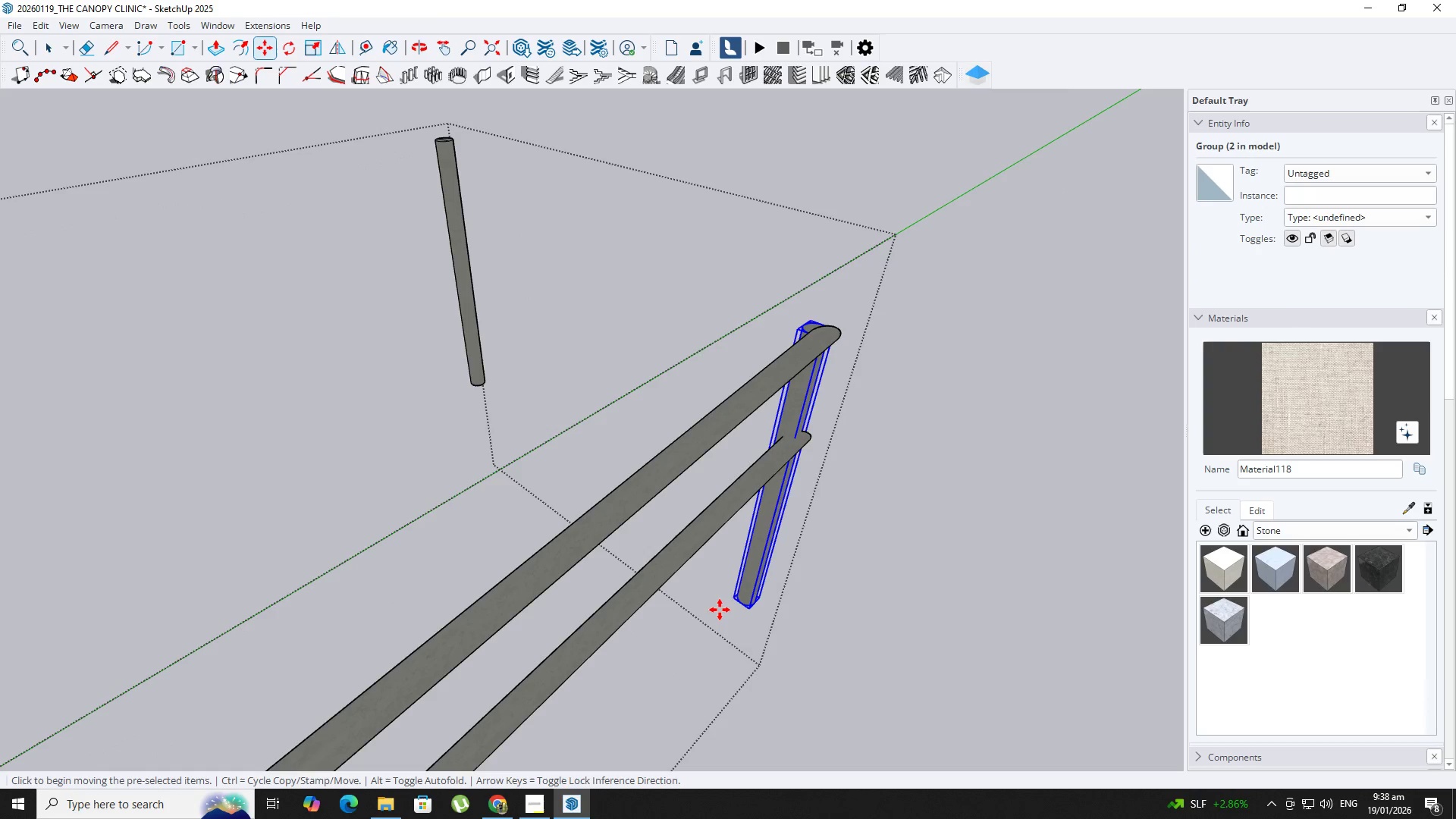 
left_click([736, 608])
 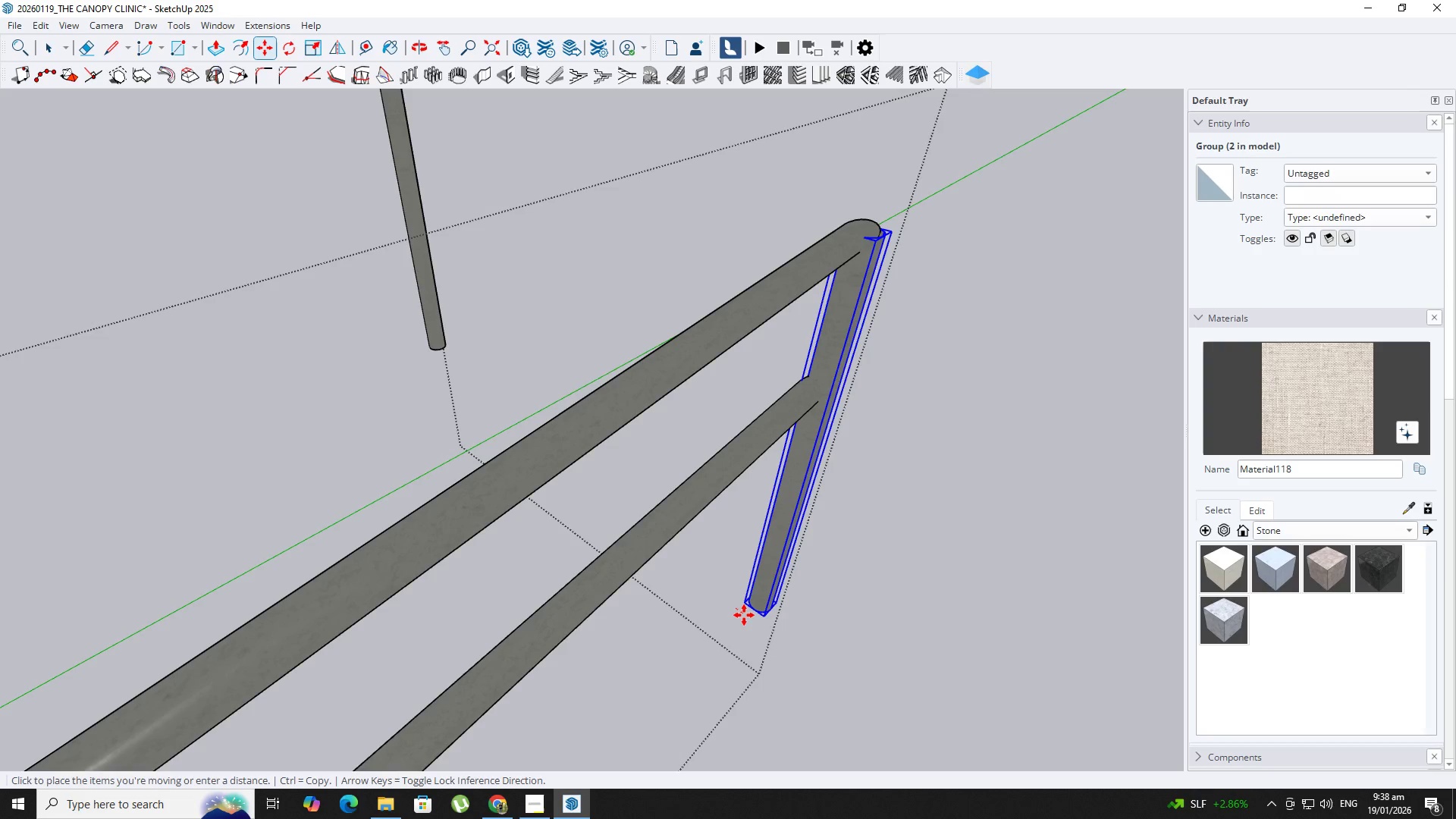 
scroll: coordinate [734, 610], scroll_direction: up, amount: 3.0
 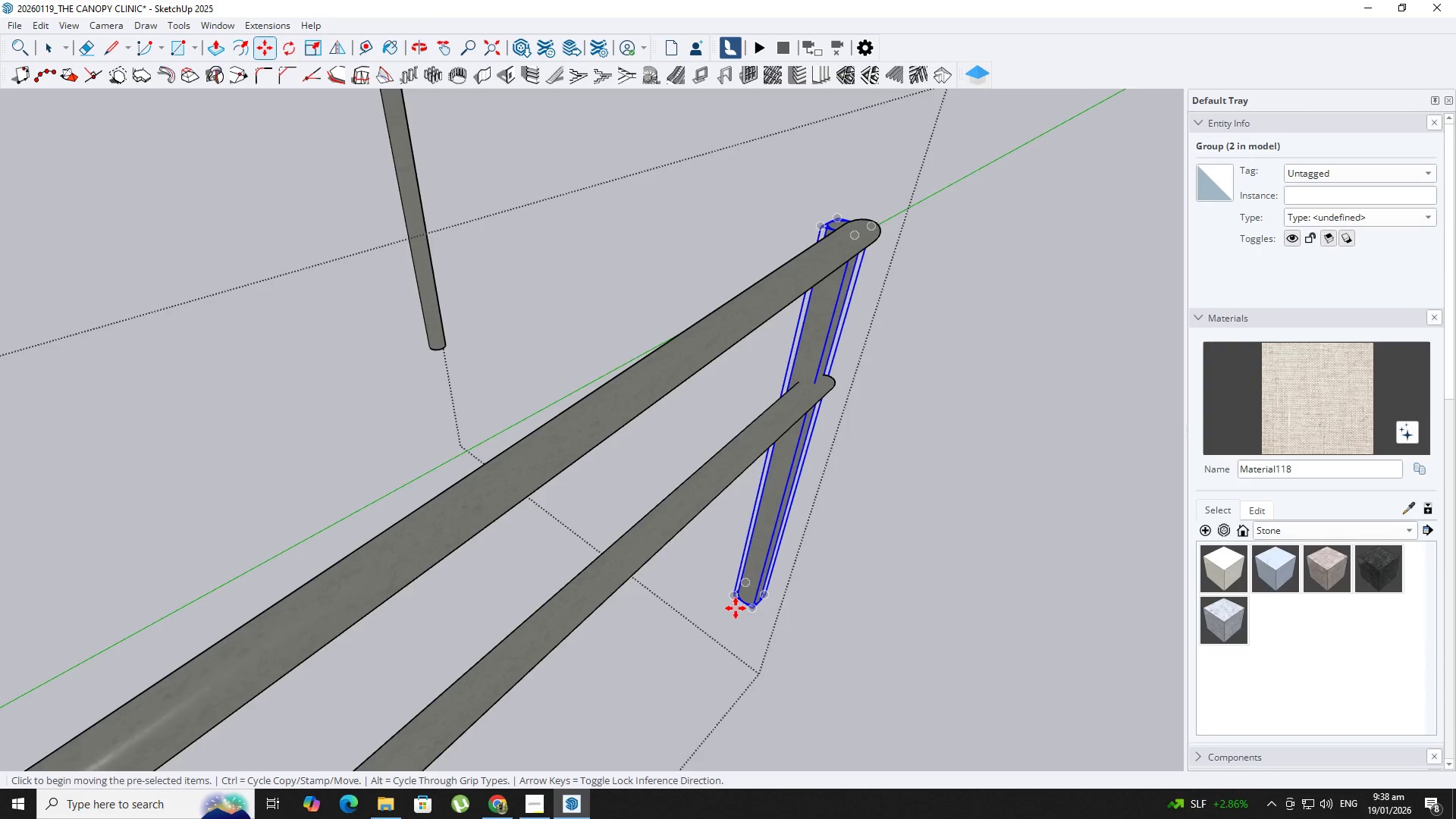 
left_click([744, 615])
 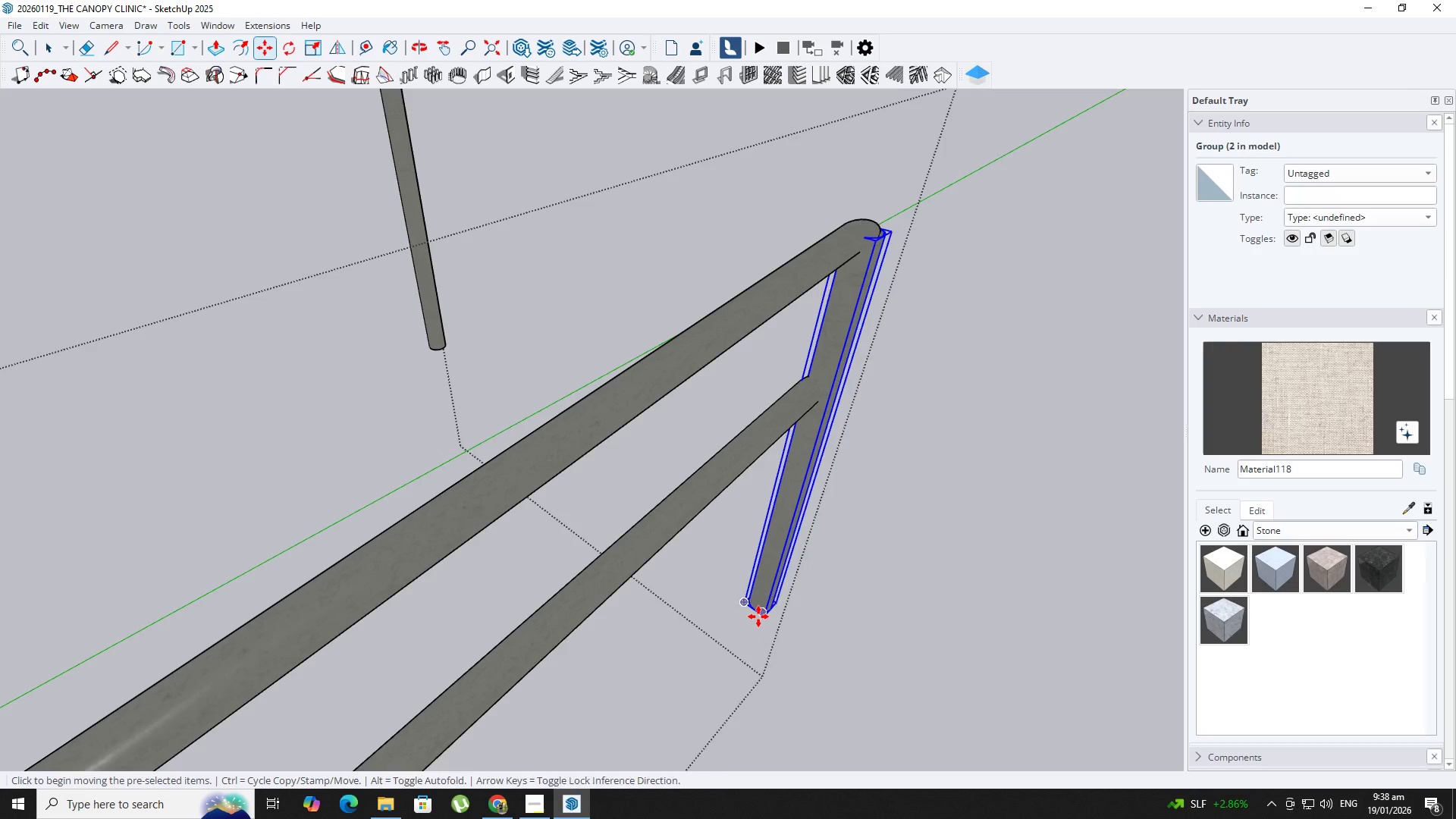 
left_click_drag(start_coordinate=[758, 617], to_coordinate=[777, 592])
 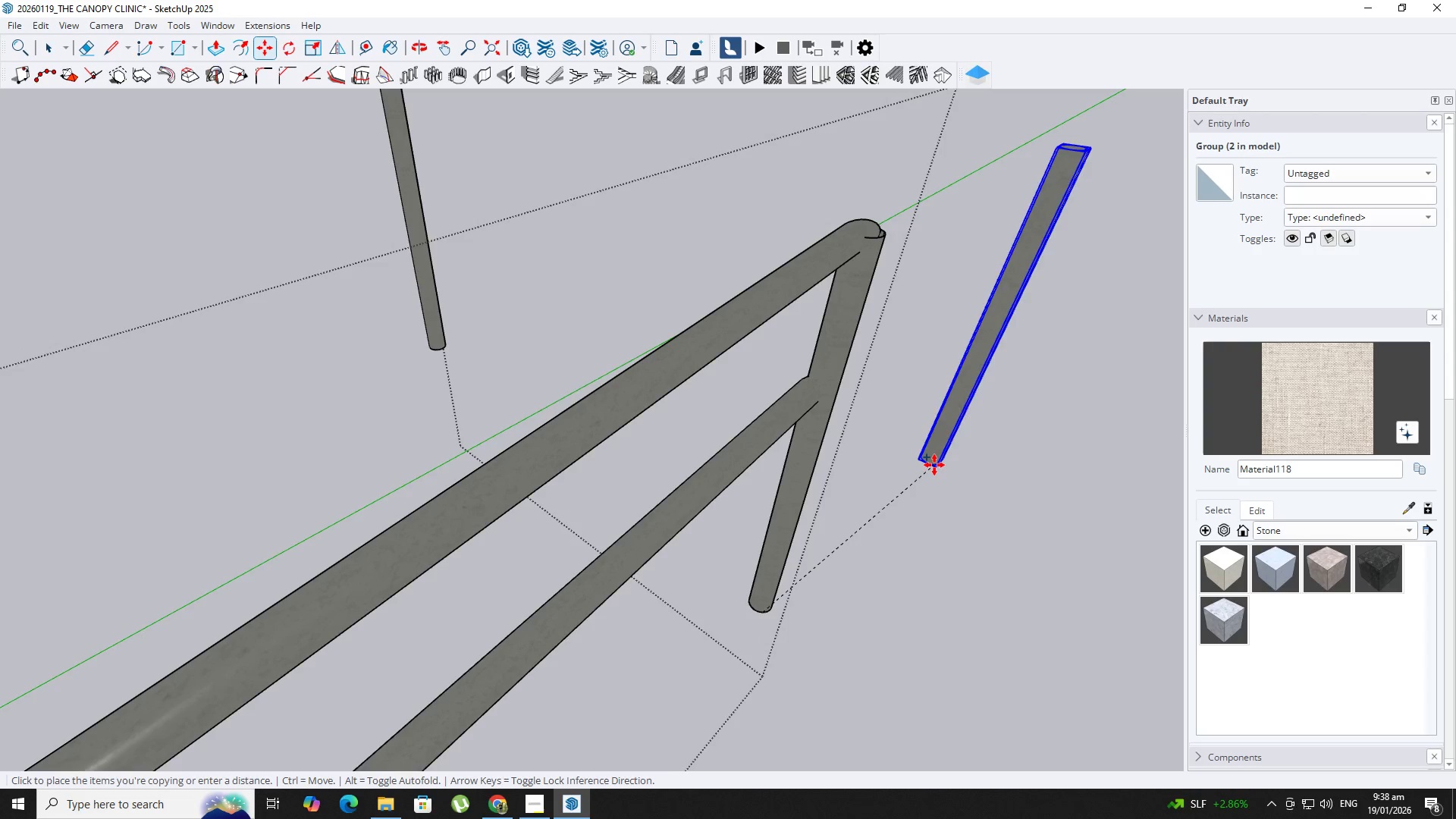 
key(Control+ControlLeft)
 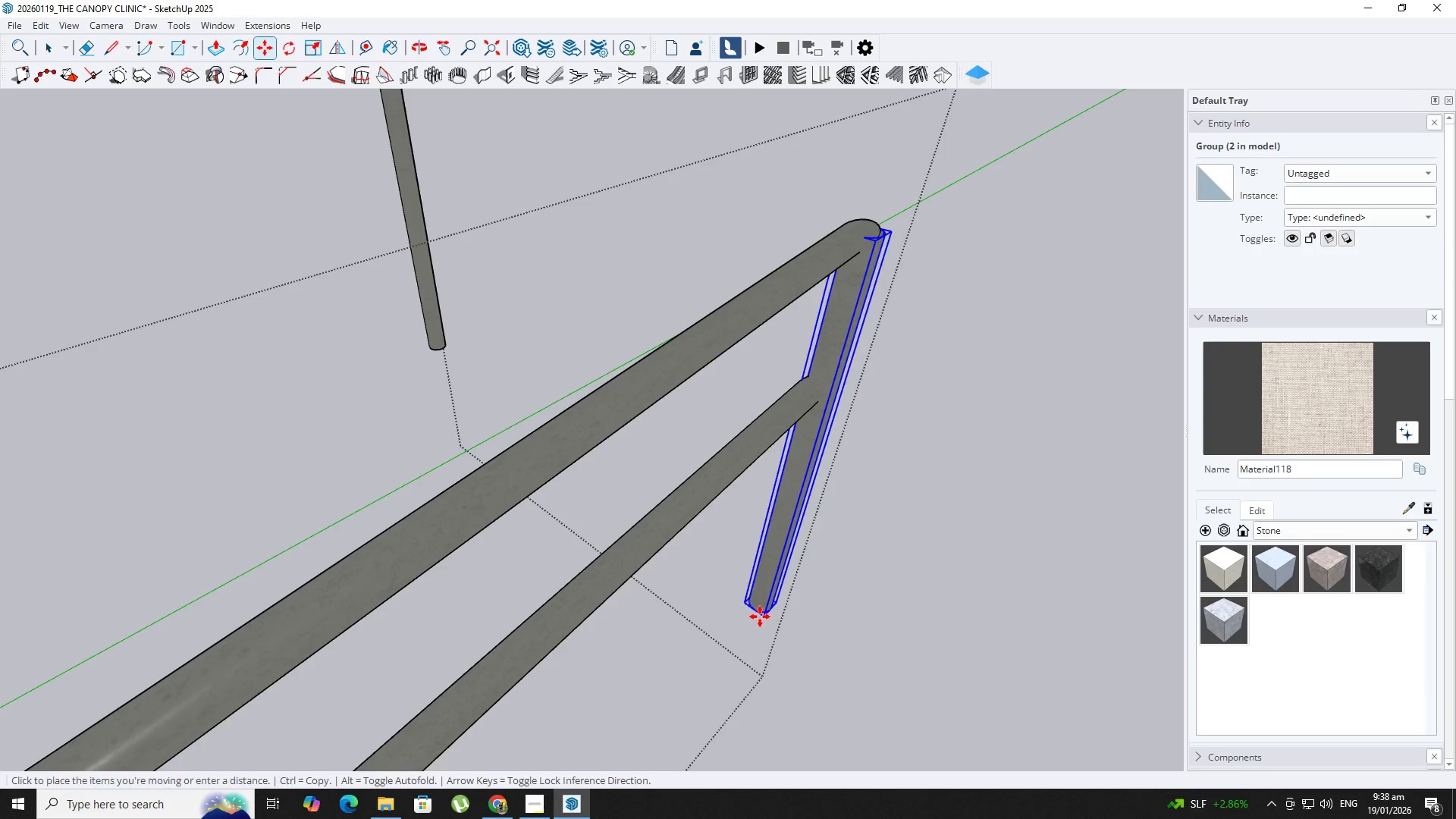 
key(Backquote)
 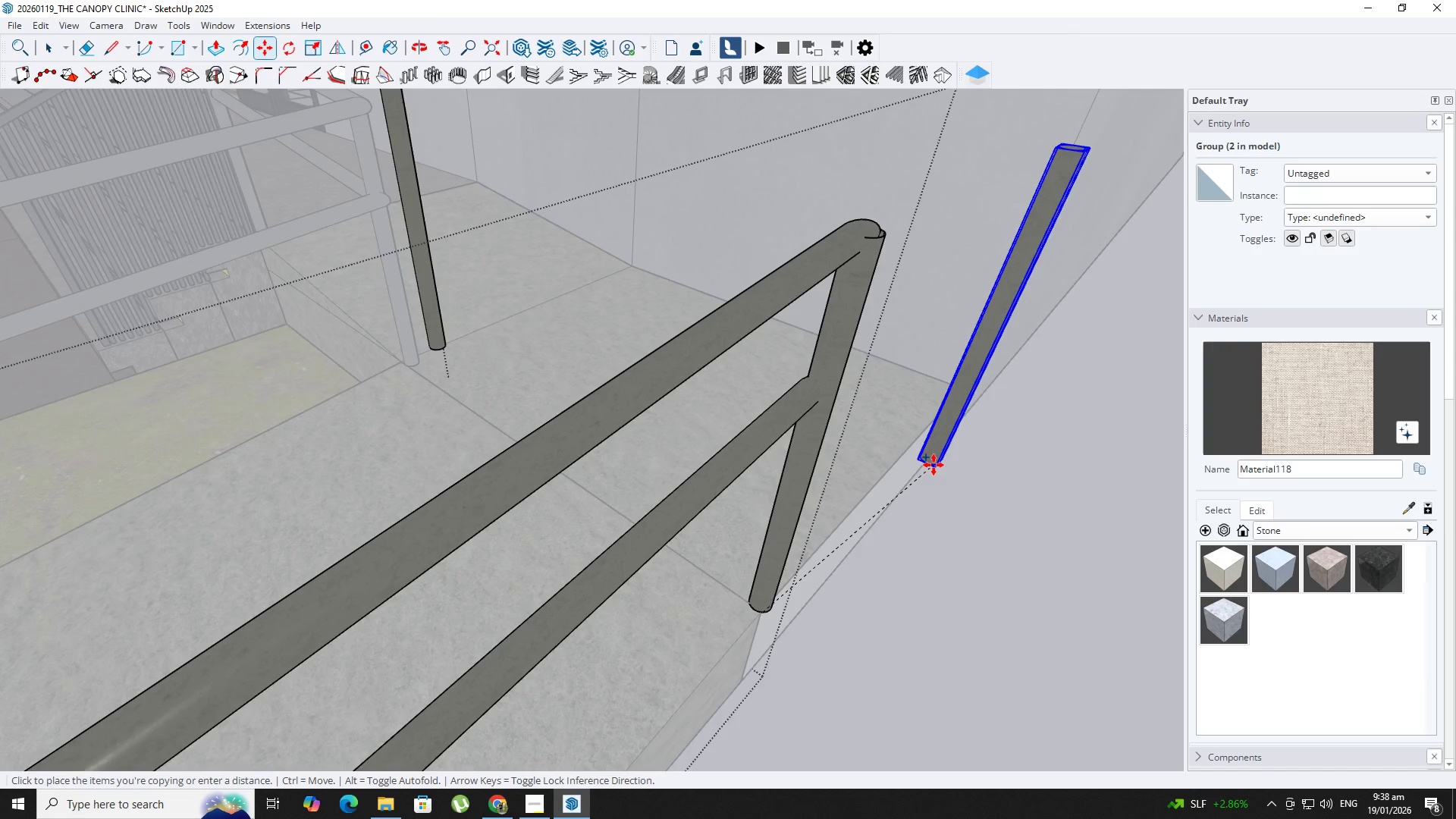 
key(Shift+ShiftLeft)
 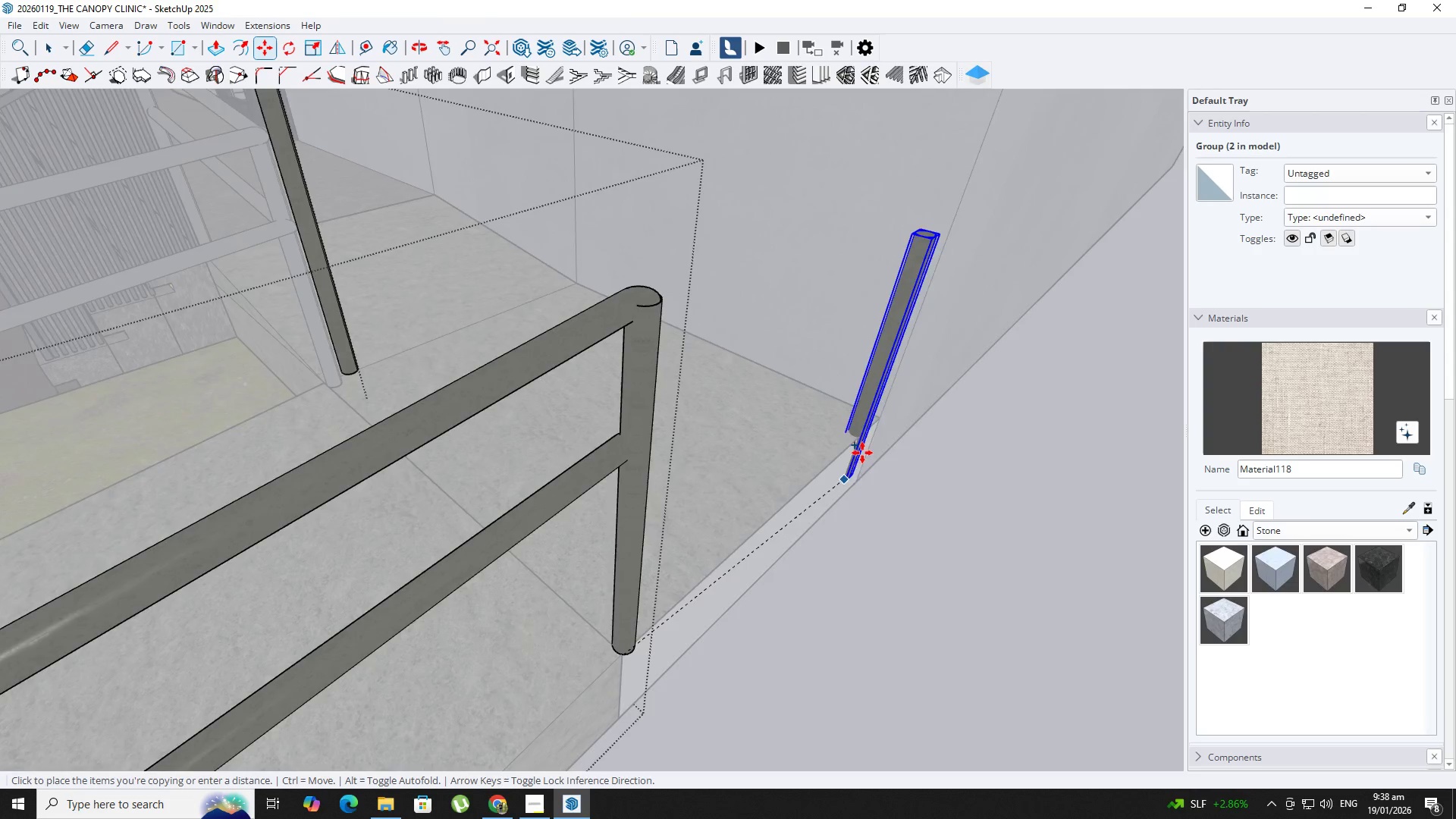 
scroll: coordinate [865, 447], scroll_direction: up, amount: 2.0
 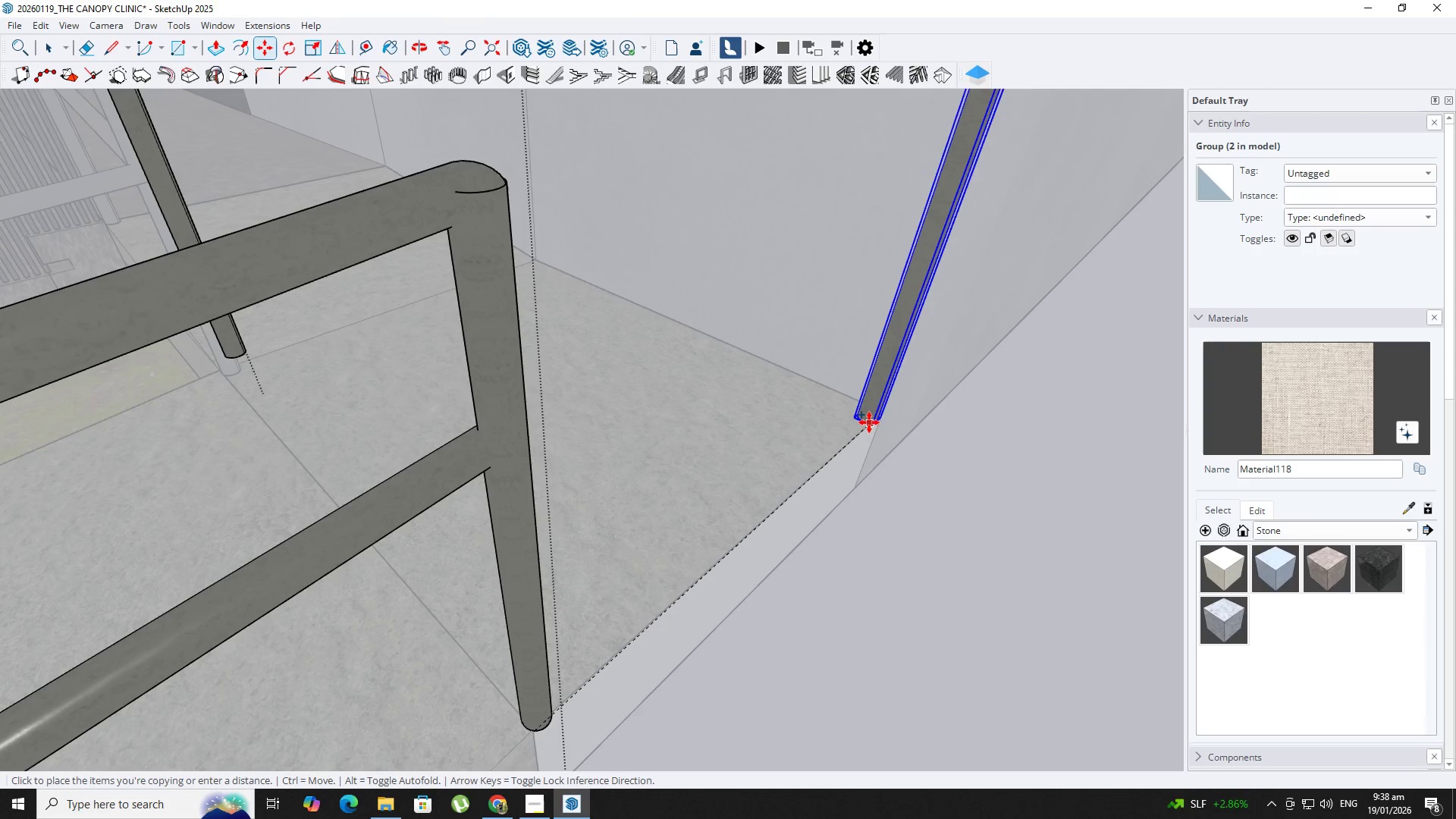 
left_click([869, 422])
 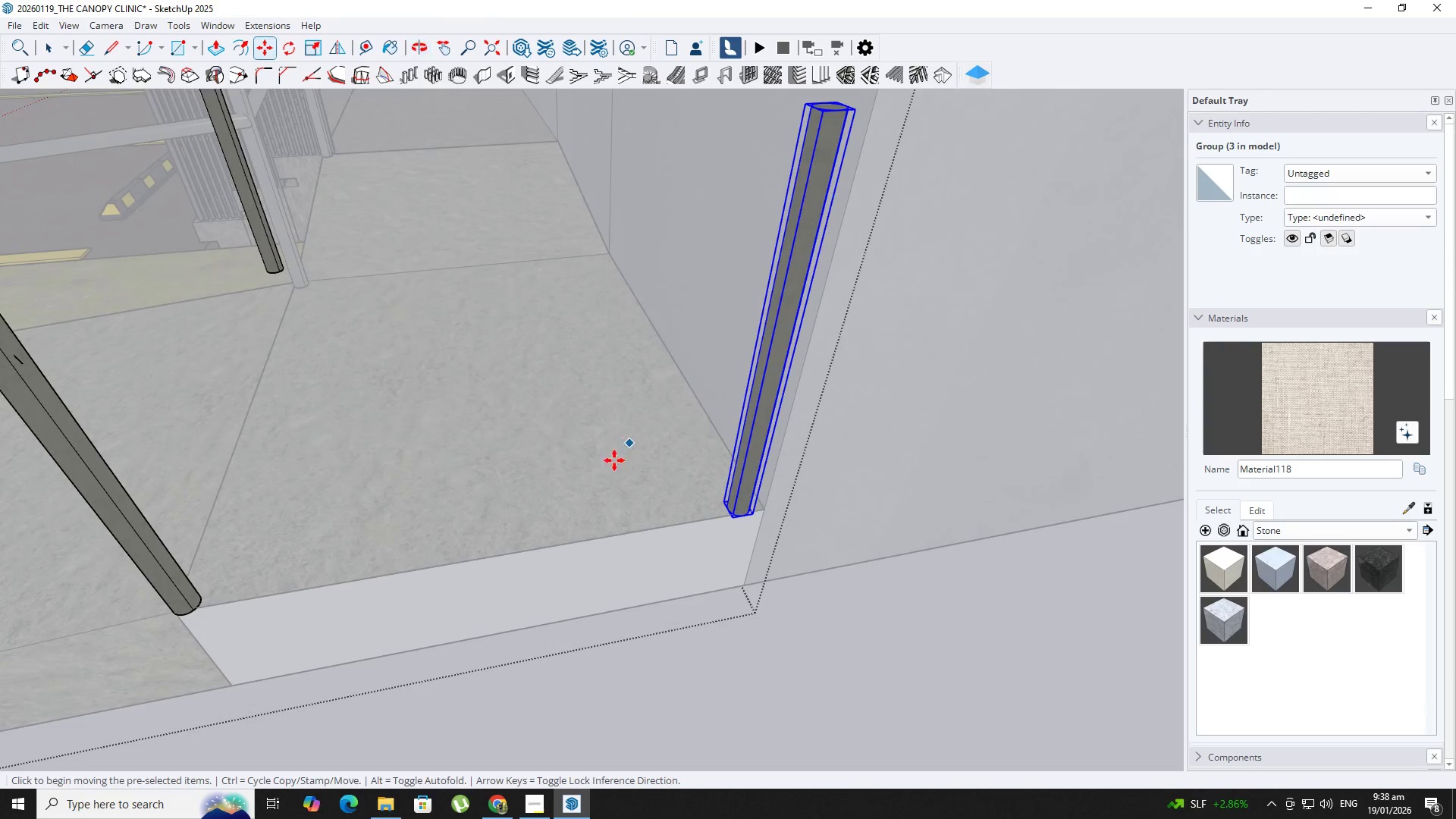 
key(Space)
 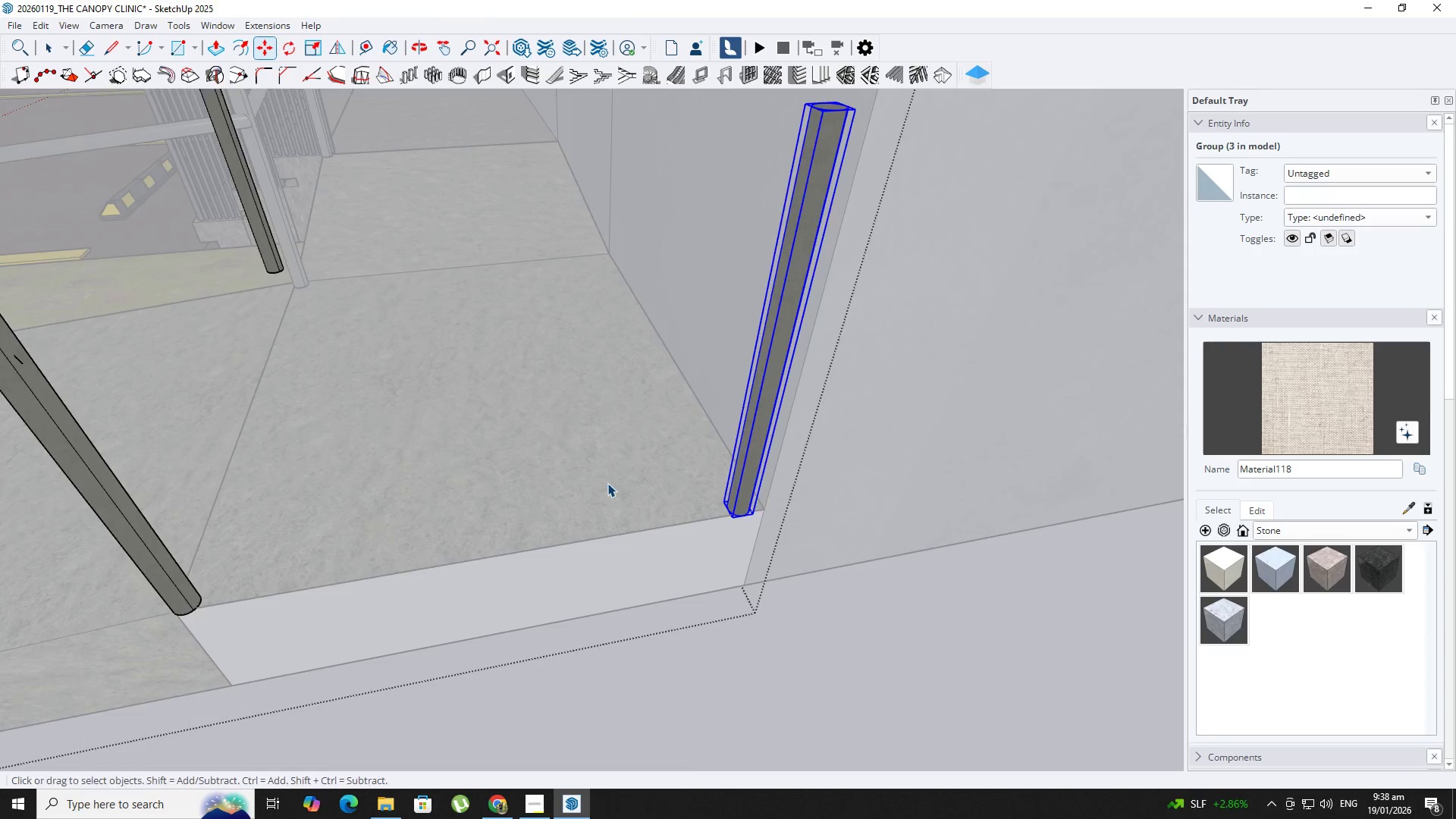 
scroll: coordinate [741, 245], scroll_direction: up, amount: 2.0
 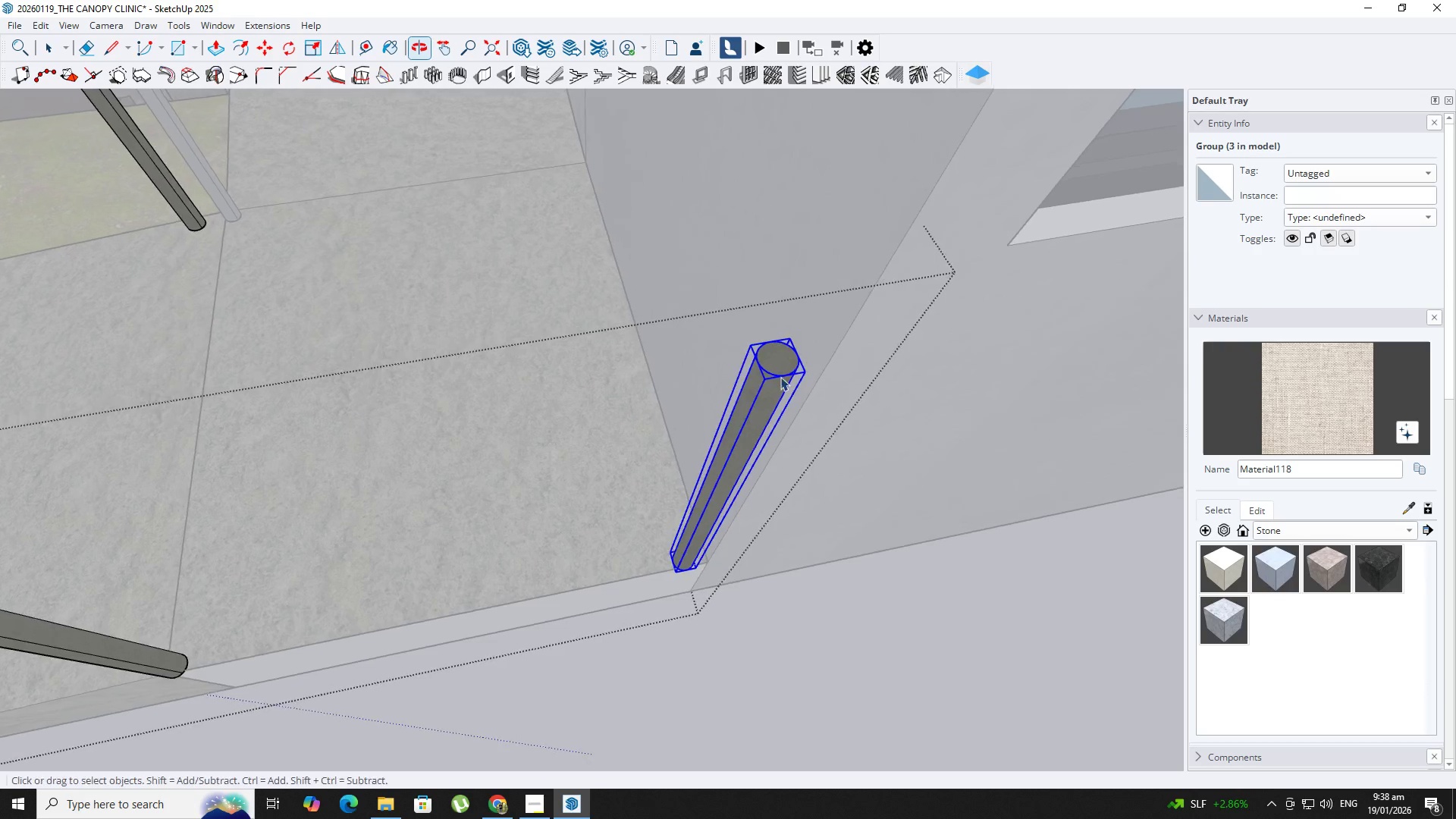 
key(Space)
 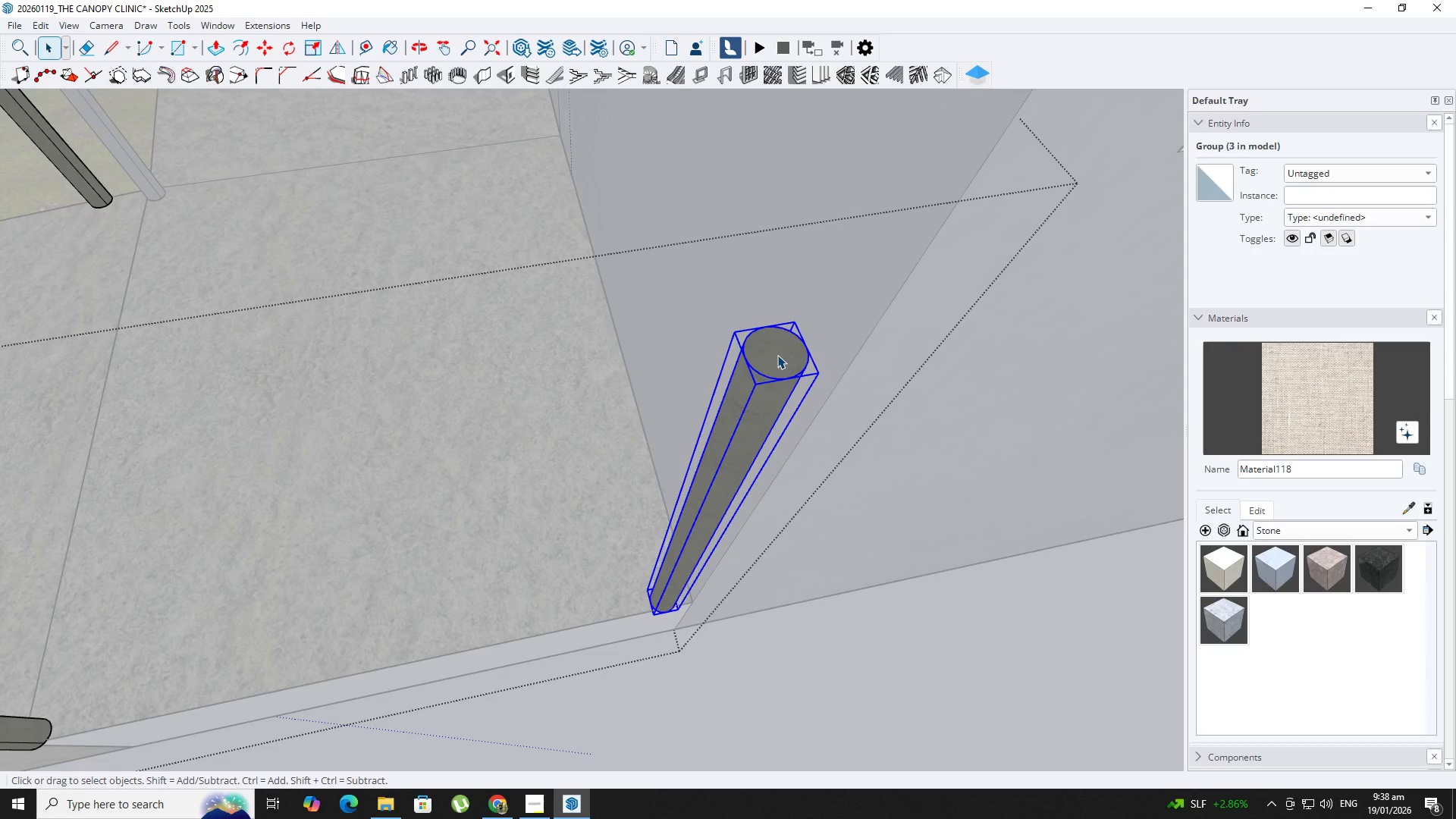 
double_click([777, 355])
 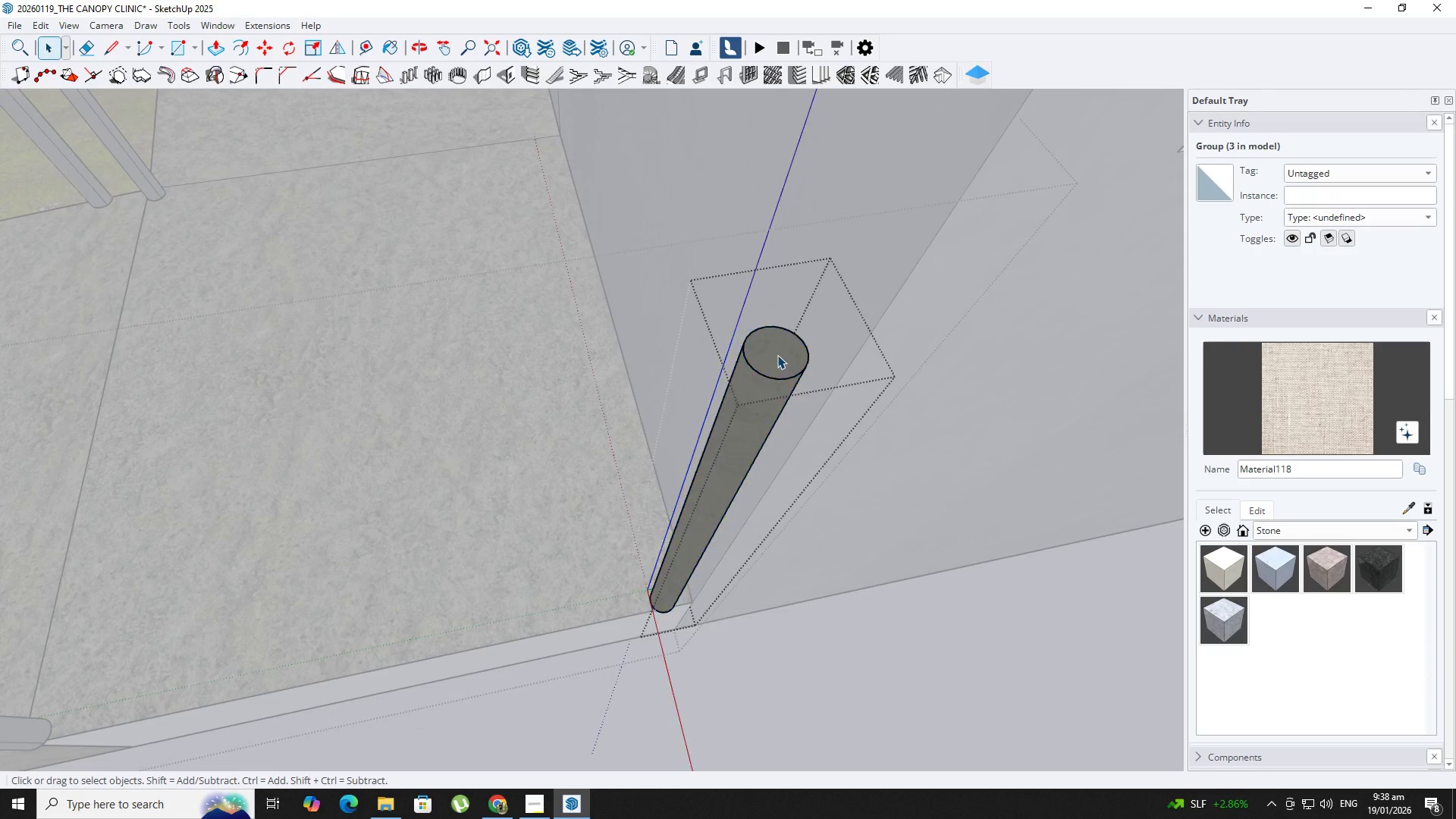 
scroll: coordinate [781, 369], scroll_direction: up, amount: 4.0
 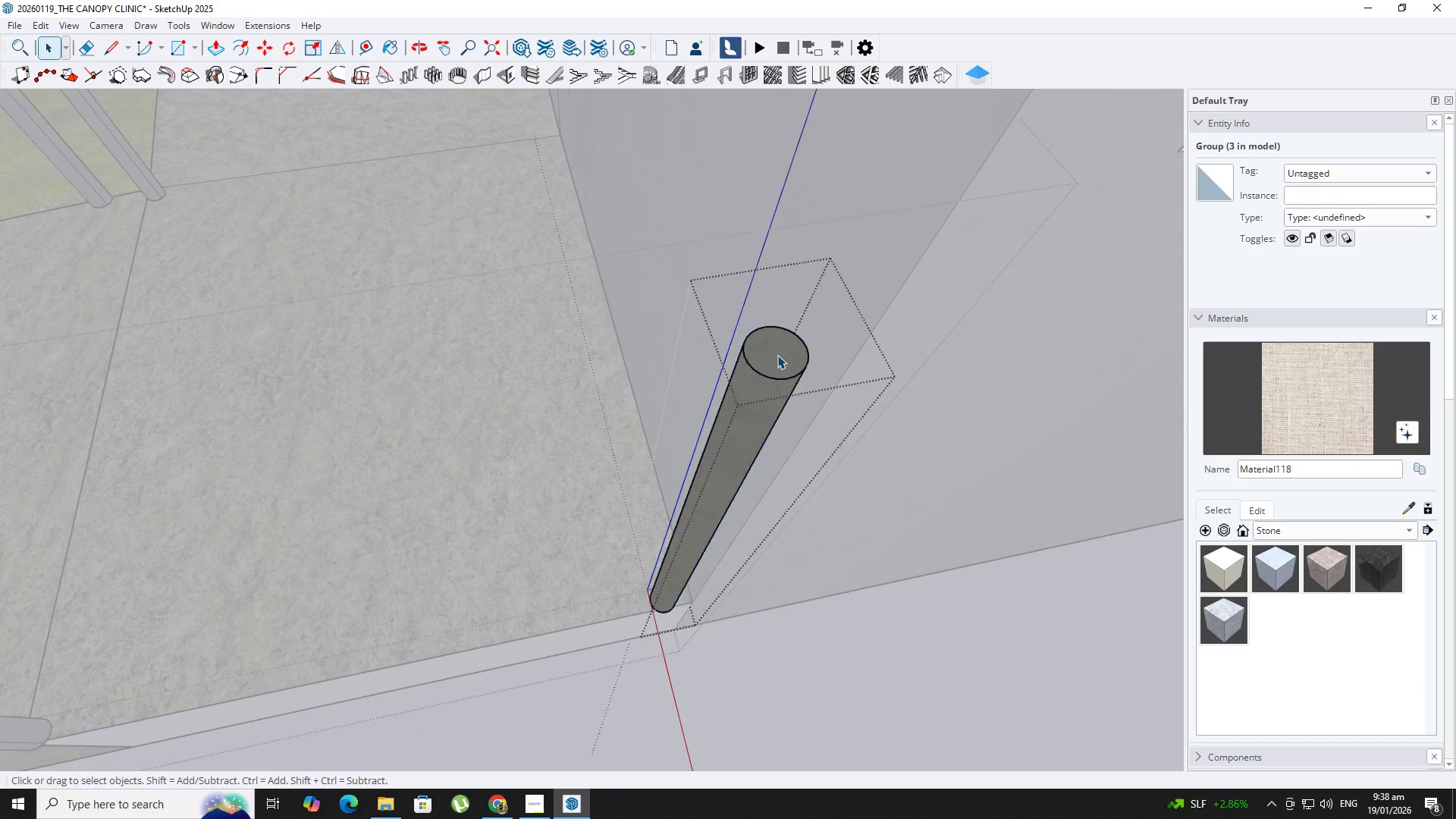 
triple_click([777, 355])
 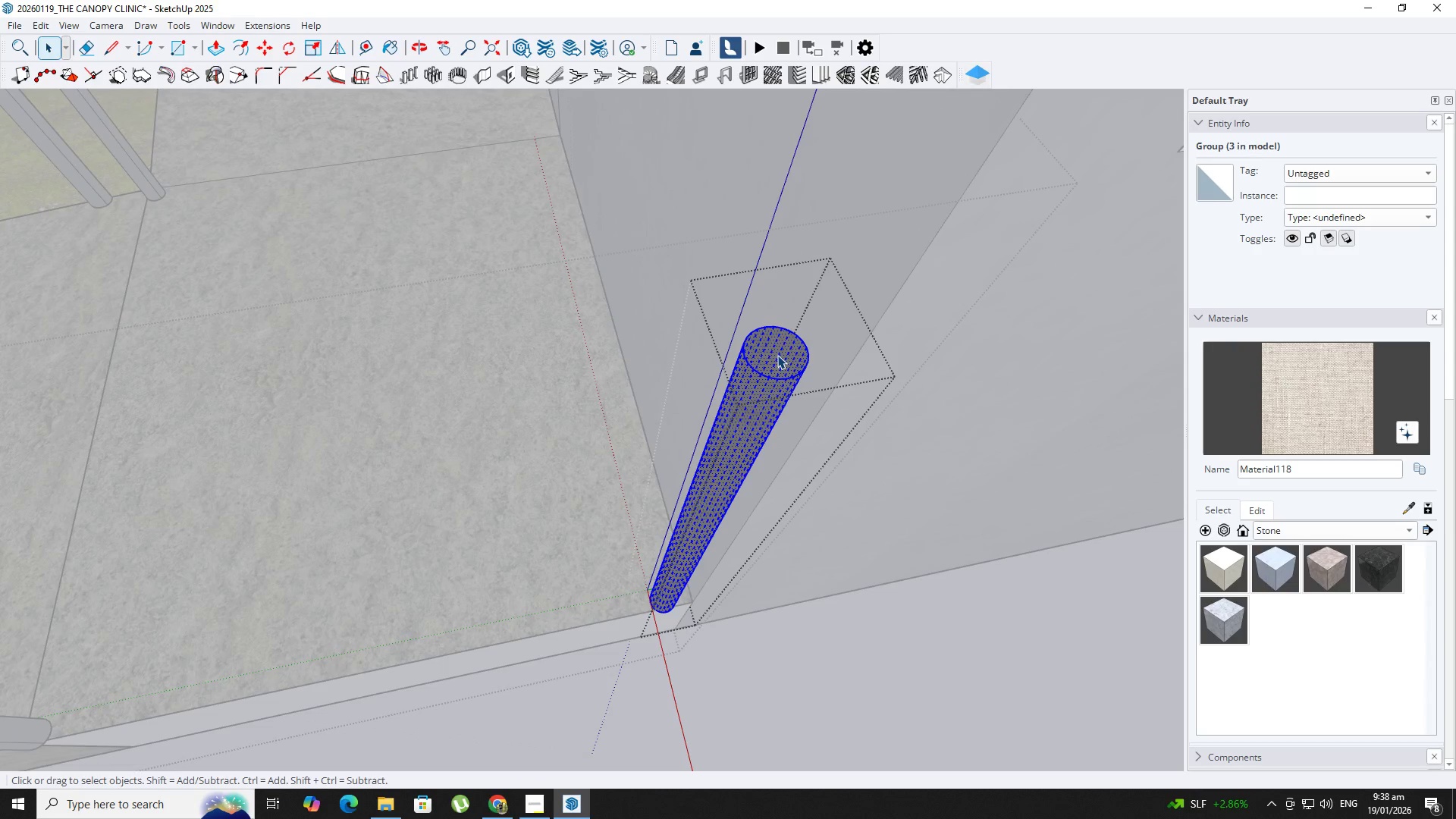 
triple_click([777, 356])
 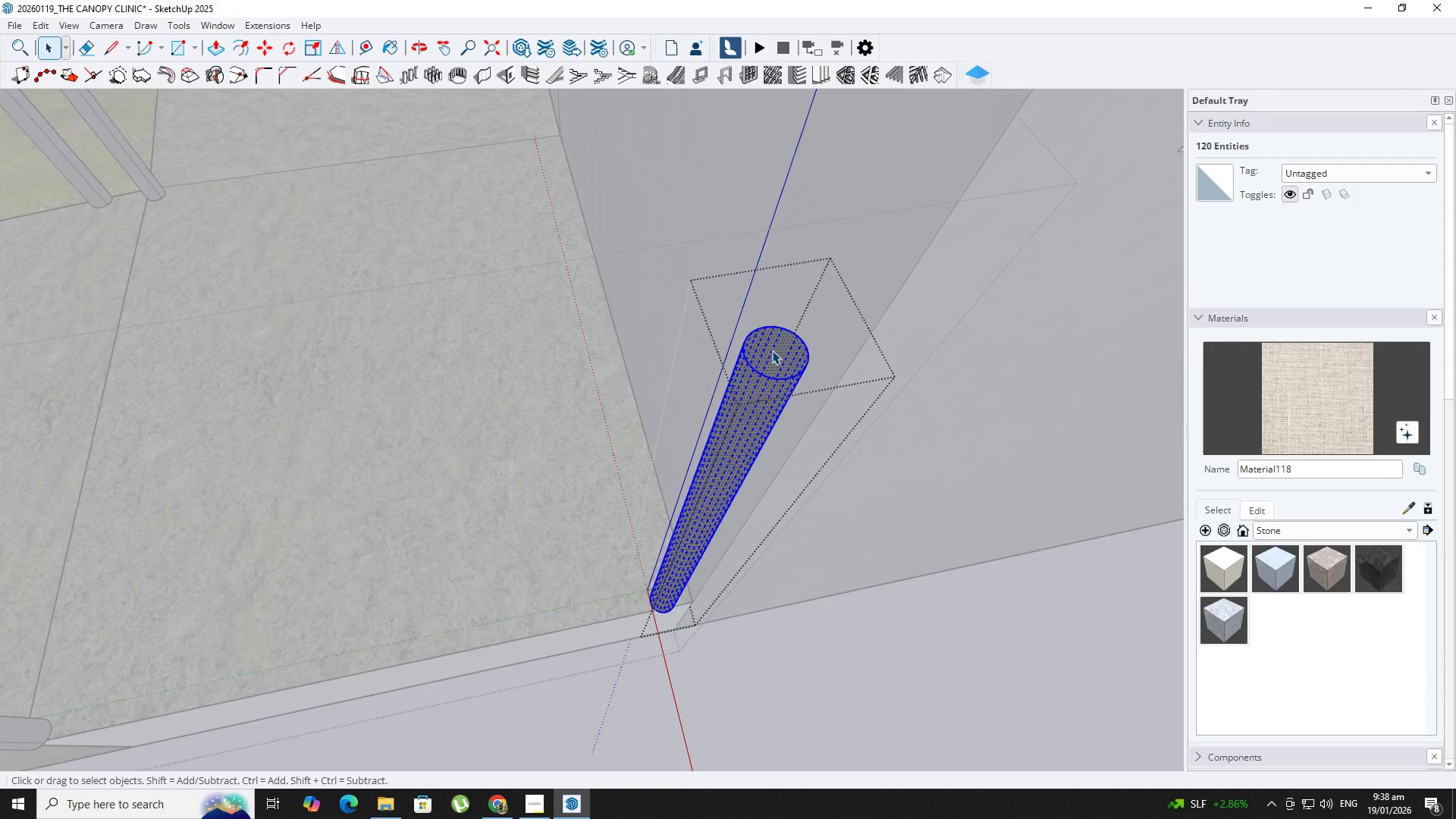 
key(L)
 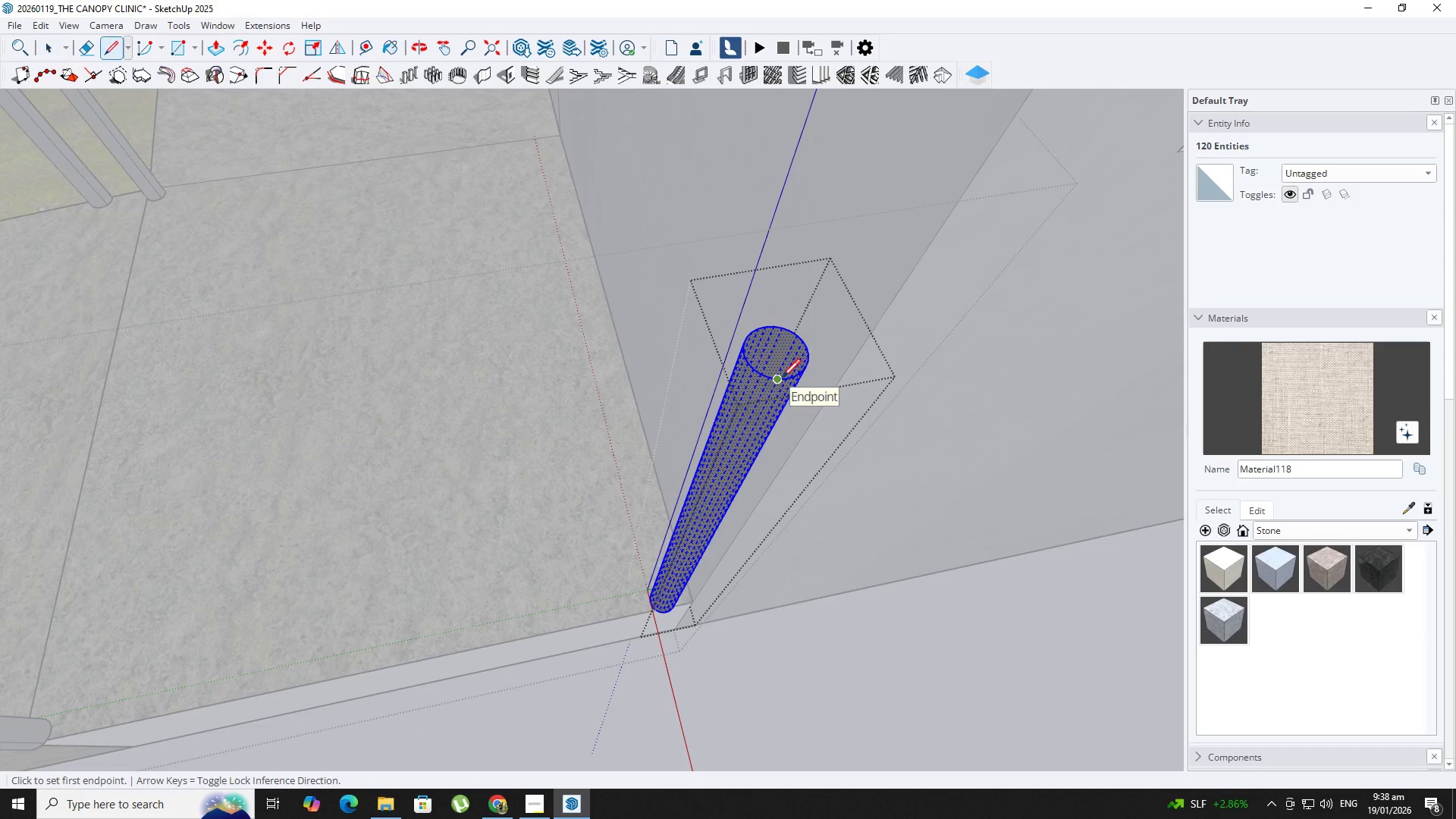 
left_click([782, 379])
 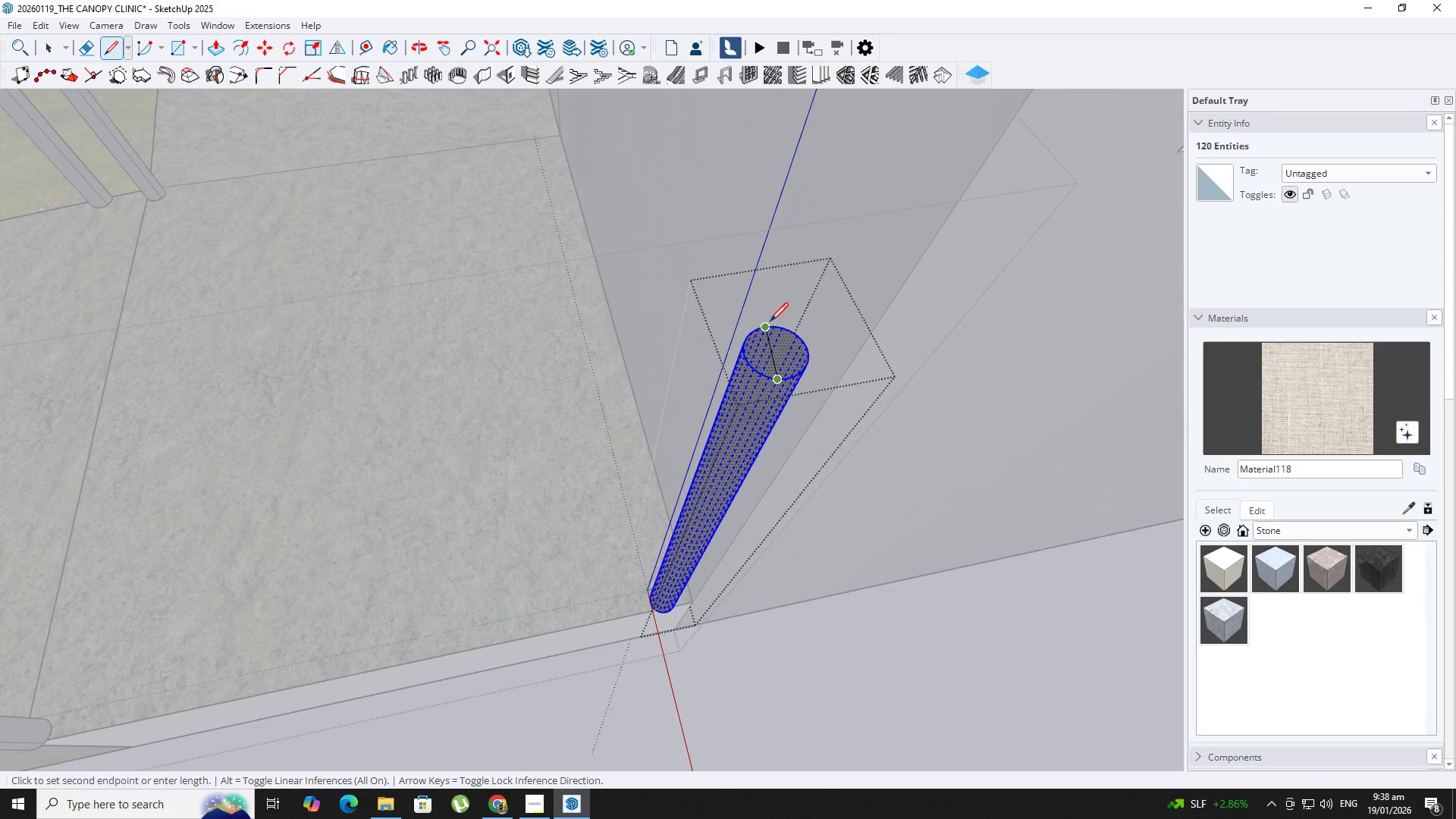 
key(Space)
 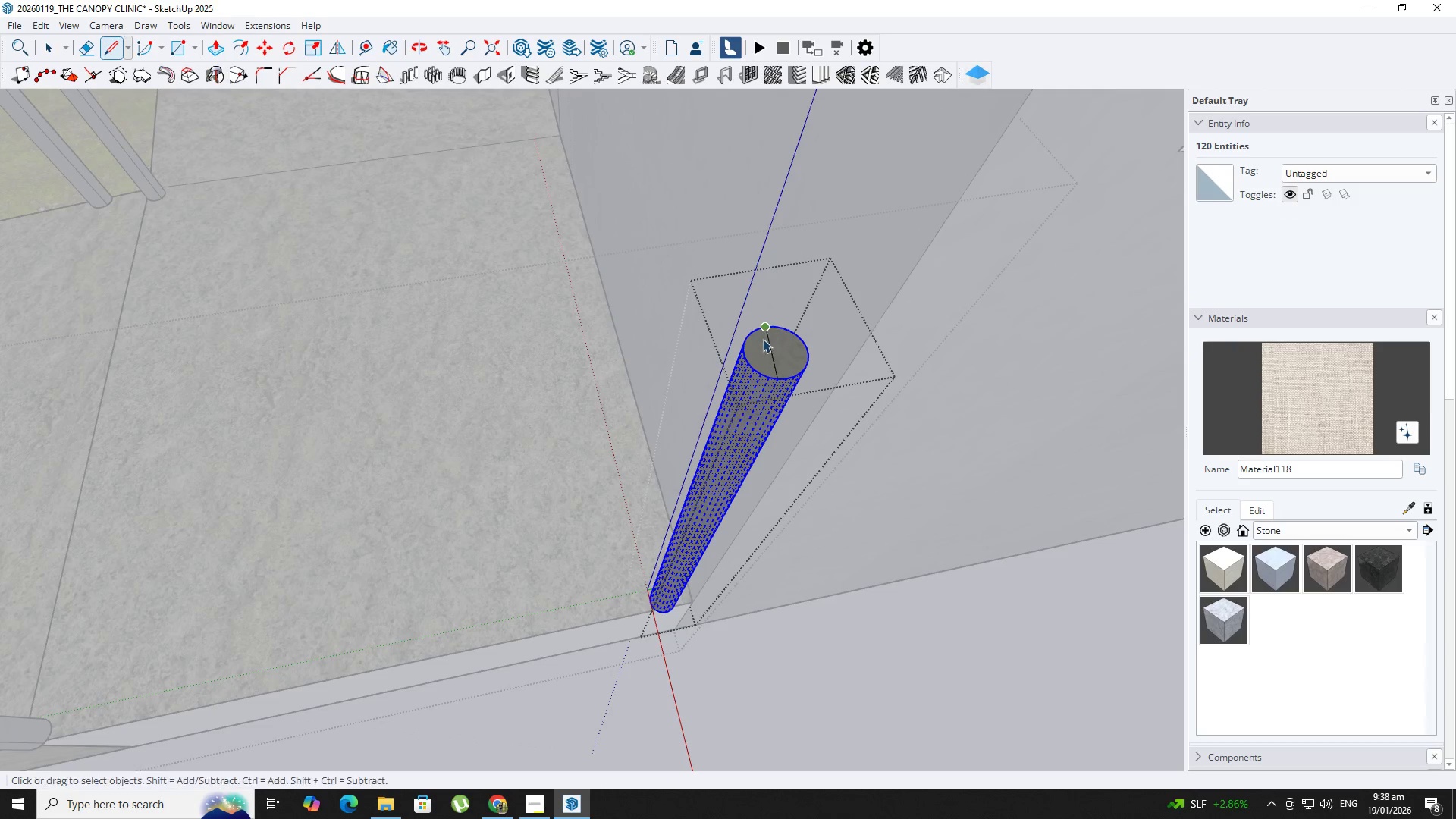 
key(E)
 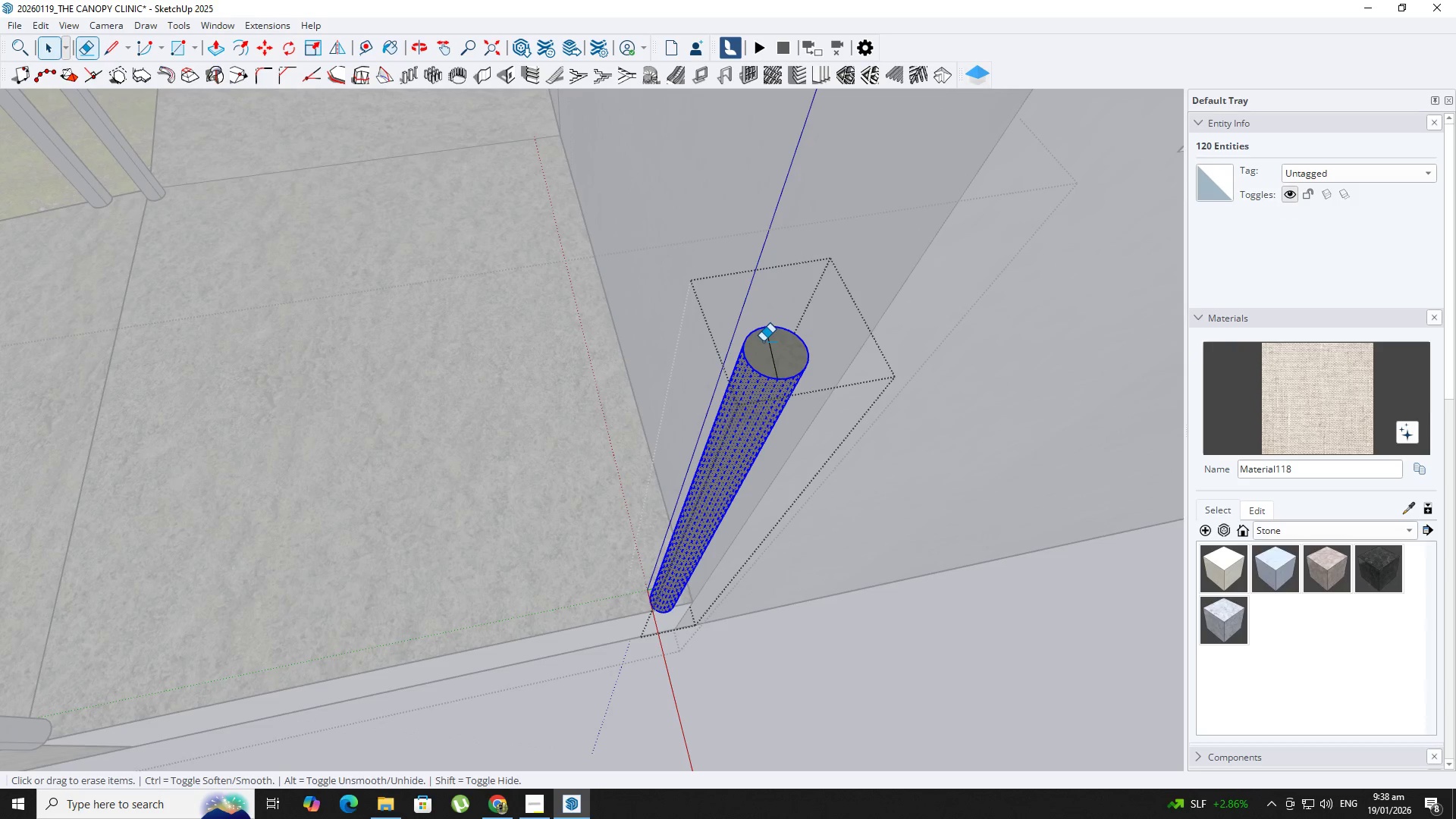 
left_click_drag(start_coordinate=[763, 341], to_coordinate=[776, 348])
 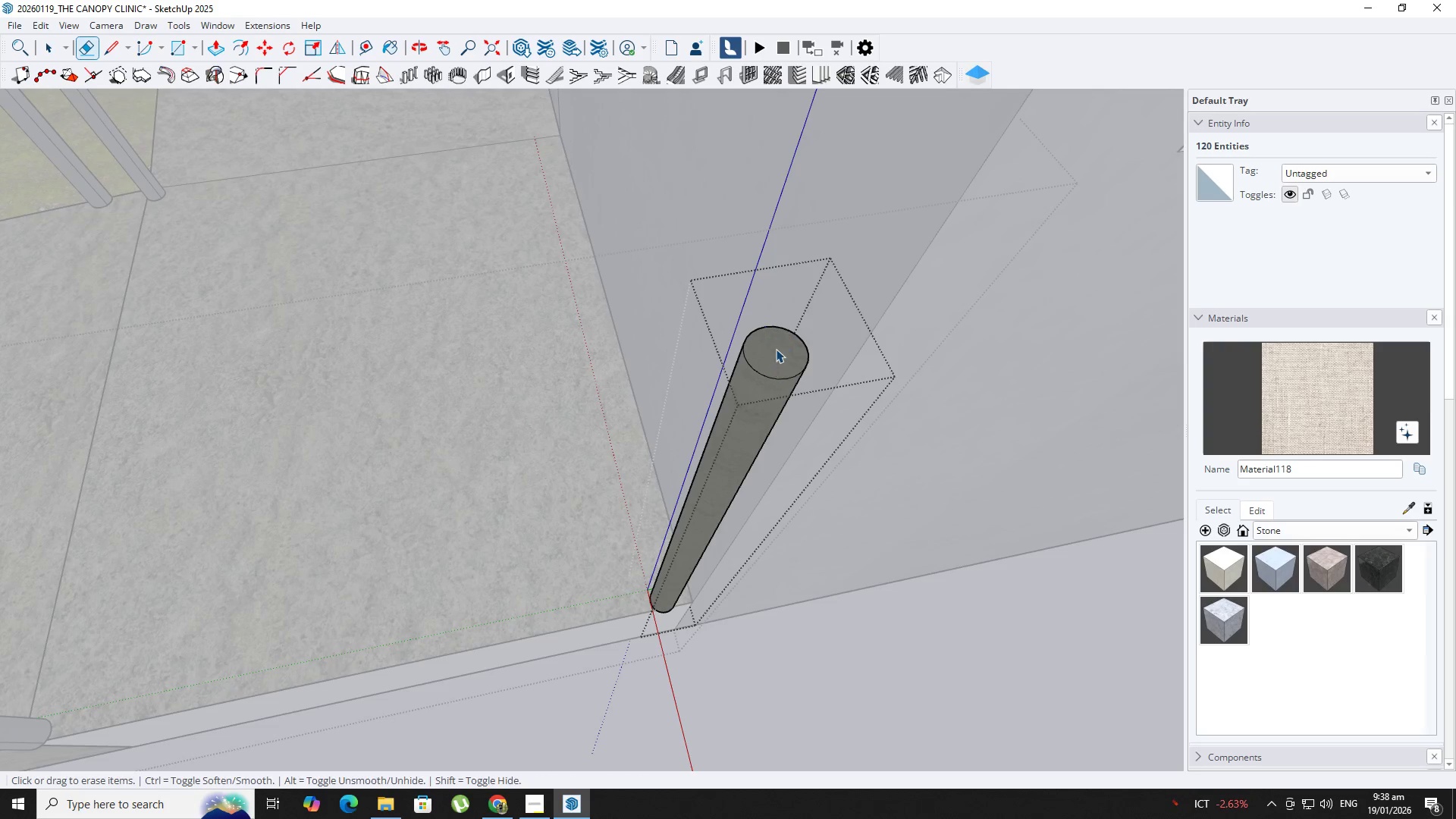 
key(Space)
 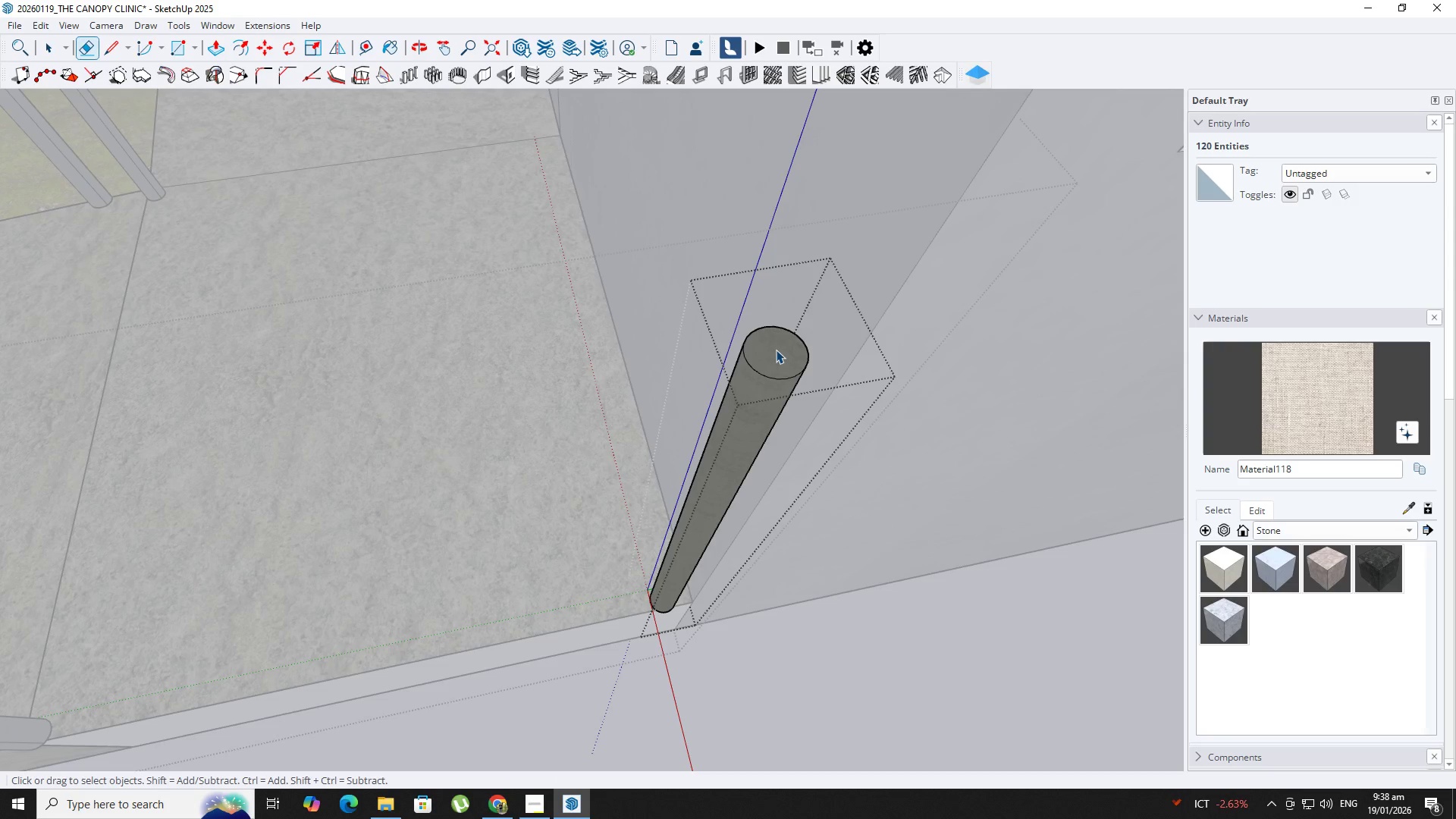 
left_click([776, 350])
 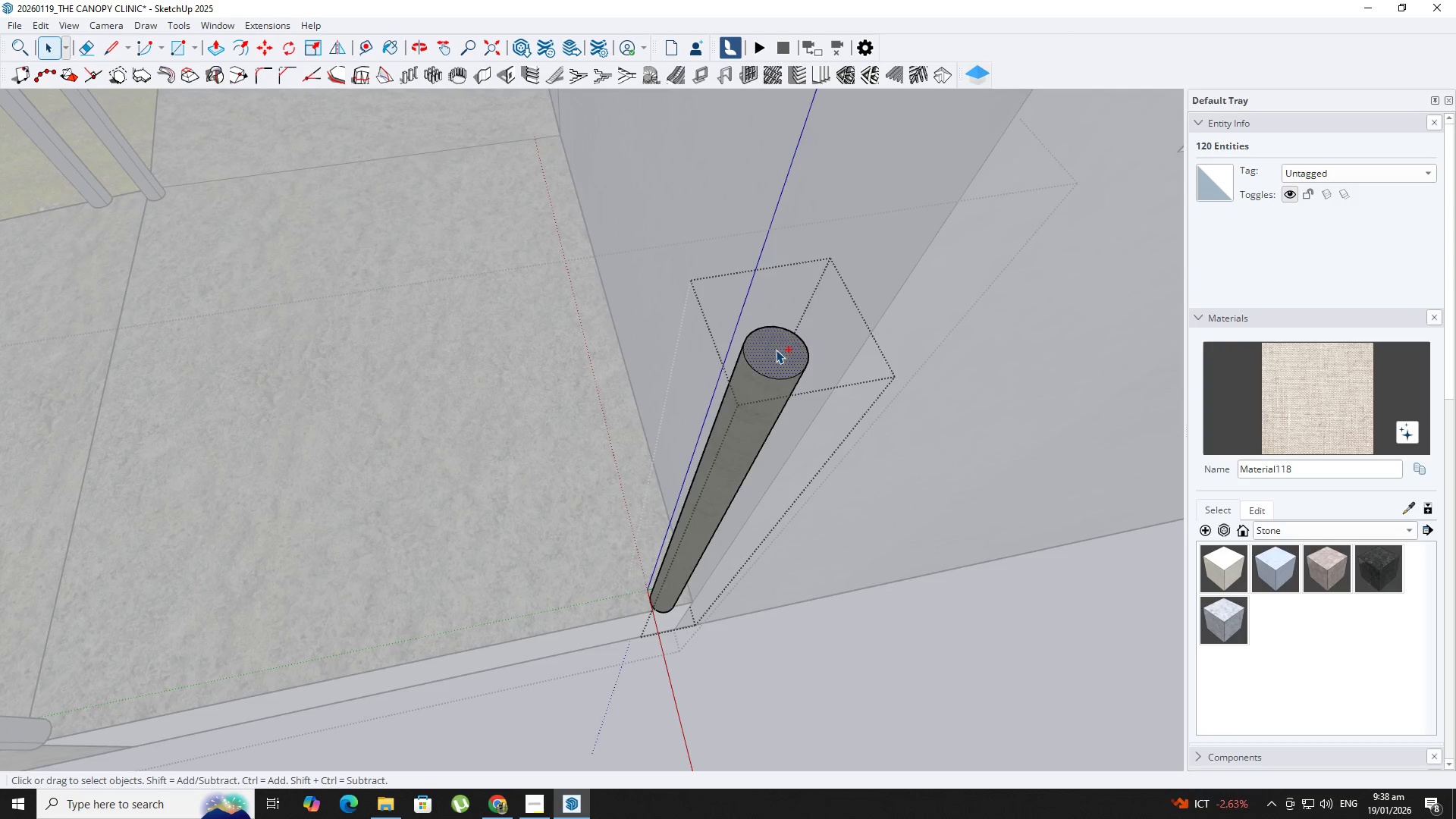 
key(Control+C)
 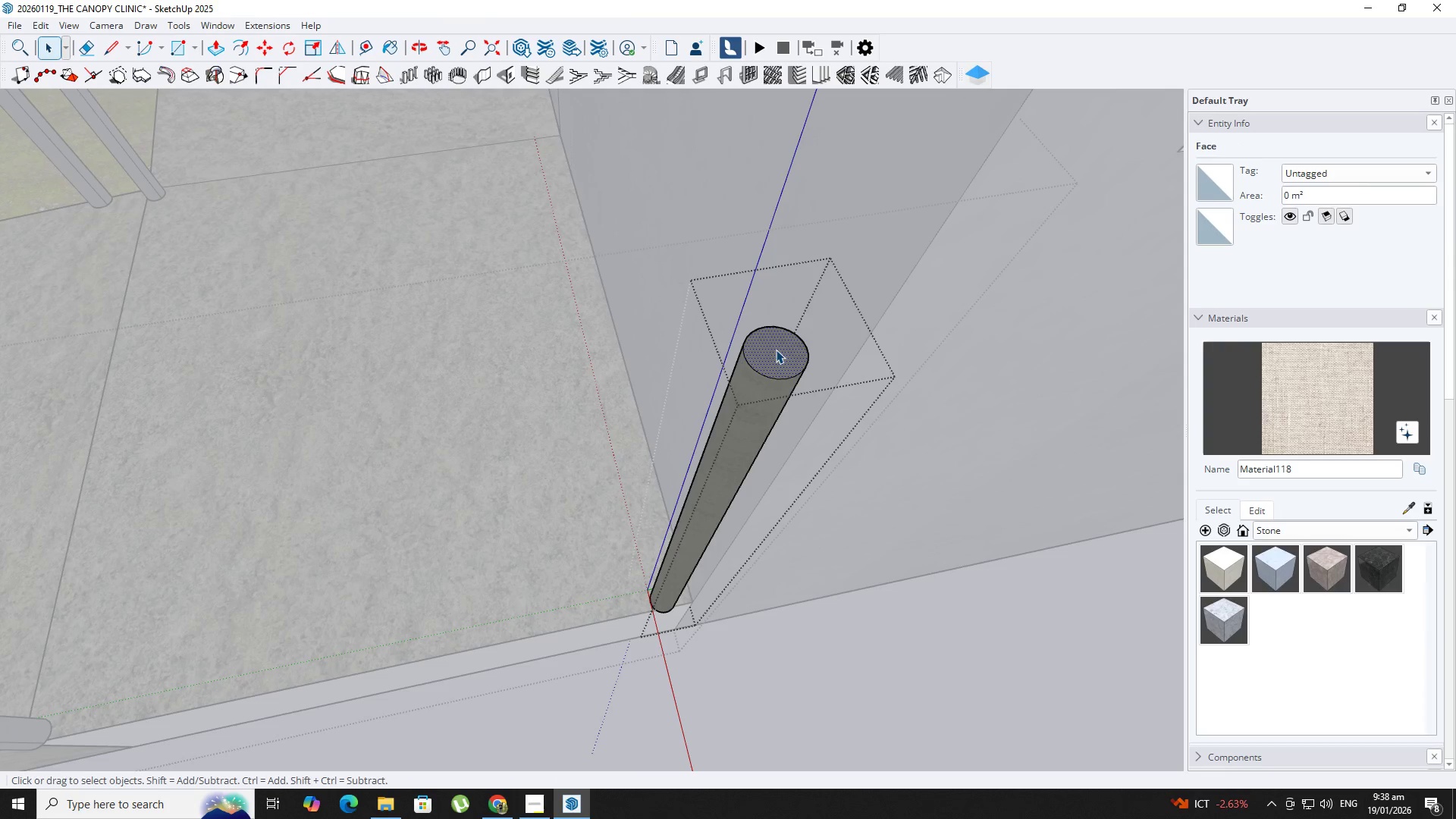 
key(Space)
 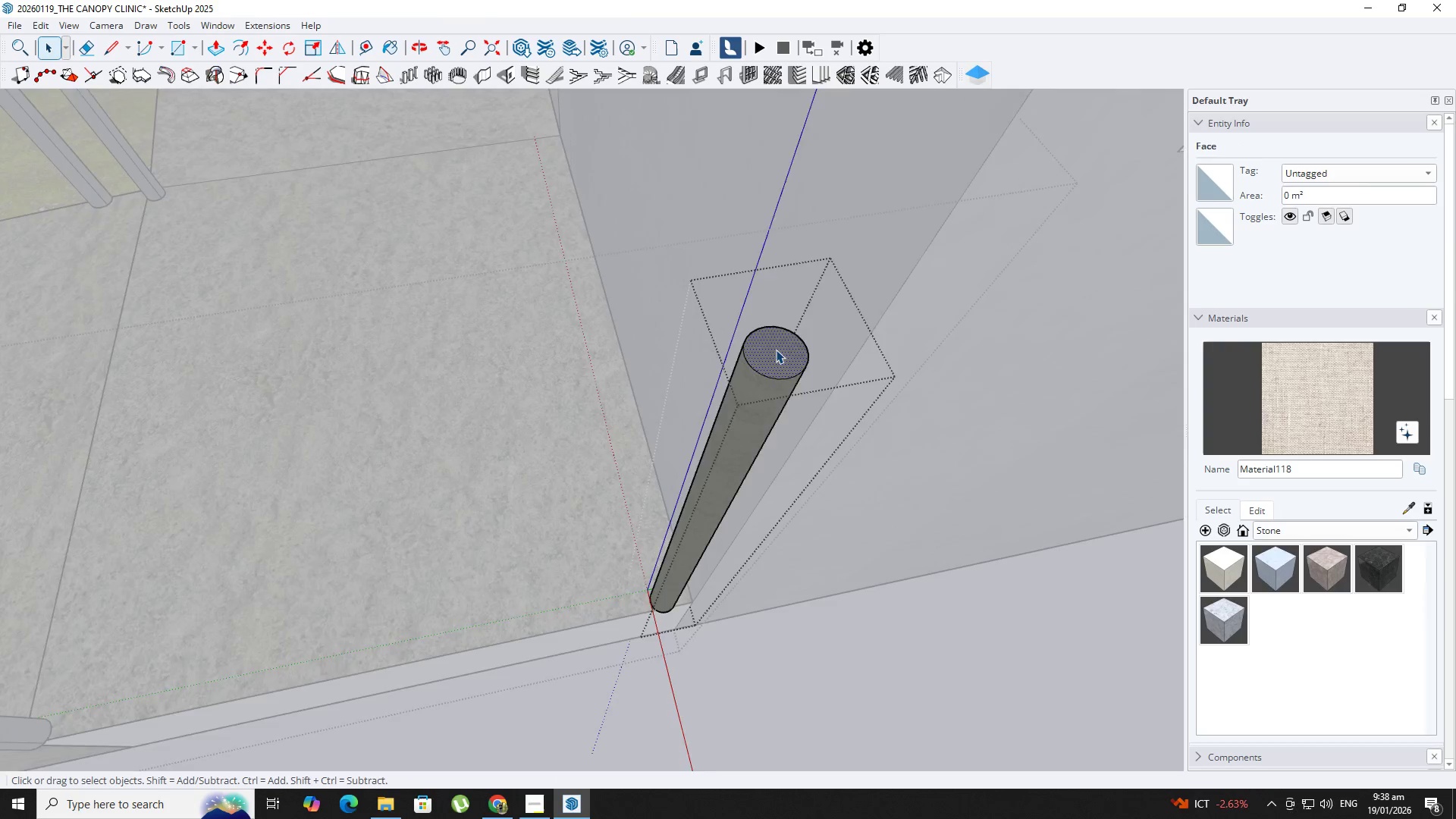 
key(Escape)
 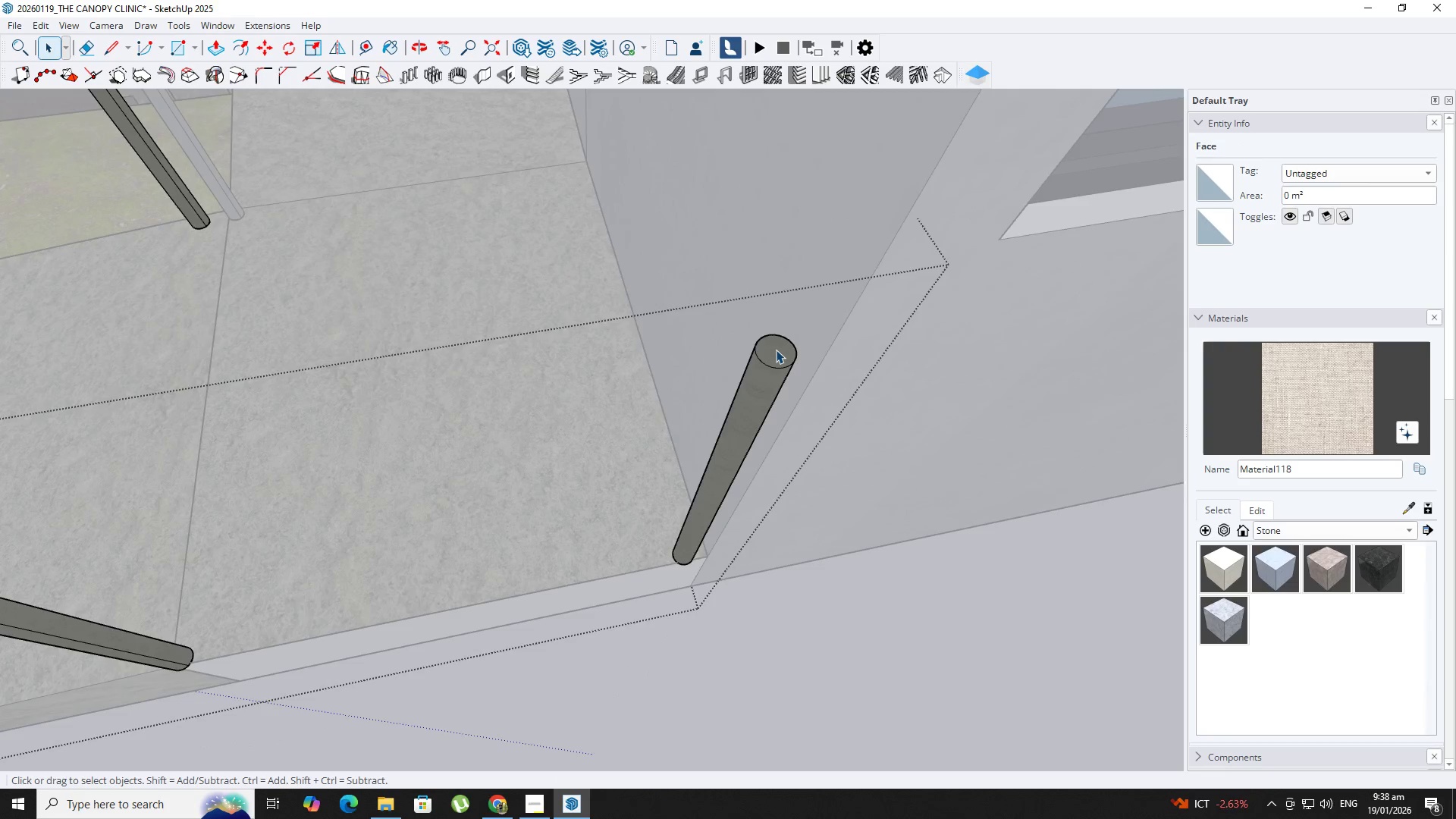 
key(Escape)
 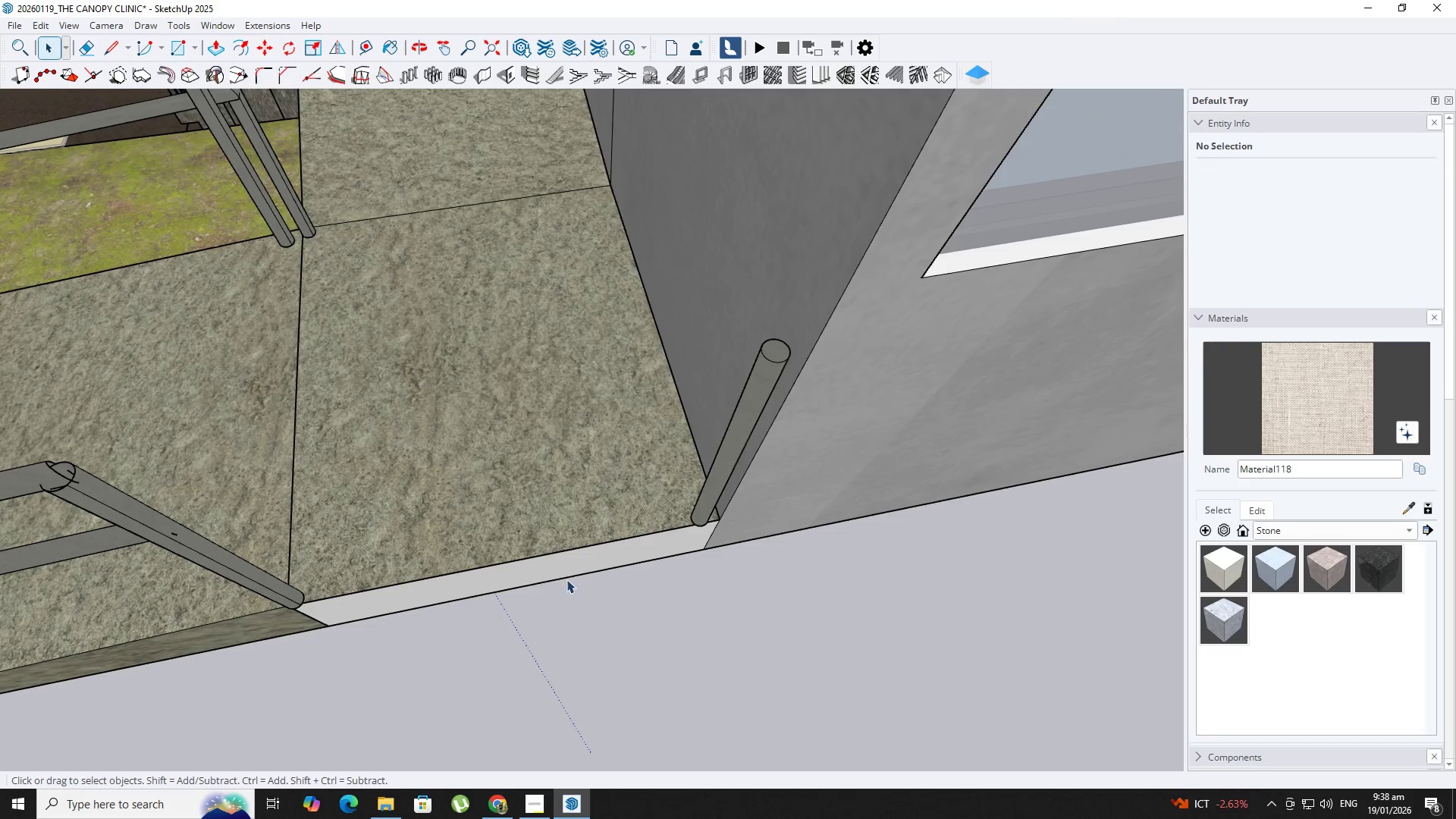 
scroll: coordinate [776, 350], scroll_direction: down, amount: 9.0
 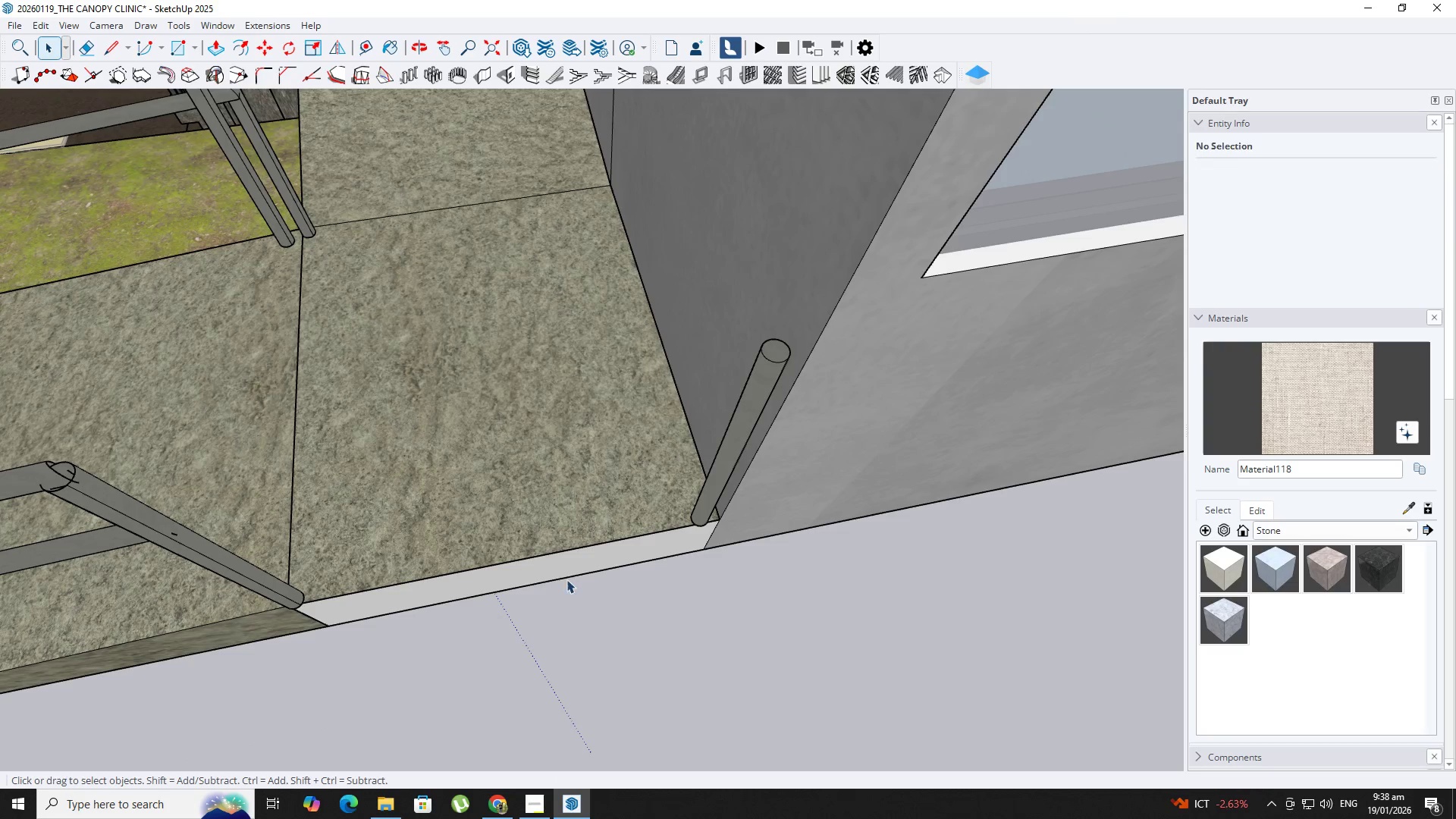 
key(Control+V)
 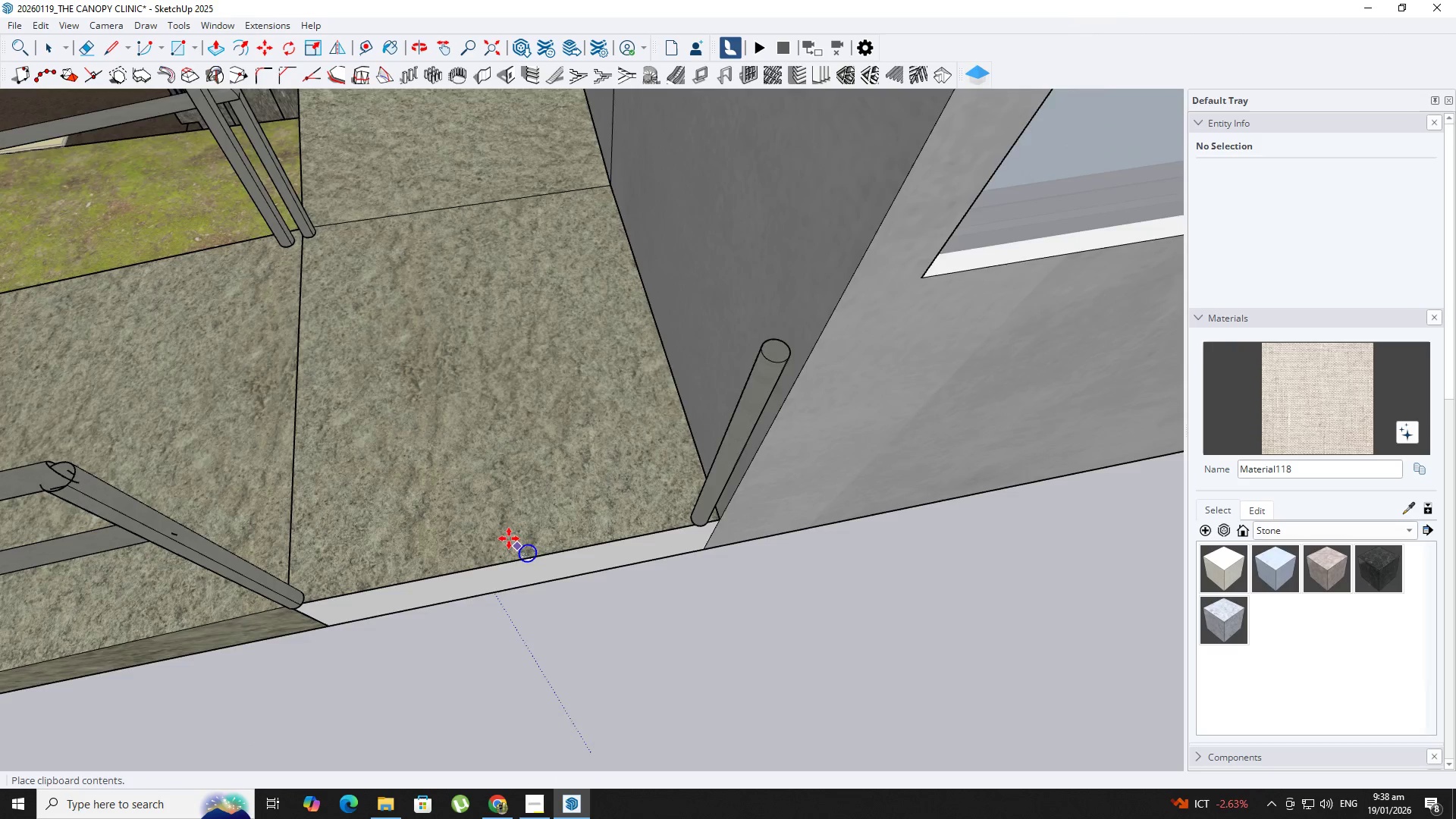 
left_click([504, 535])
 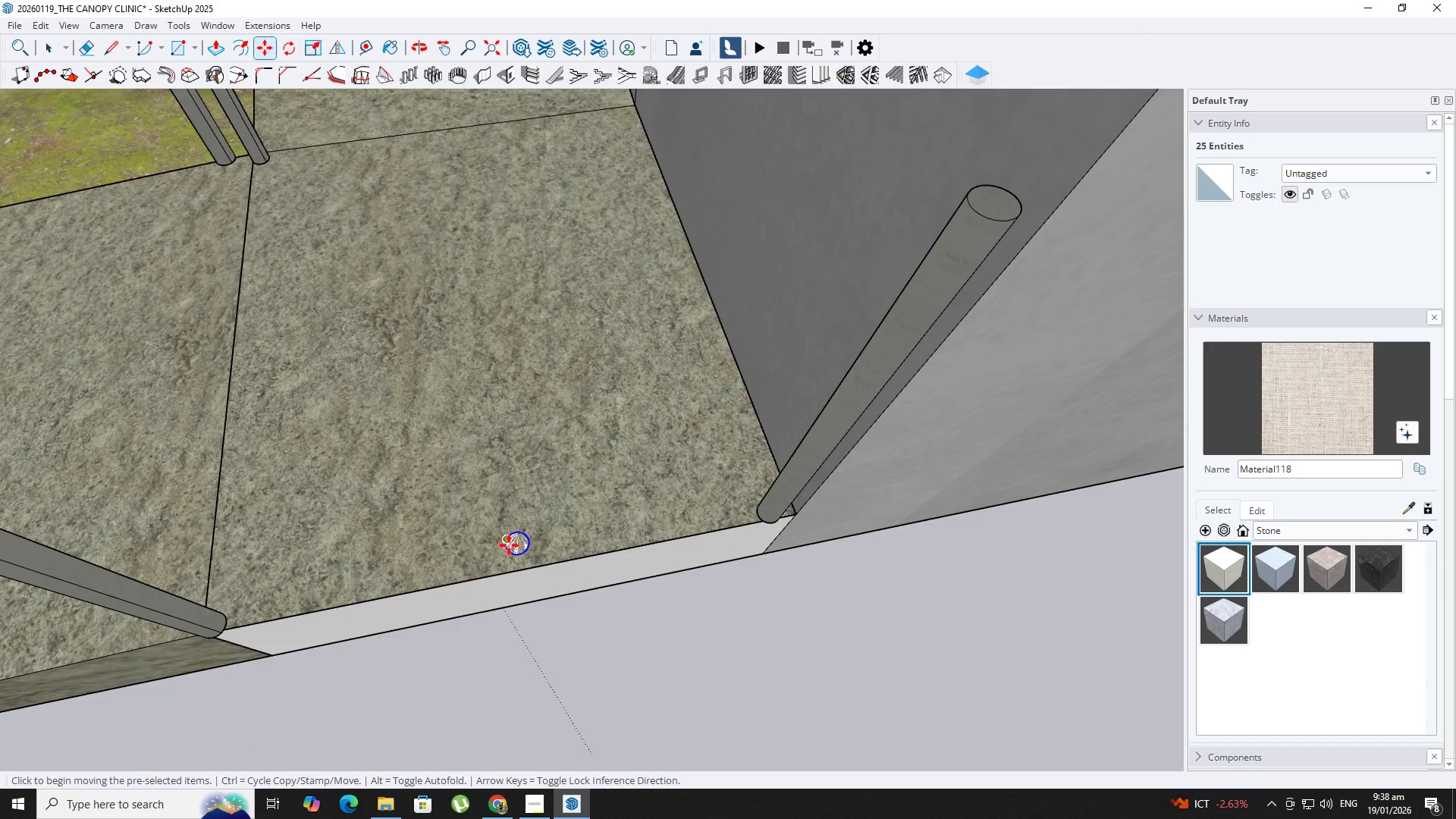 
scroll: coordinate [504, 535], scroll_direction: up, amount: 3.0
 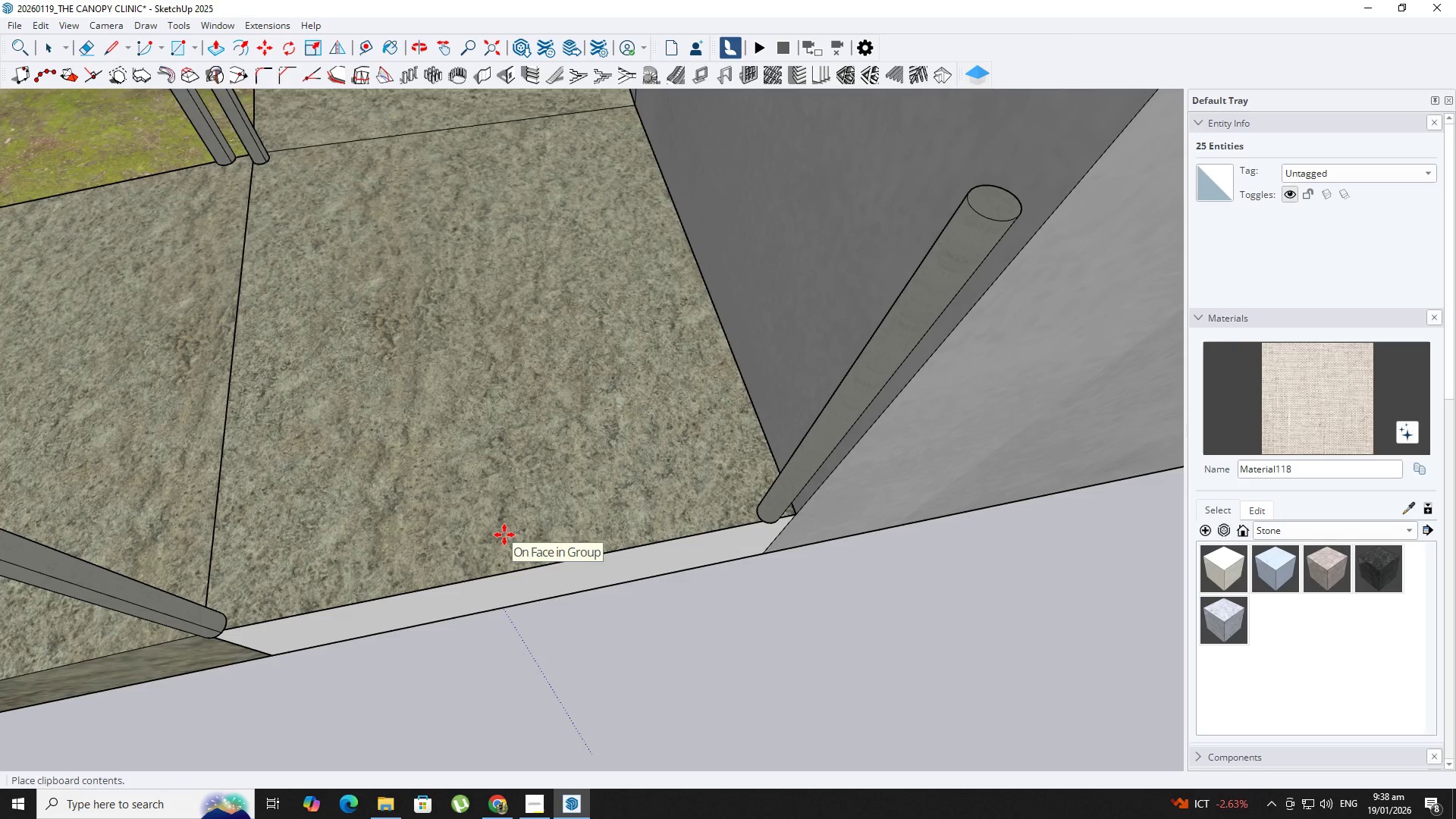 
key(B)
 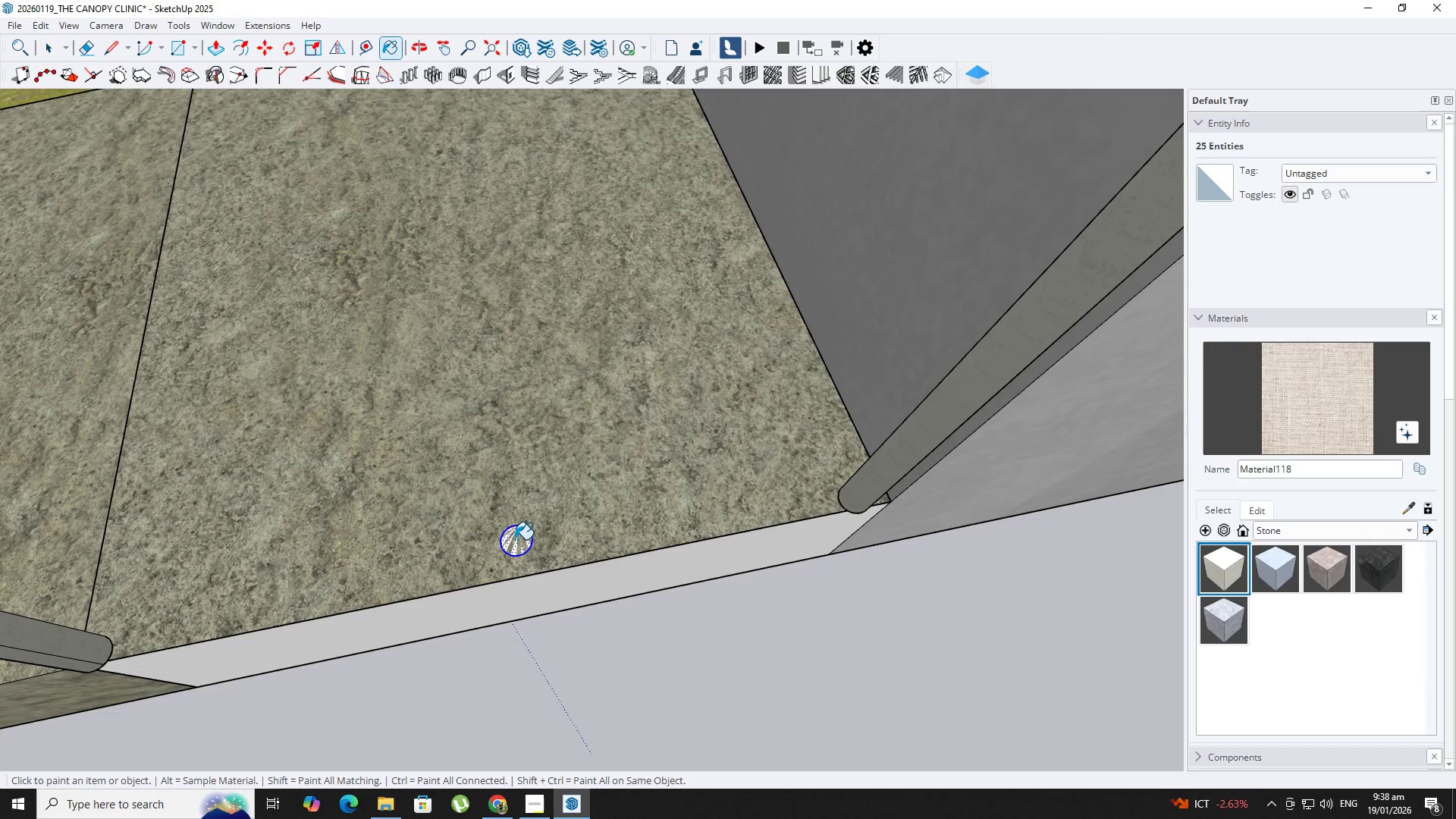 
scroll: coordinate [520, 551], scroll_direction: up, amount: 3.0
 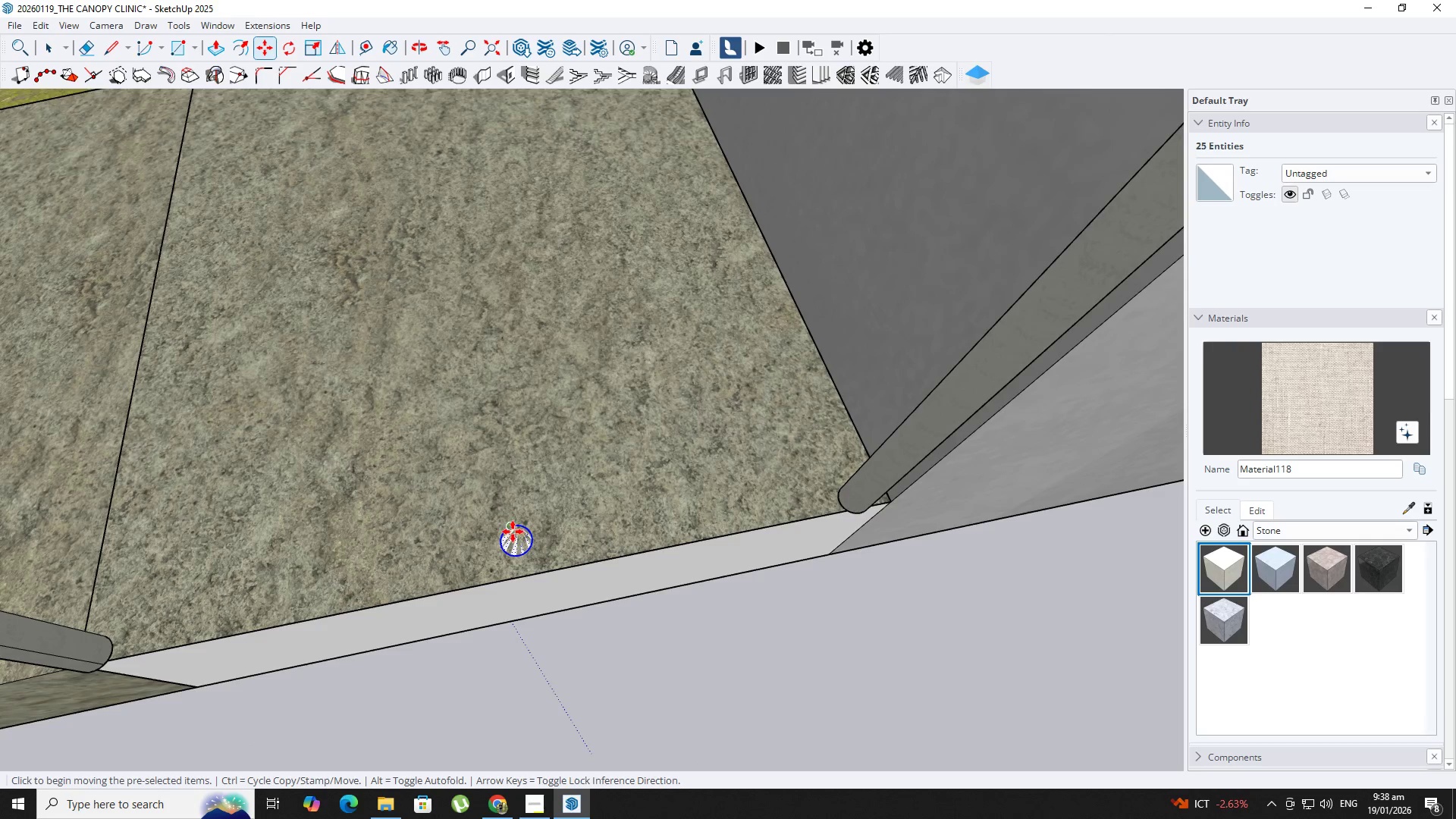 
key(N)
 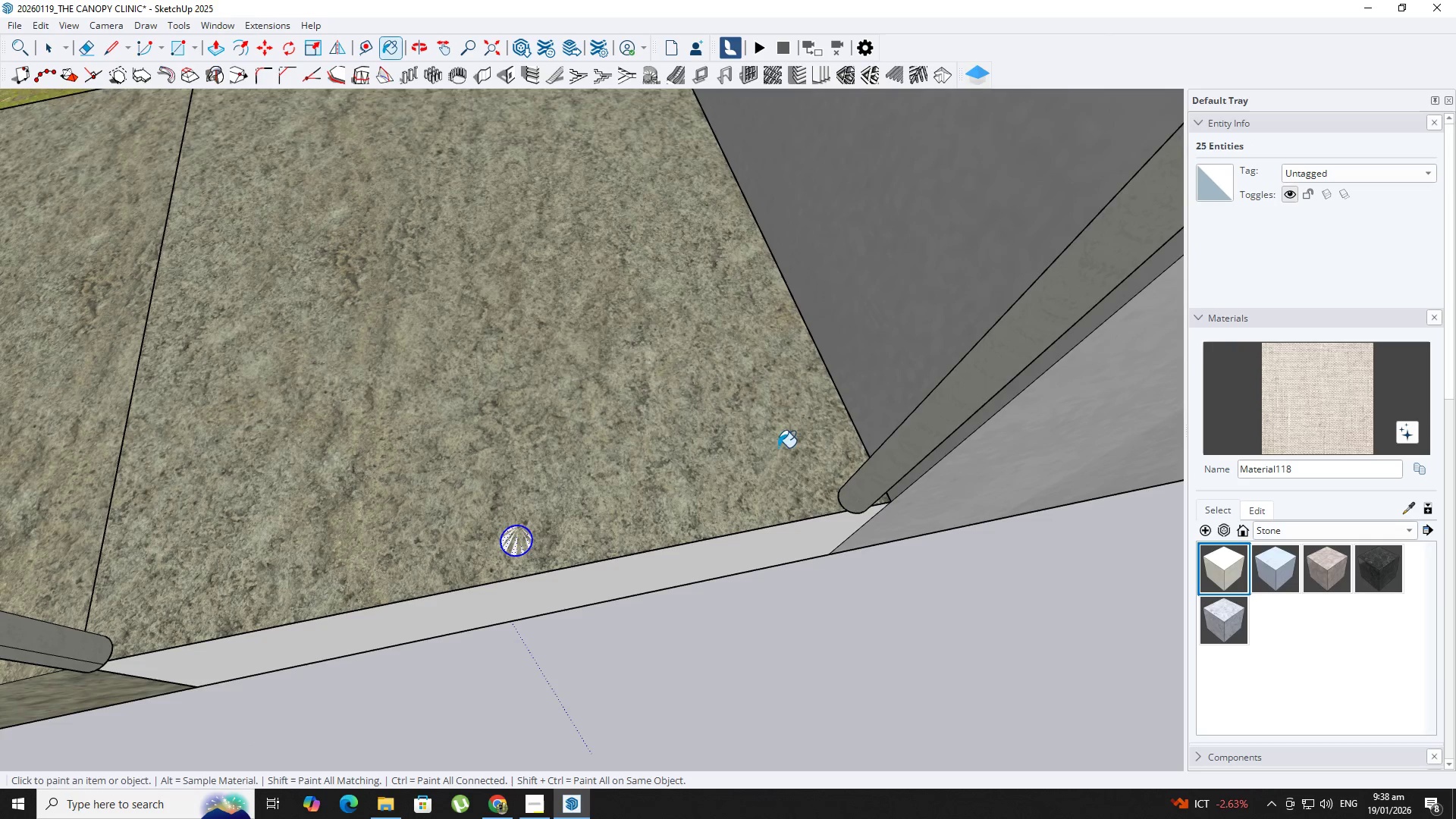 
hold_key(key=AltLeft, duration=0.45)
 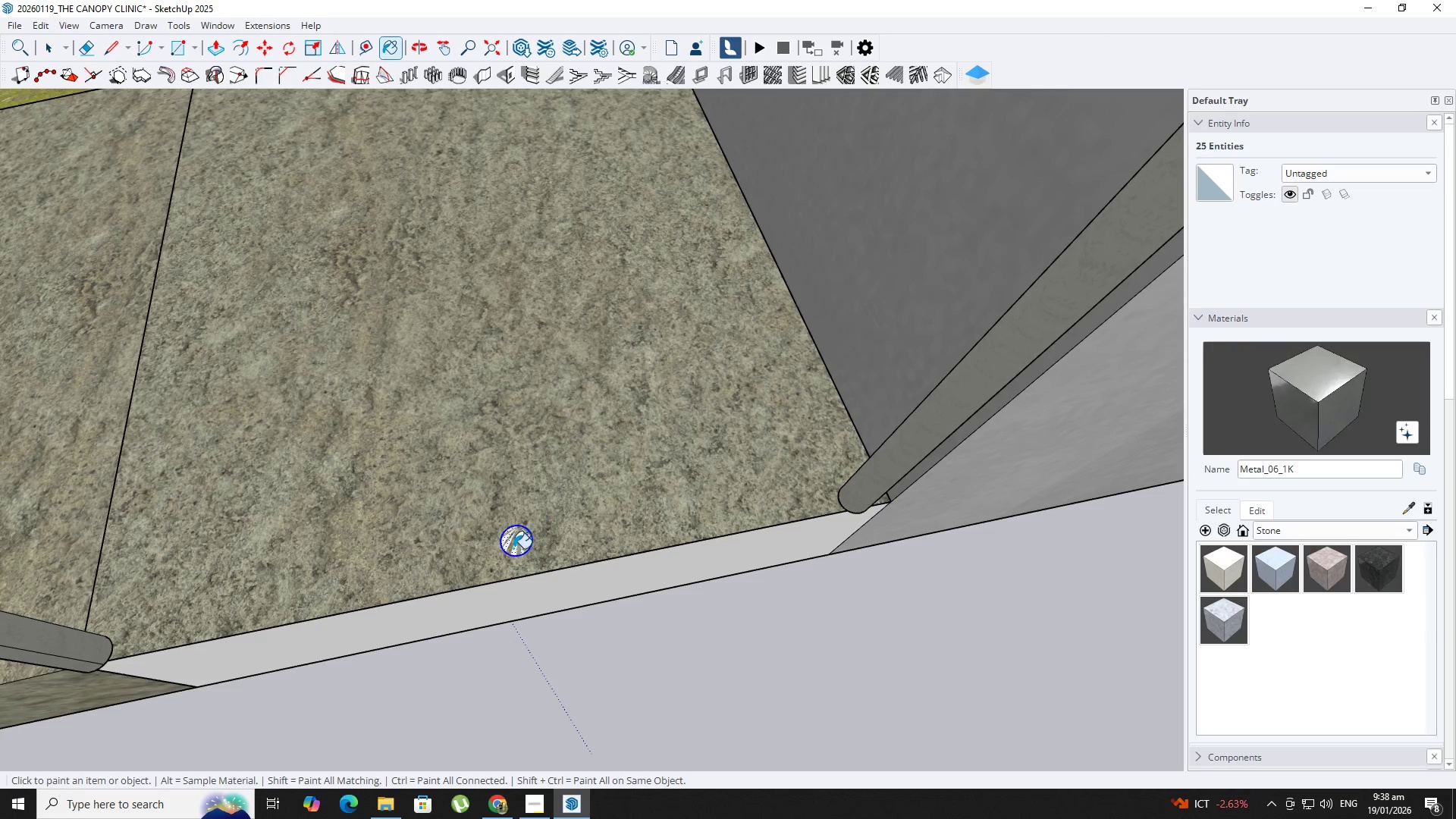 
left_click([510, 550])
 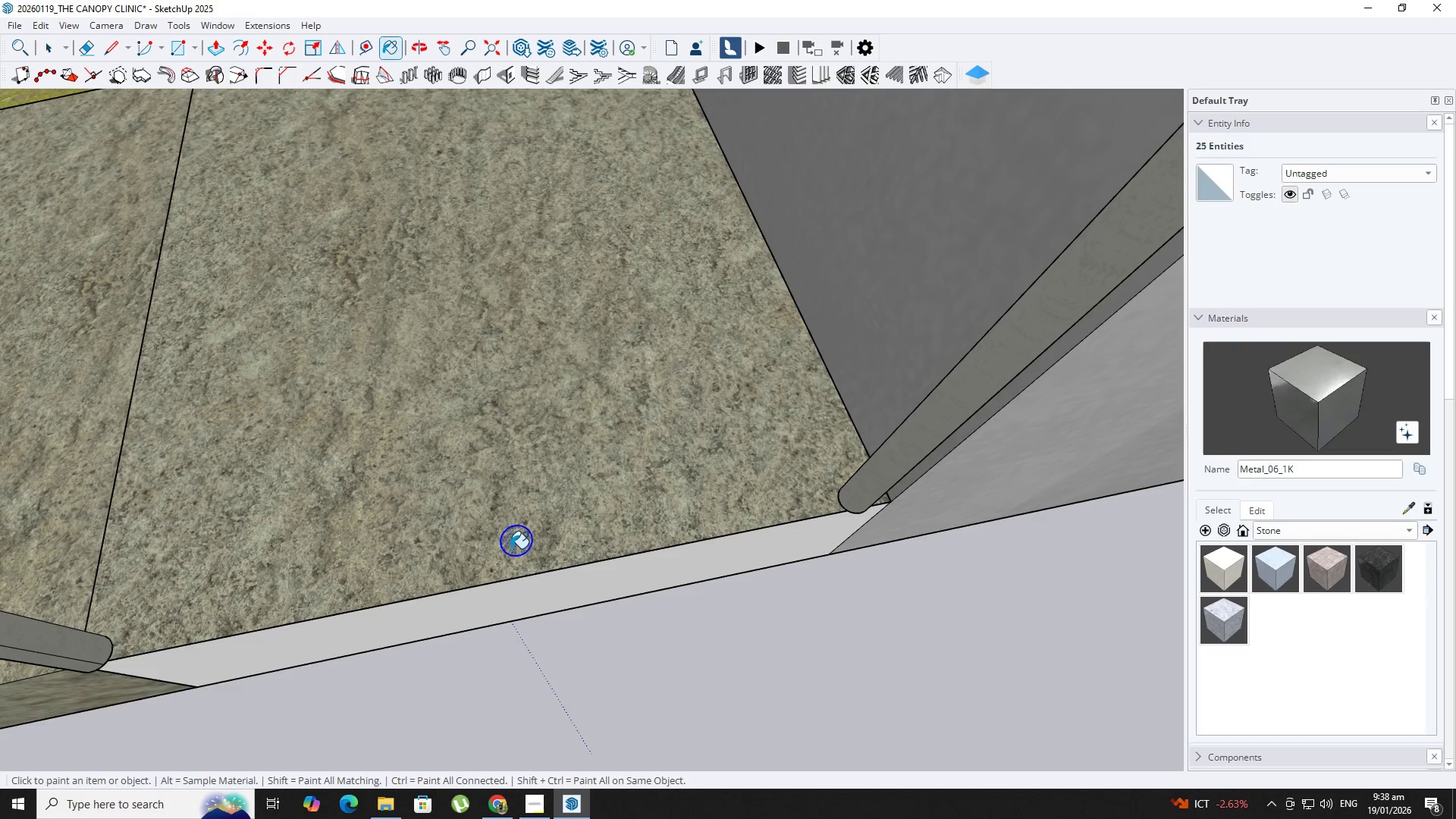 
key(Space)
 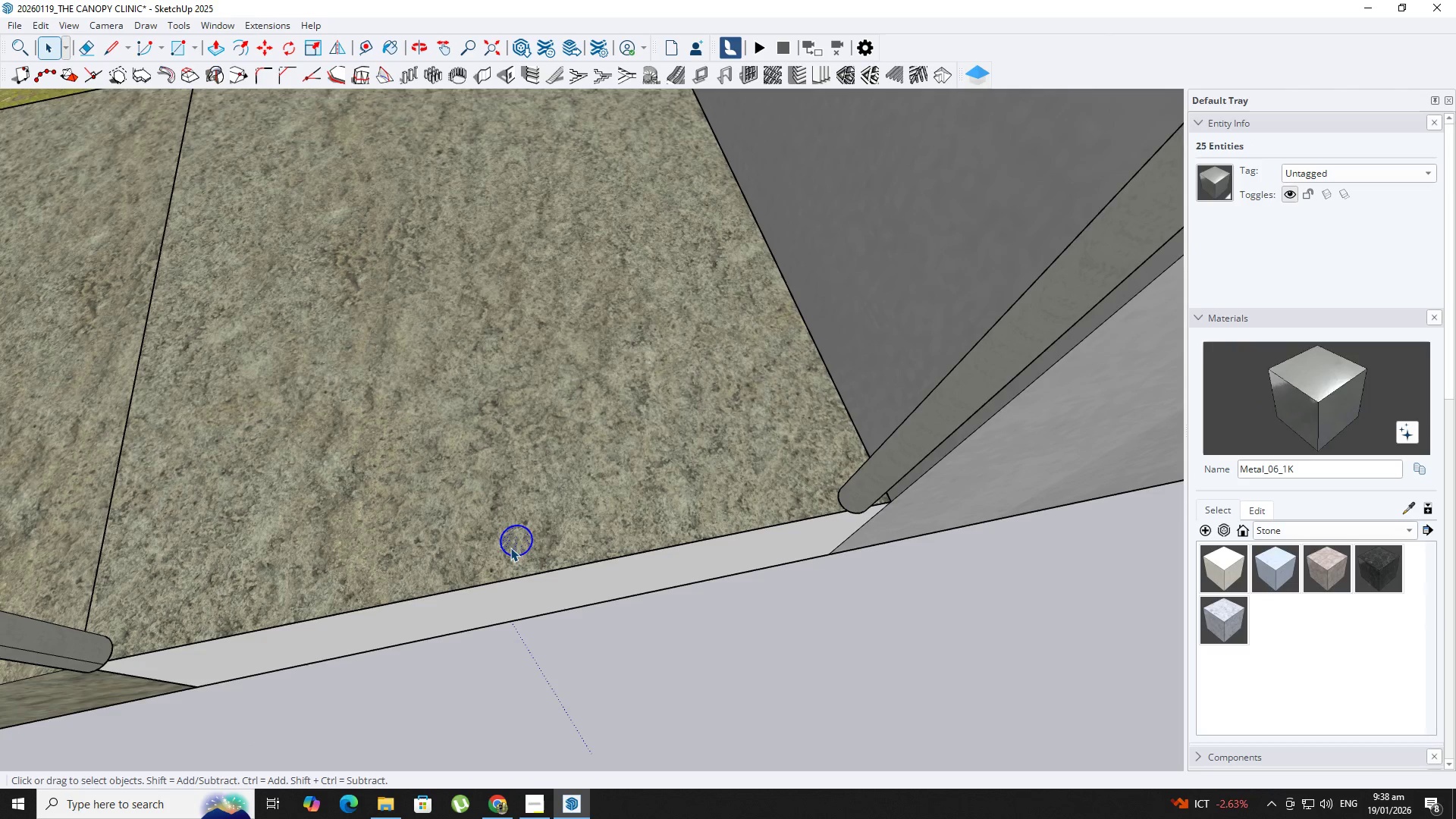 
key(P)
 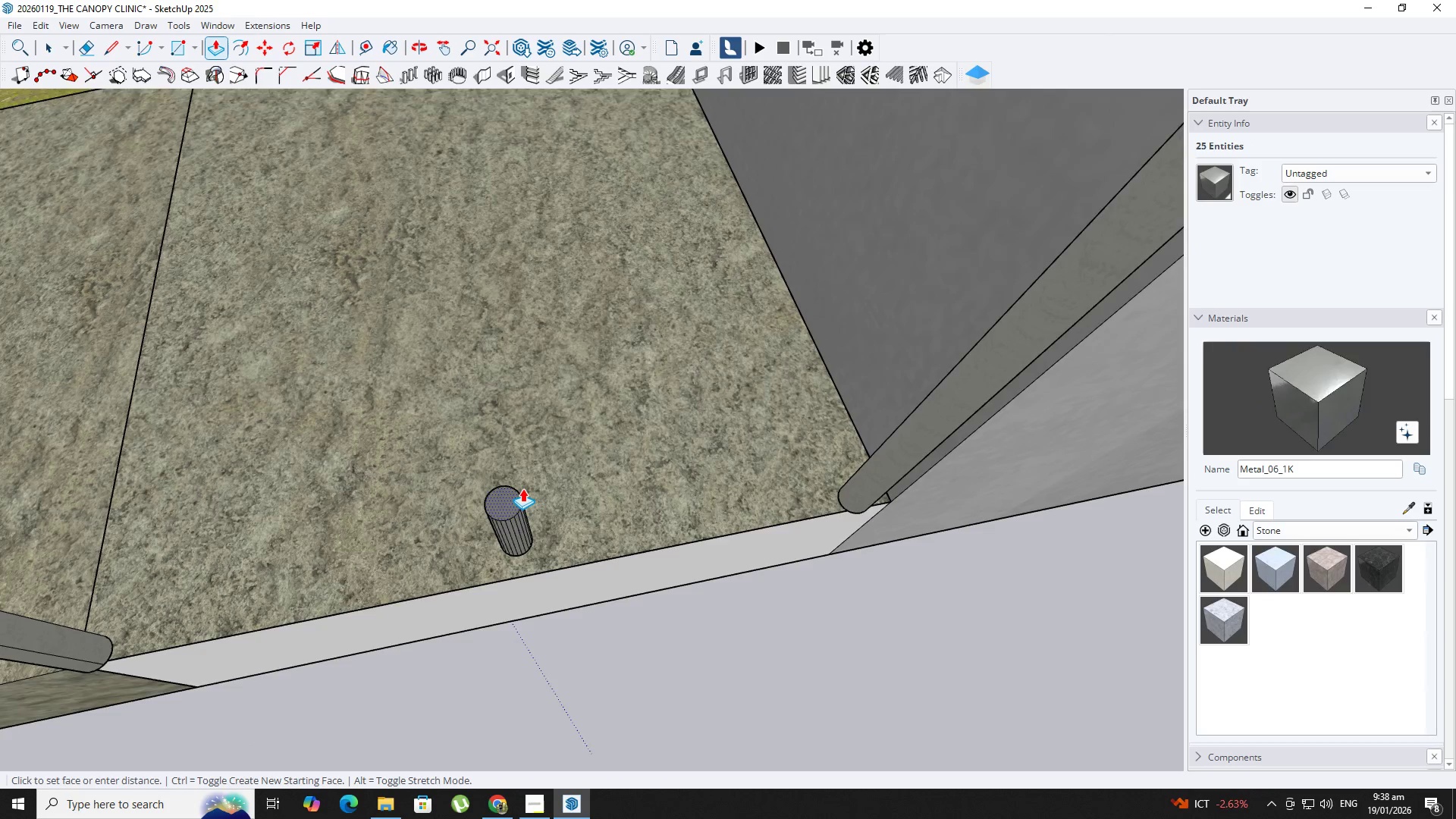 
scroll: coordinate [523, 488], scroll_direction: down, amount: 4.0
 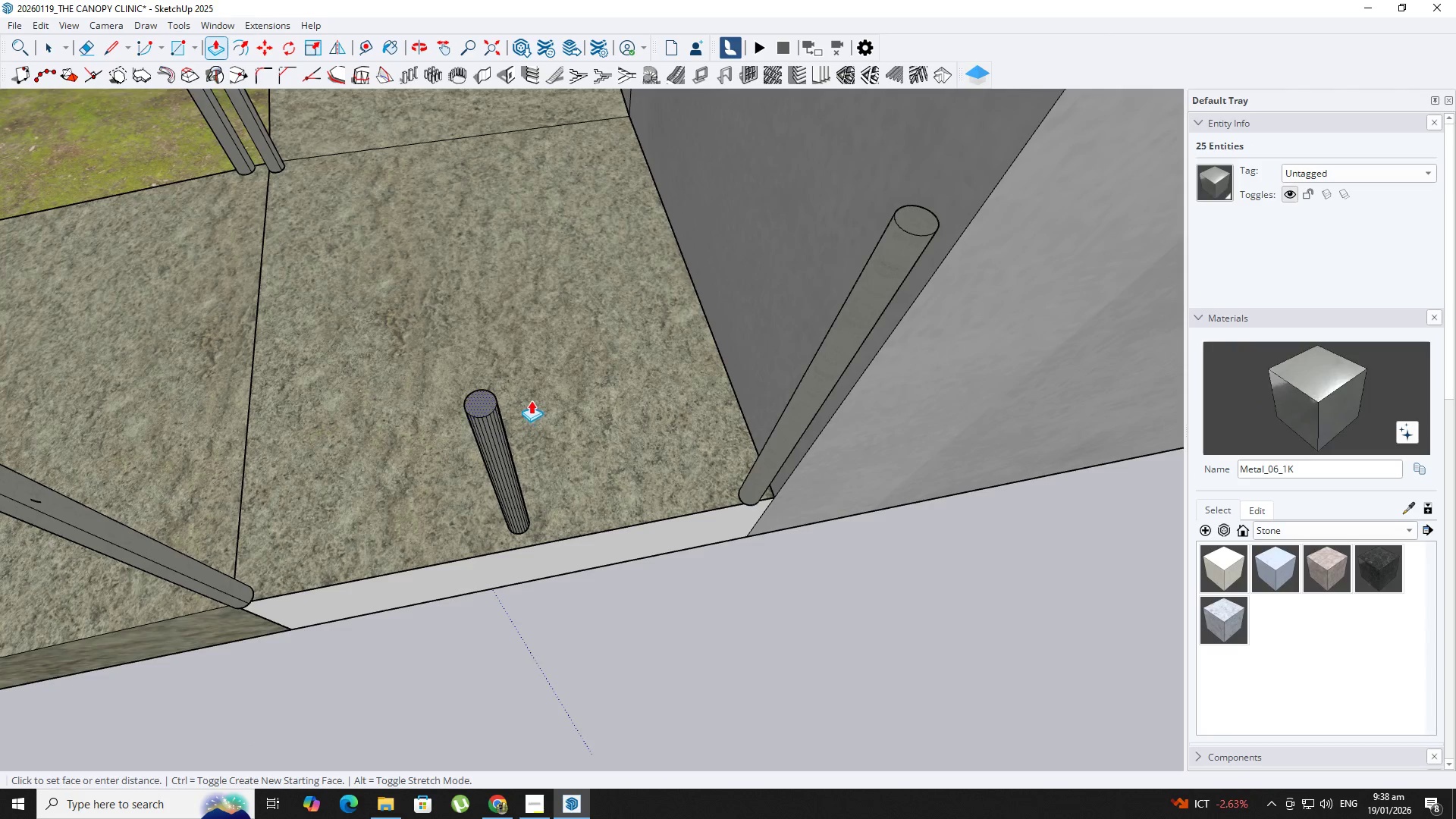 
key(Space)
 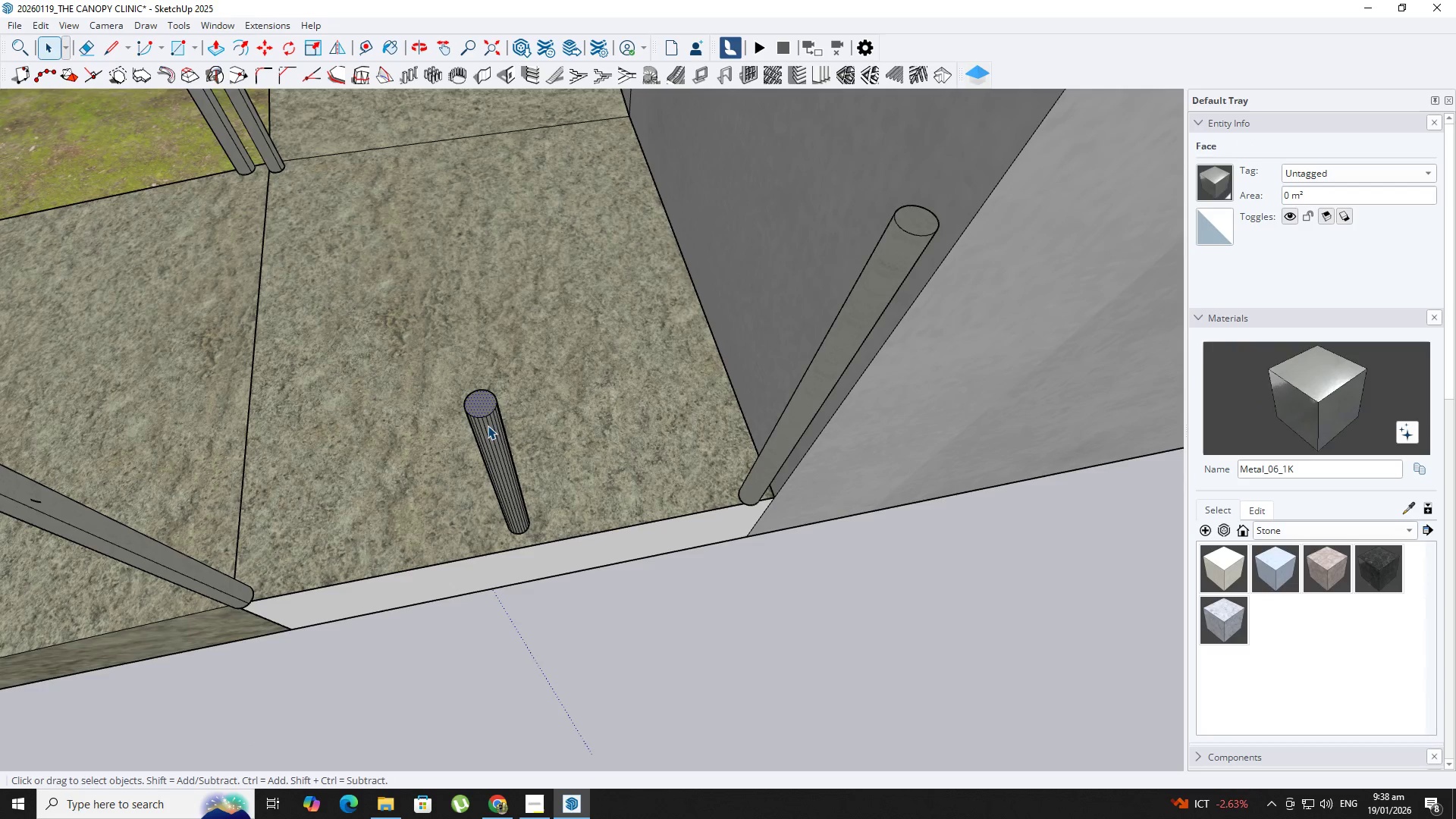 
double_click([488, 425])
 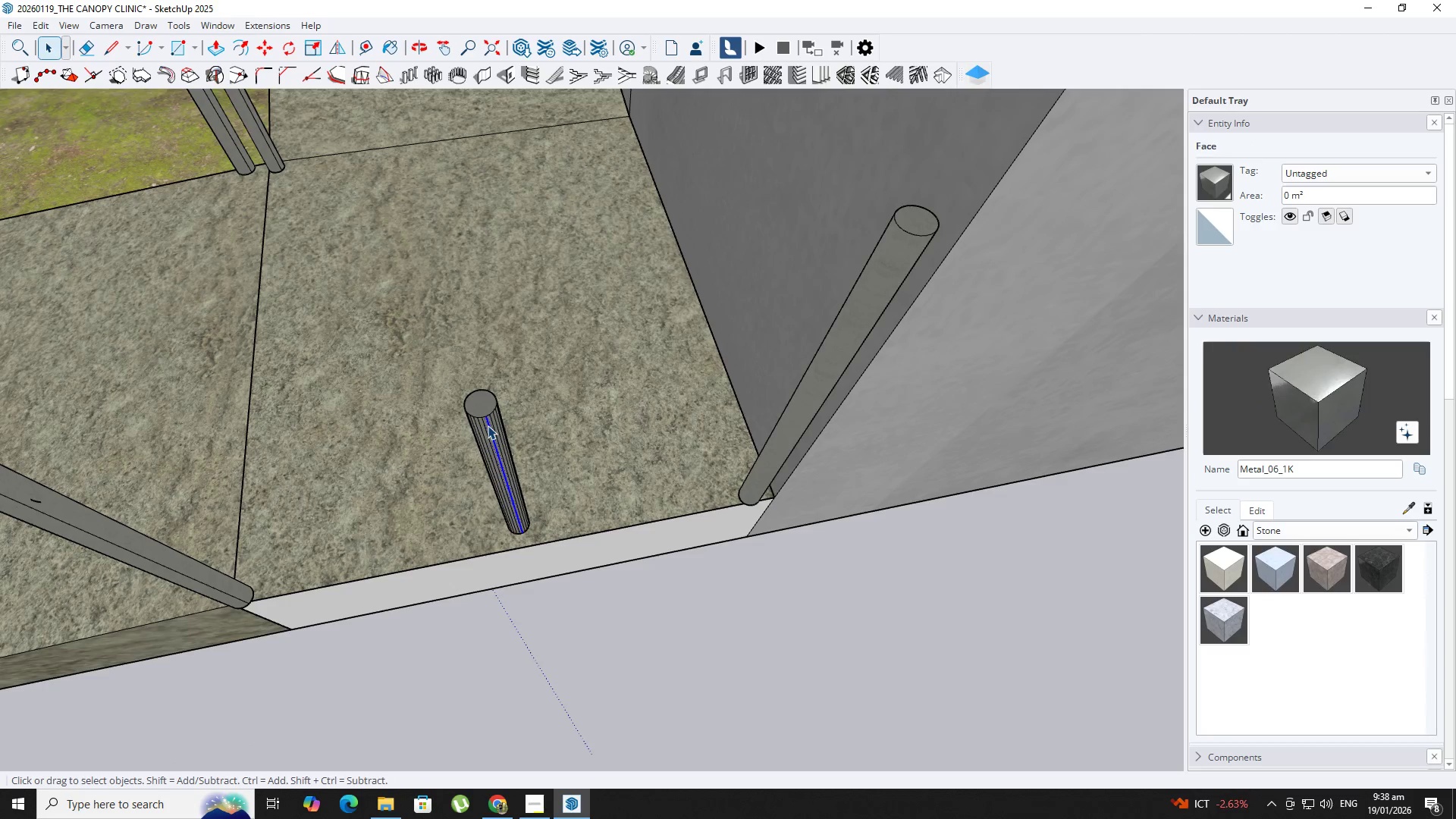 
triple_click([488, 425])
 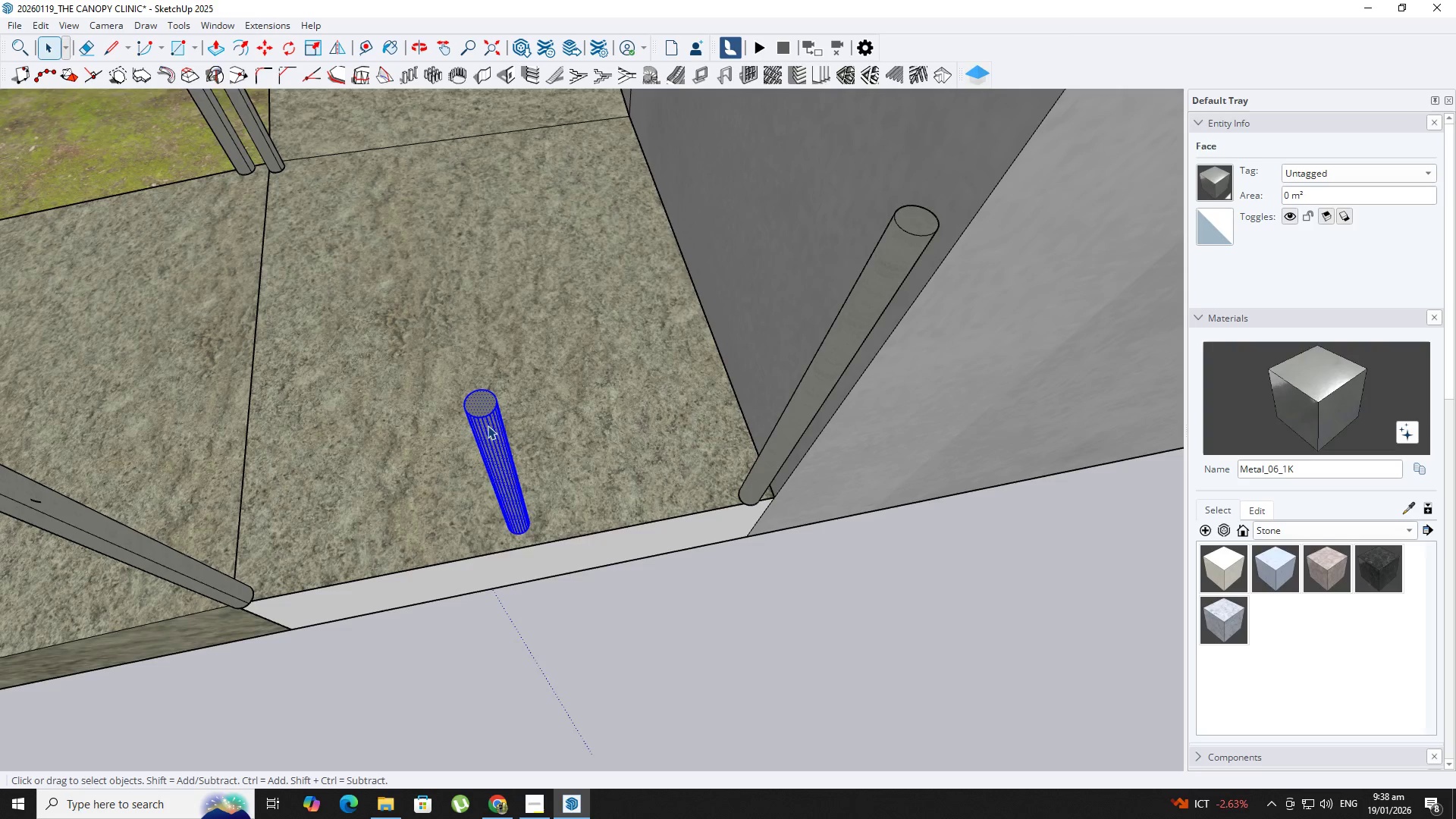 
right_click([488, 425])
 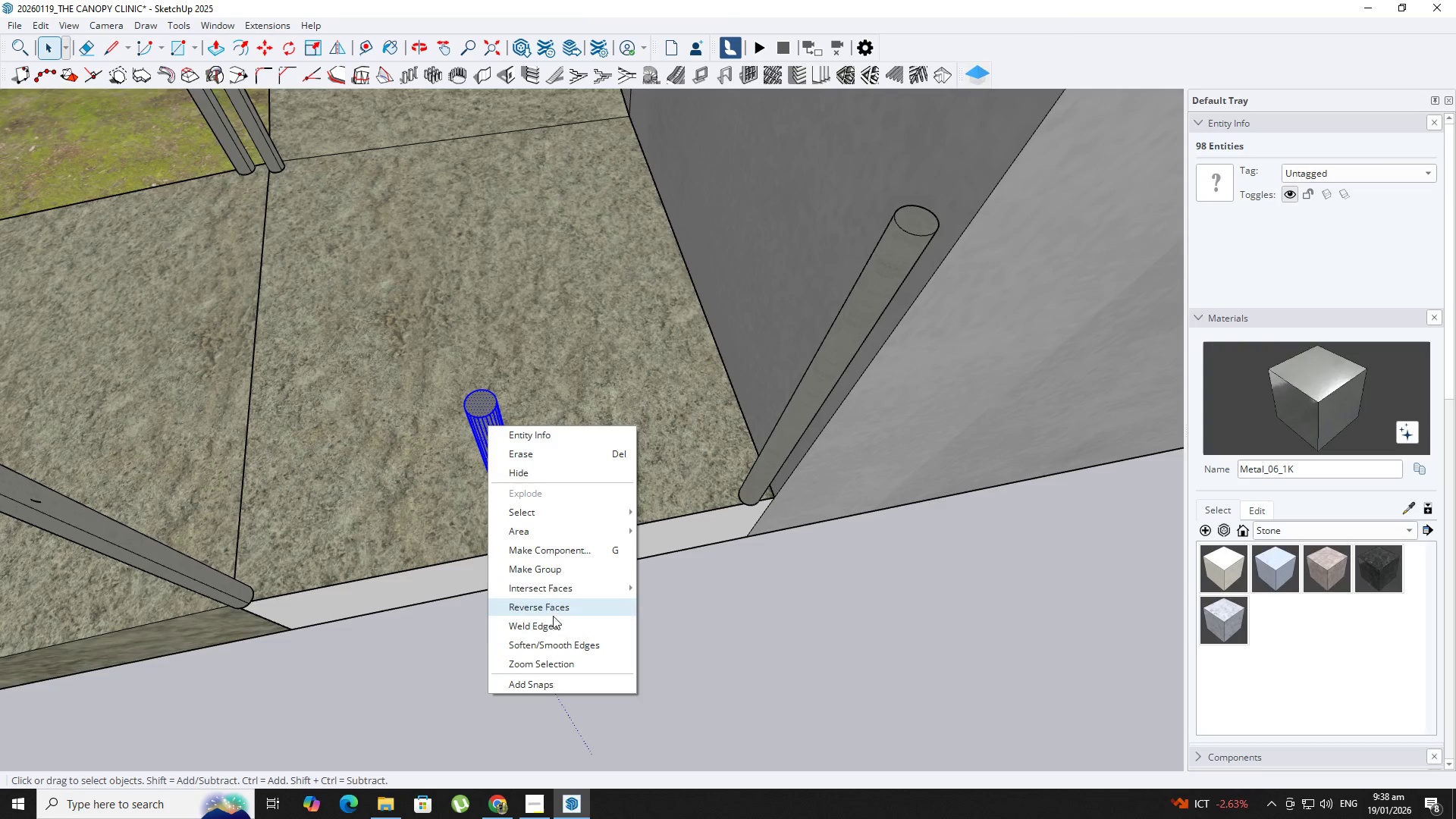 
left_click([559, 645])
 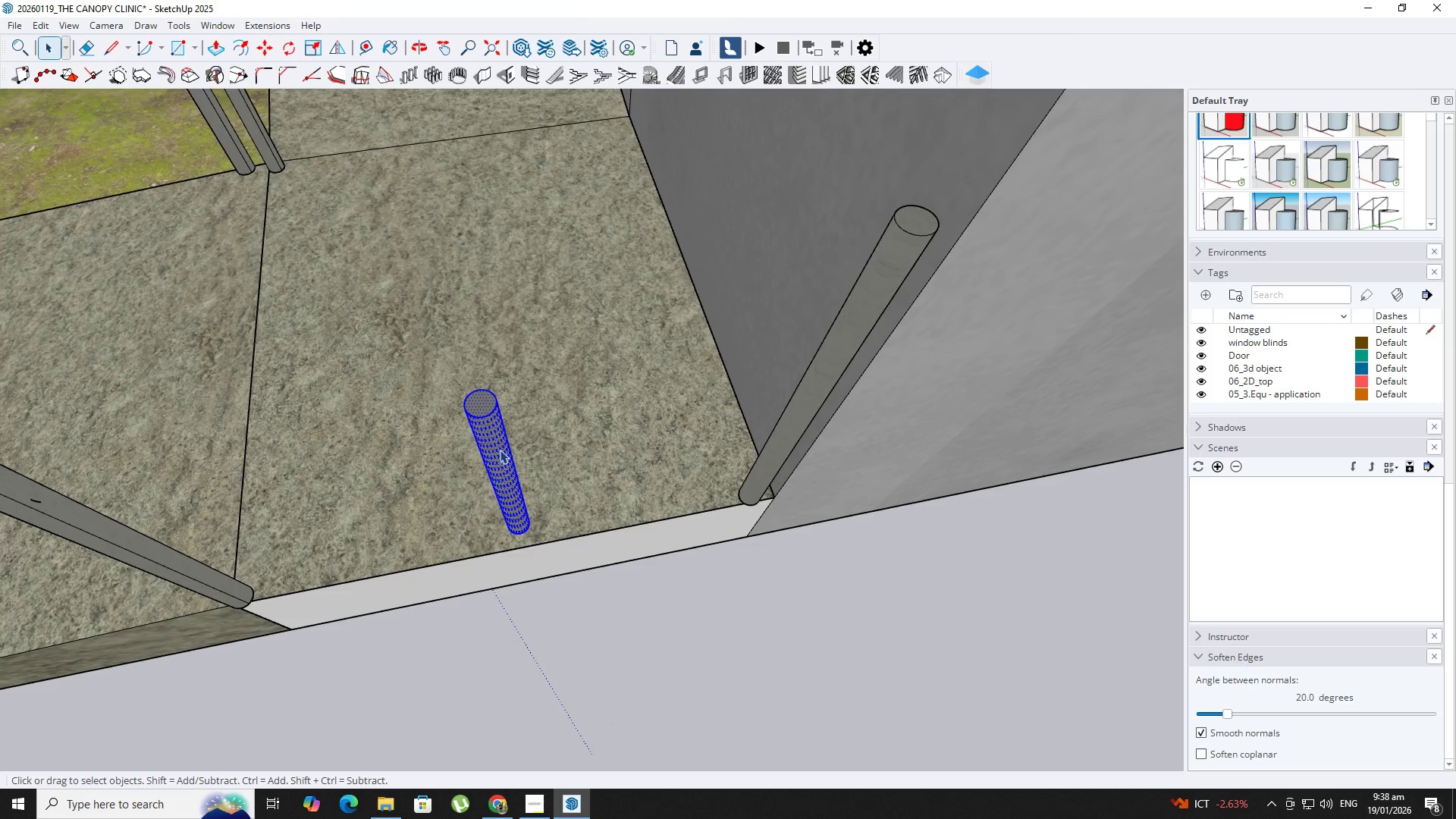 
right_click([500, 450])
 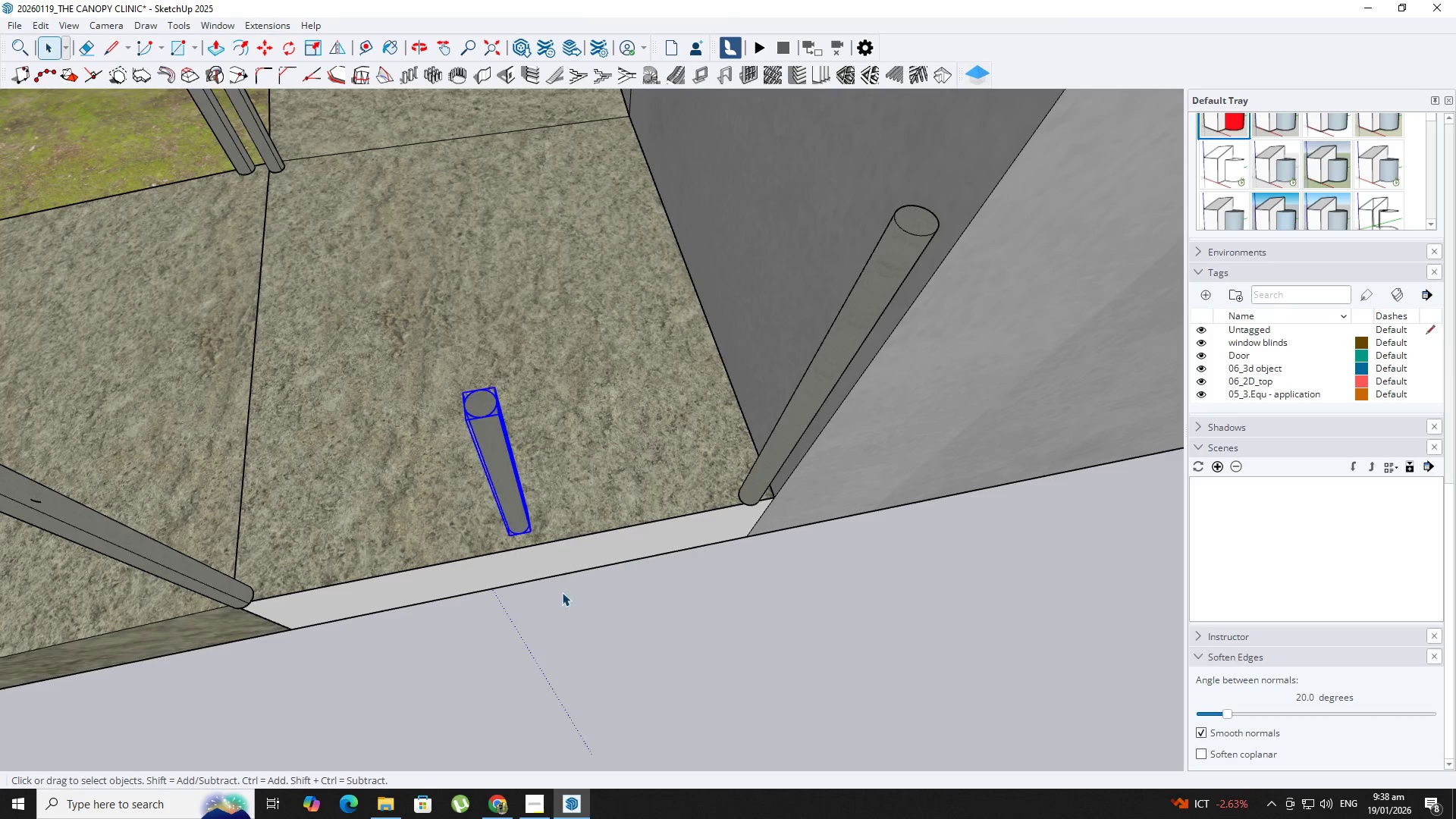 
key(M)
 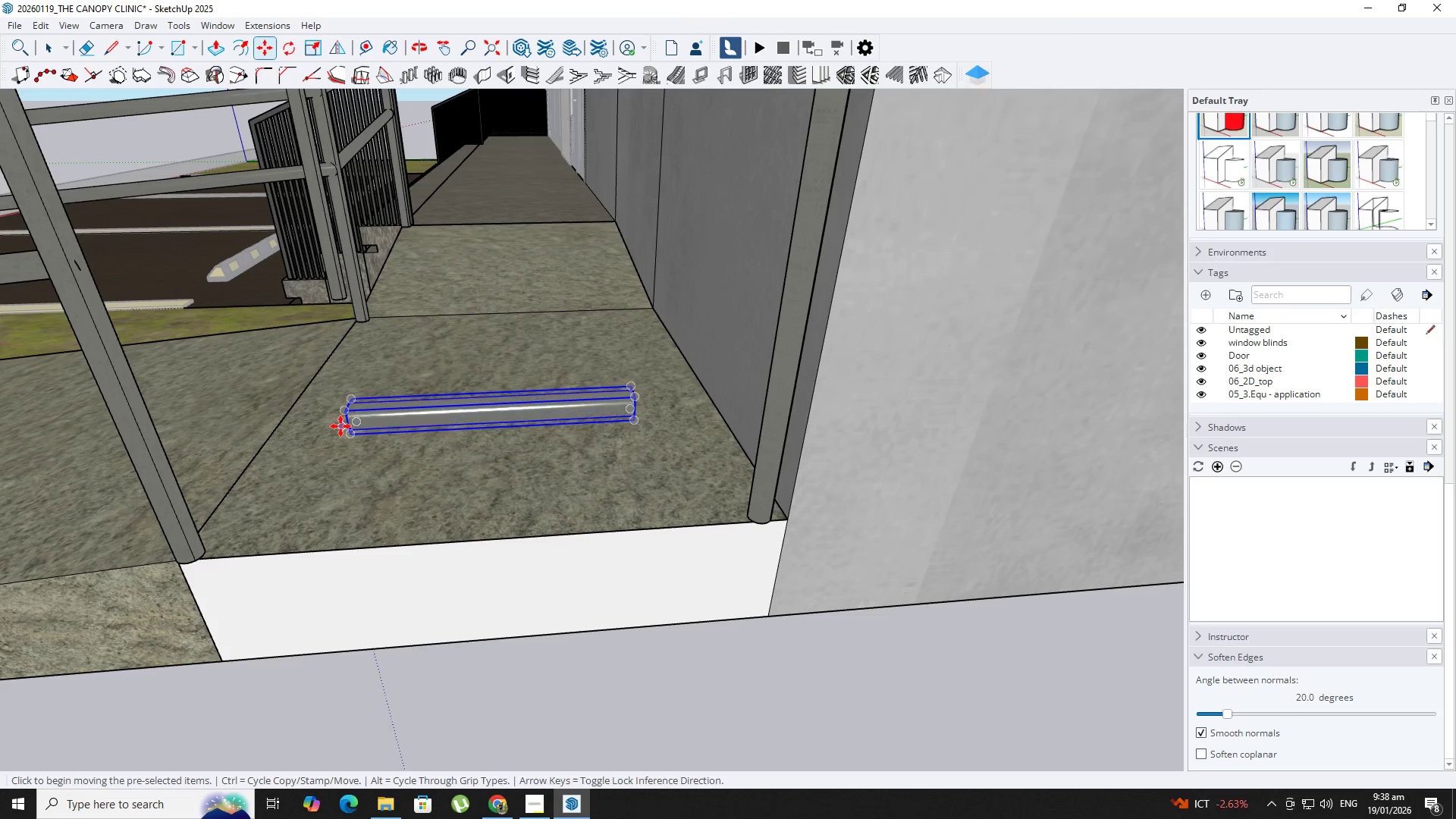 
left_click([344, 424])
 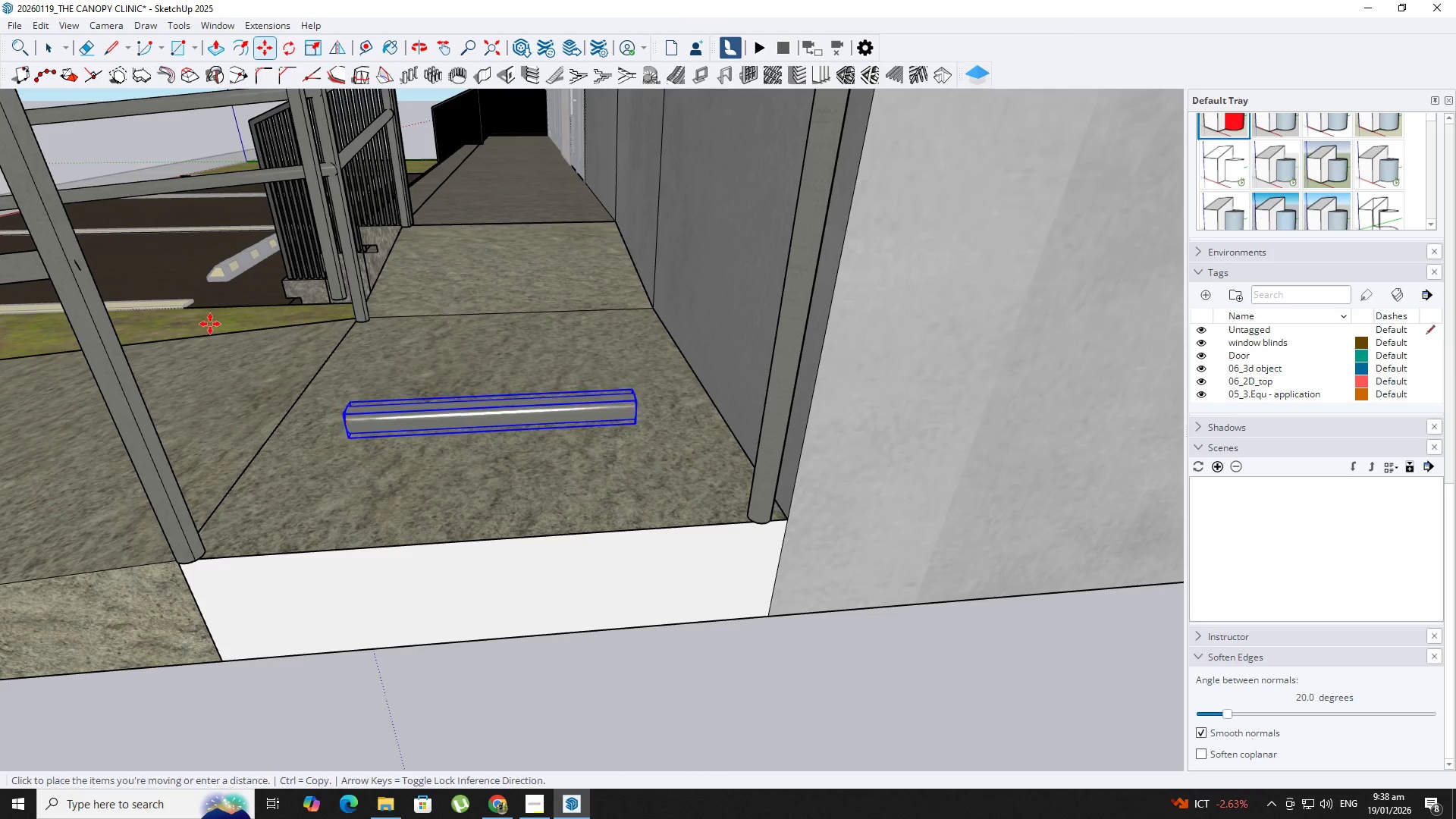 
hold_key(key=ShiftLeft, duration=0.53)
 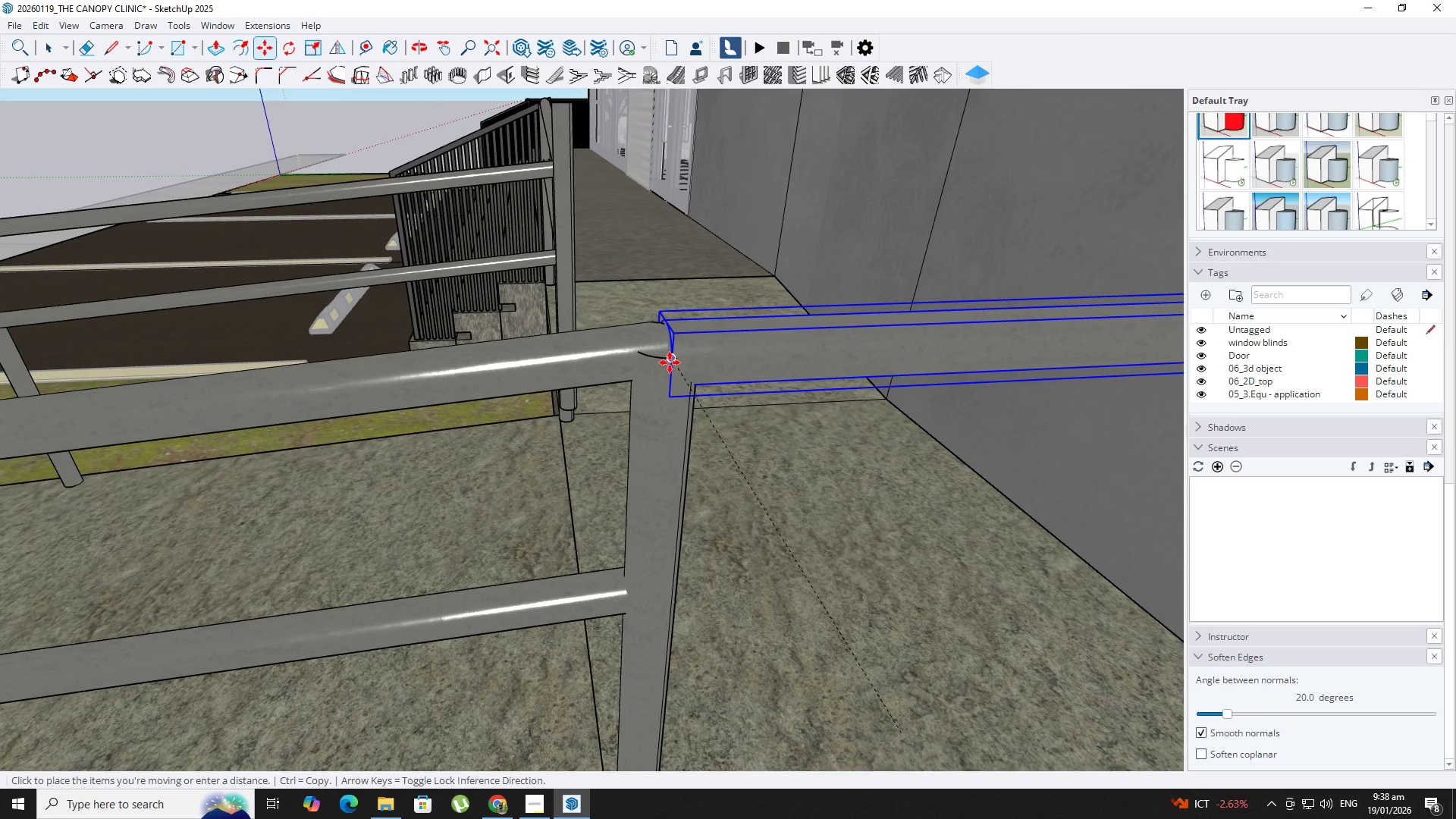 
scroll: coordinate [136, 275], scroll_direction: up, amount: 1.0
 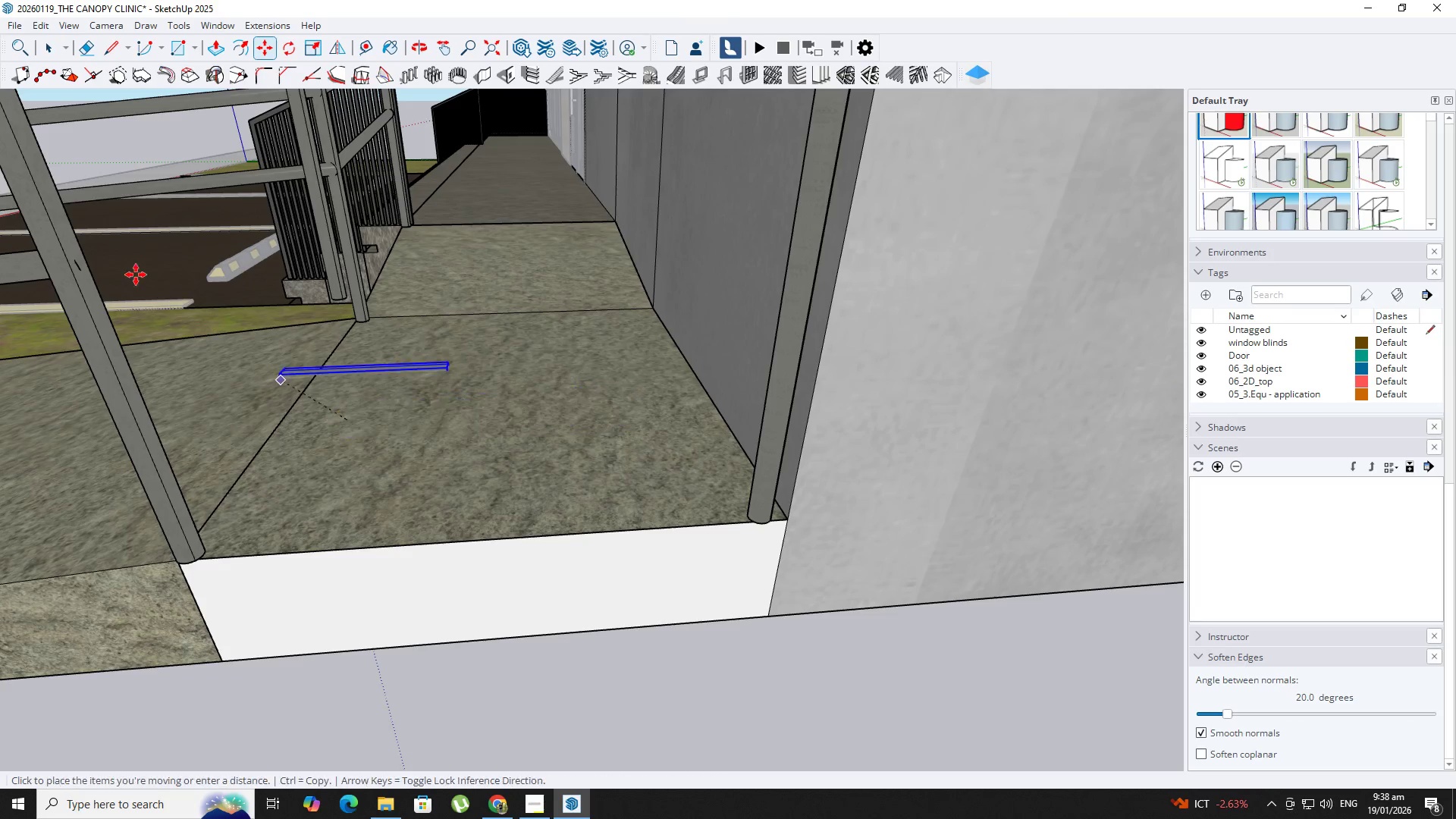 
left_click([670, 362])
 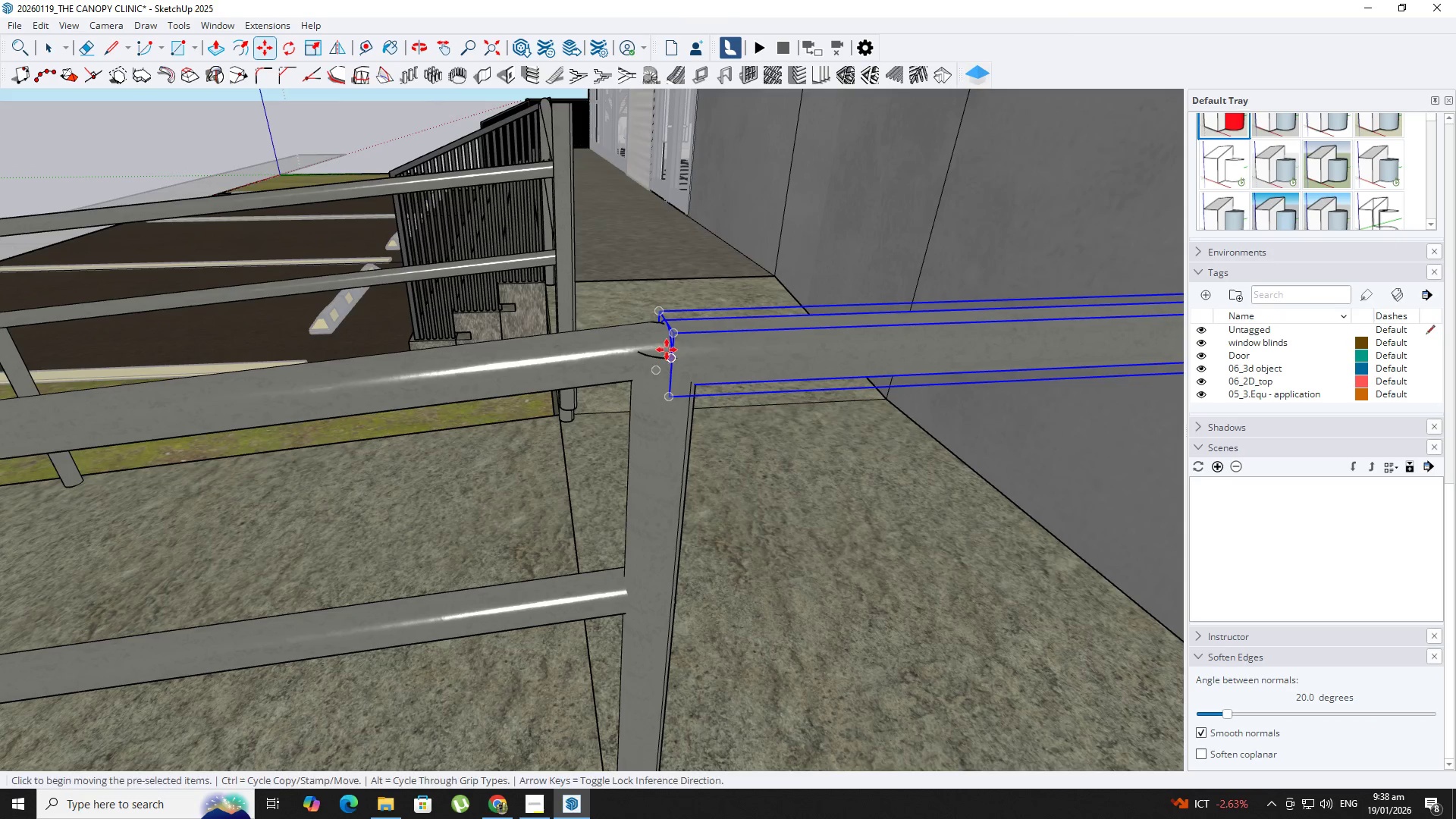 
hold_key(key=ShiftLeft, duration=0.52)
 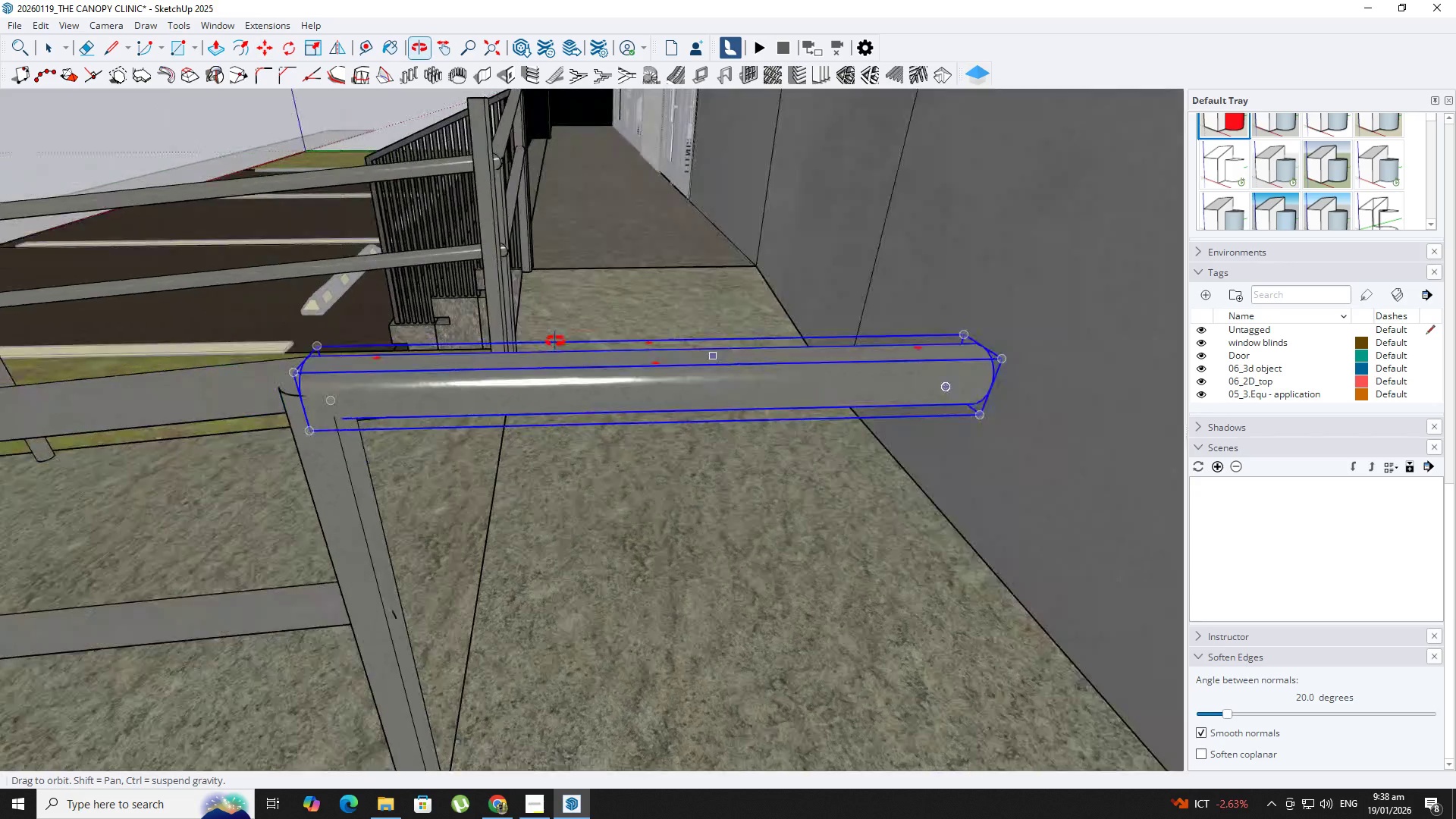 
scroll: coordinate [665, 342], scroll_direction: up, amount: 4.0
 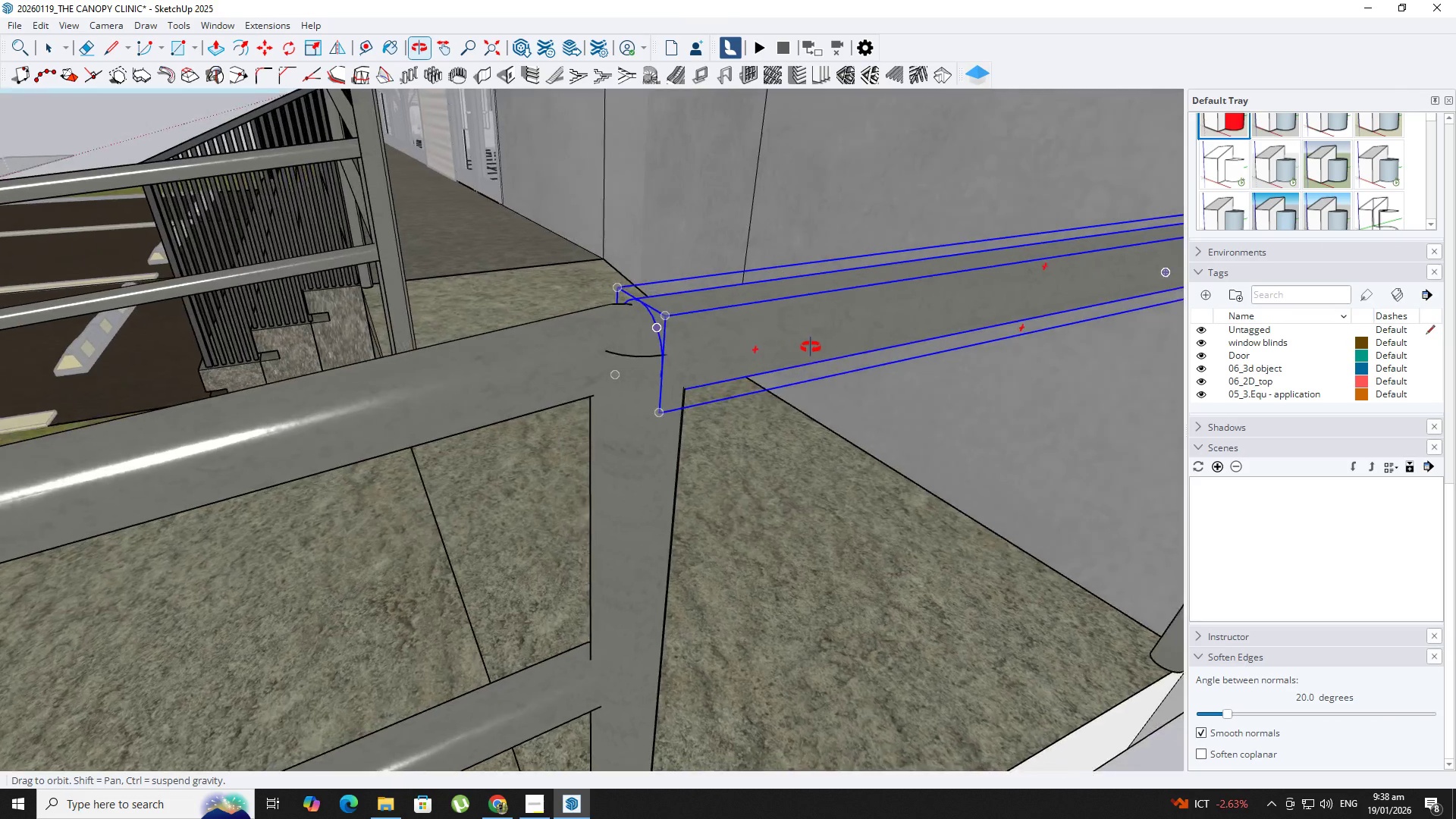 
hold_key(key=ShiftLeft, duration=1.17)
 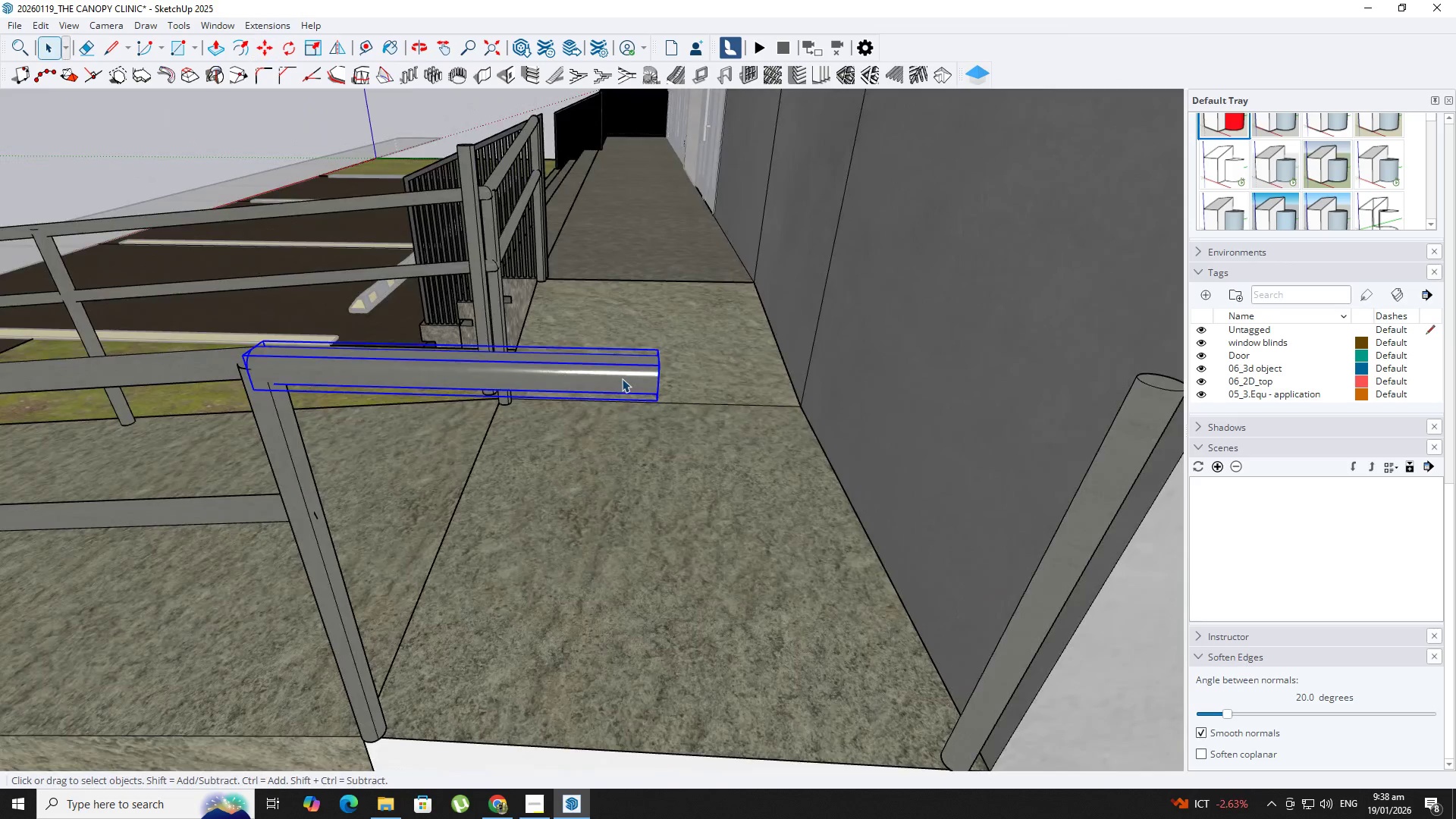 
scroll: coordinate [541, 337], scroll_direction: down, amount: 6.0
 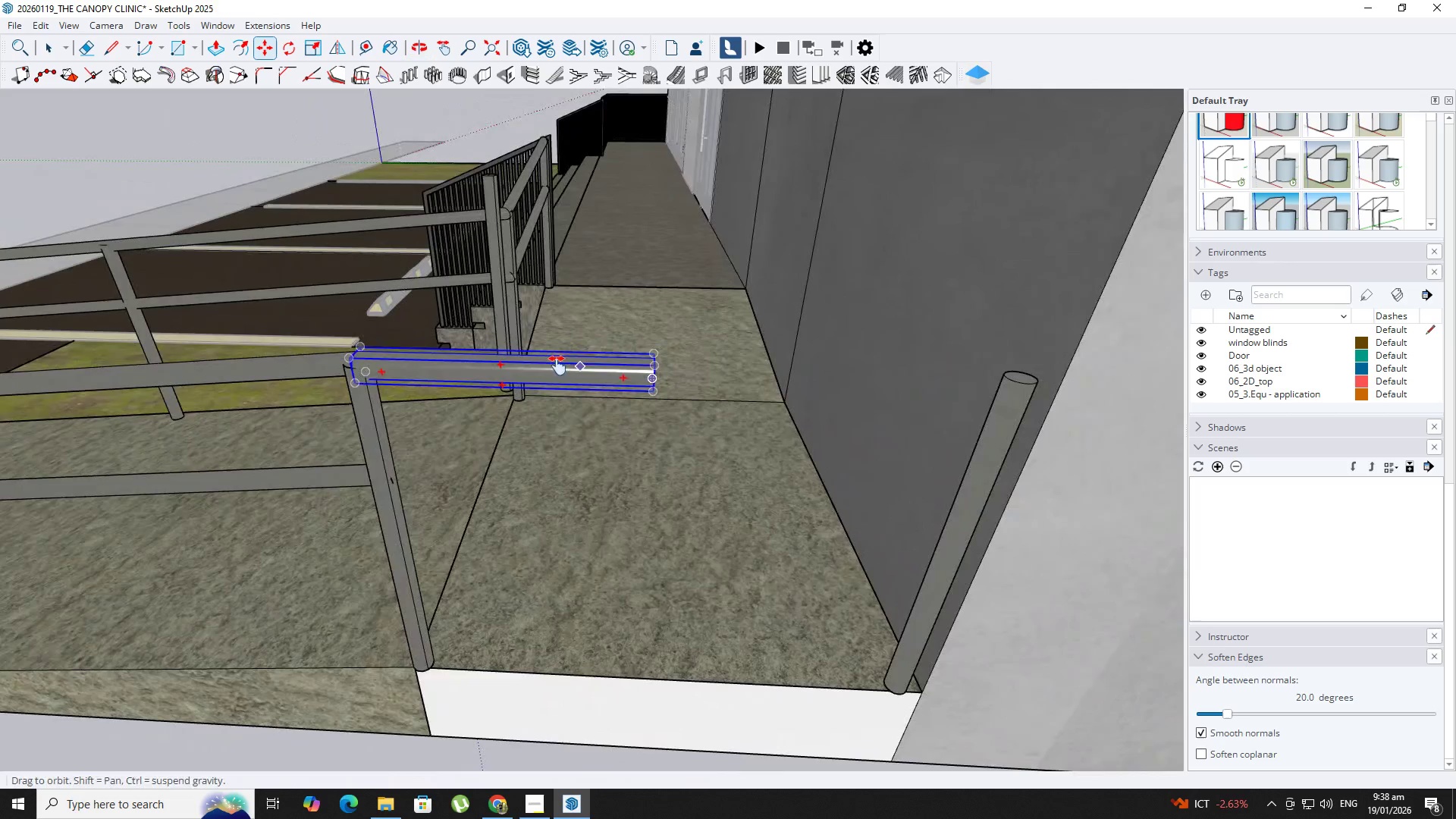 
key(Space)
 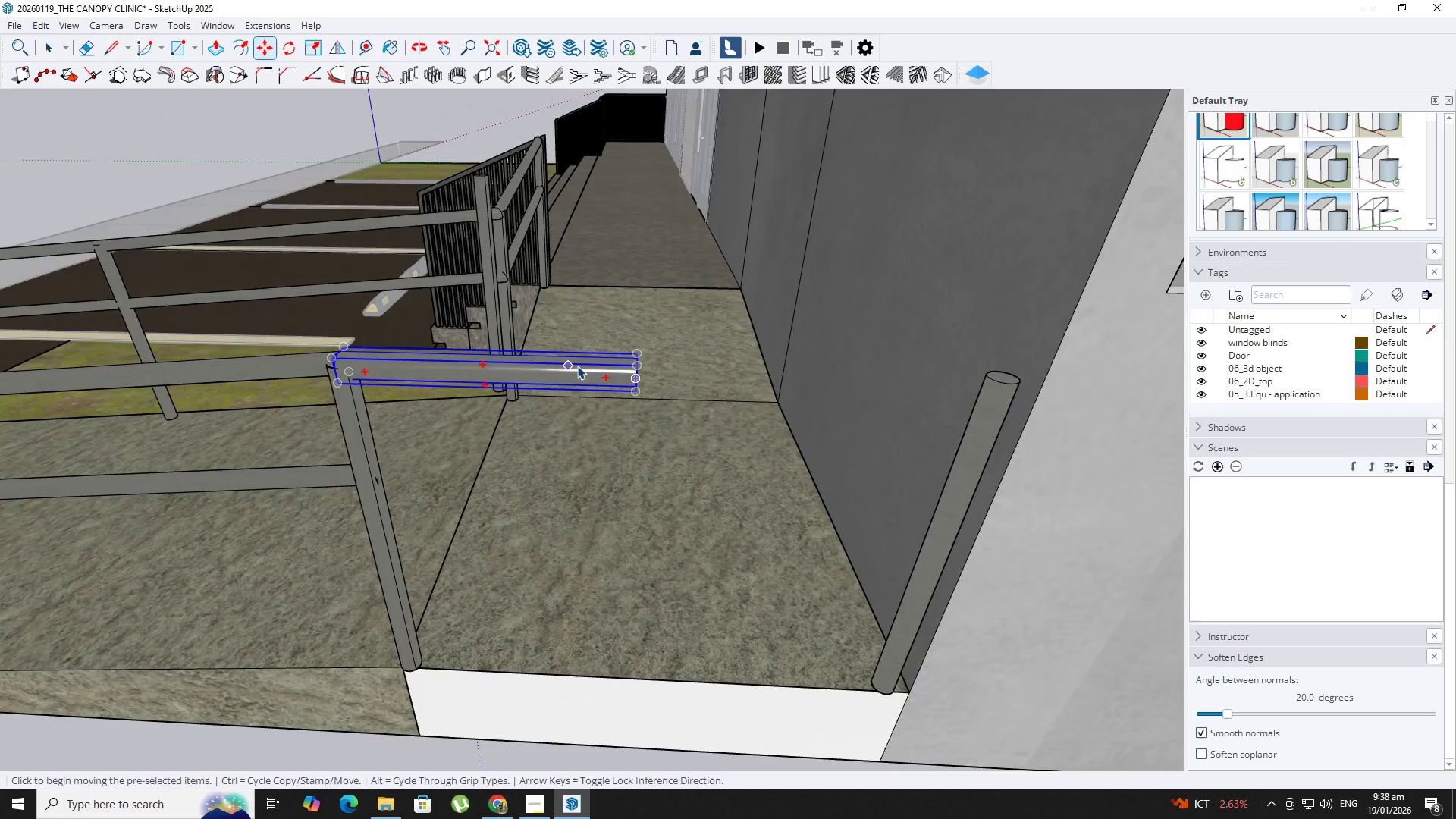 
double_click([622, 378])
 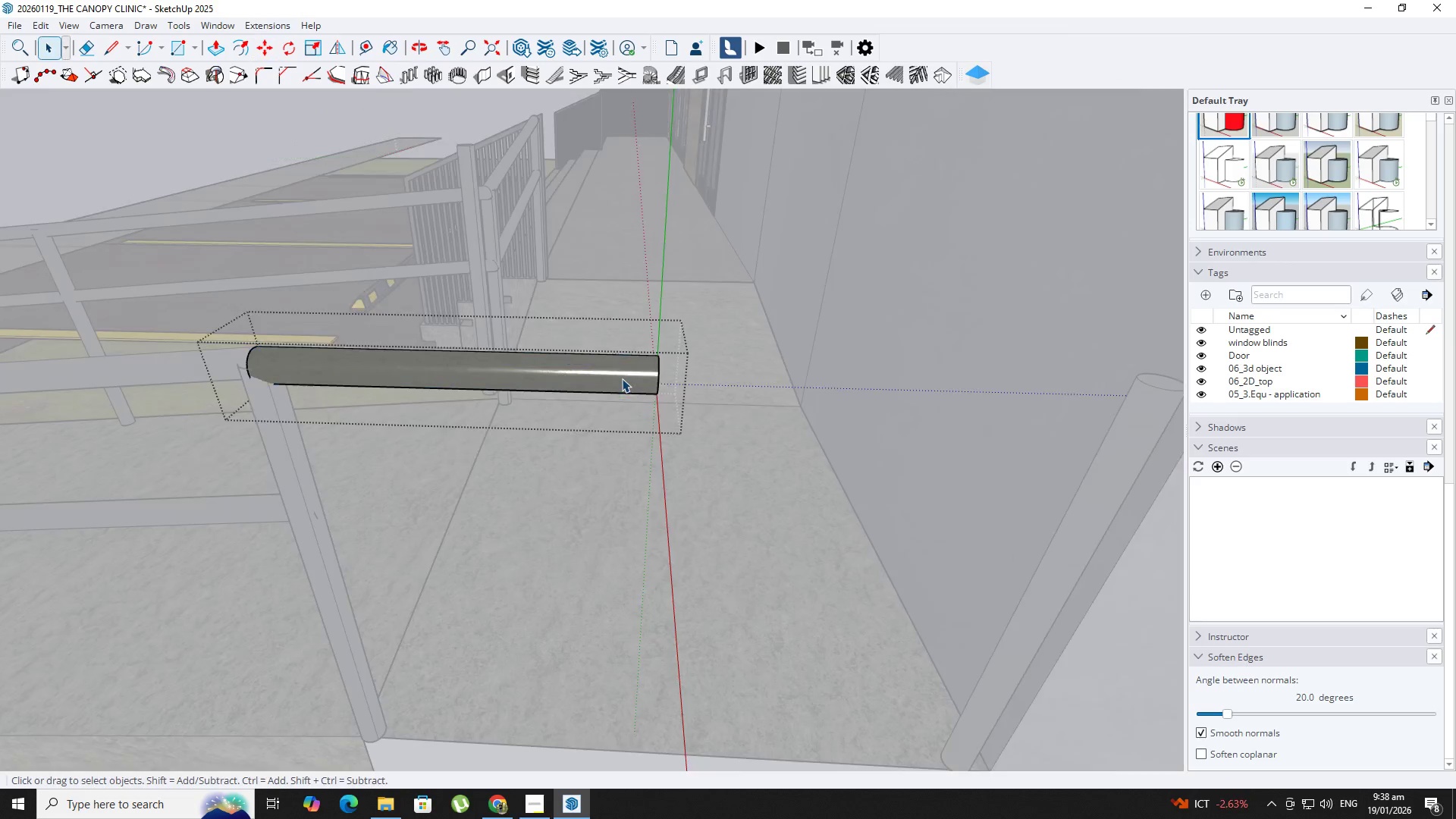 
scroll: coordinate [580, 366], scroll_direction: up, amount: 3.0
 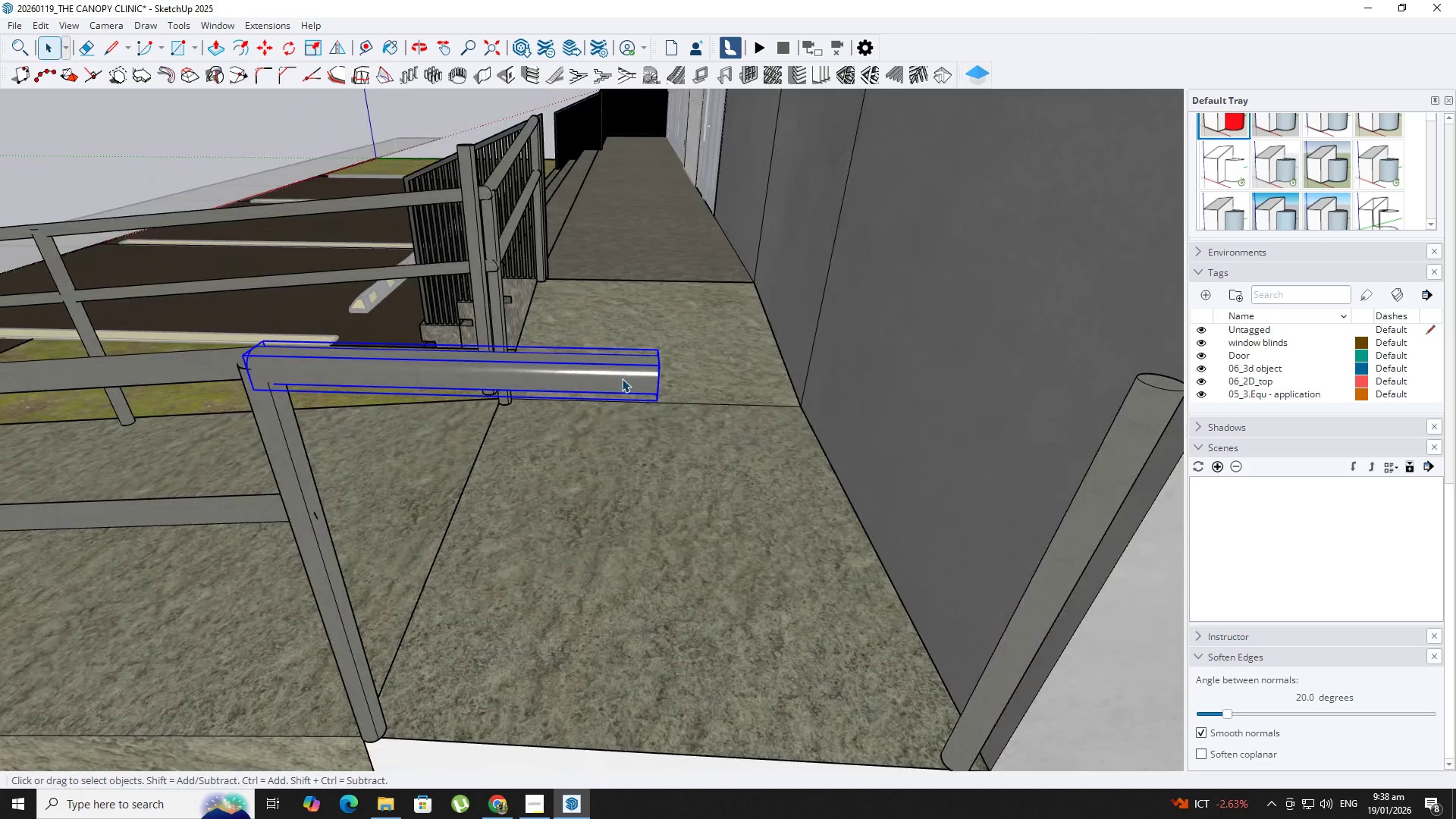 
triple_click([622, 378])
 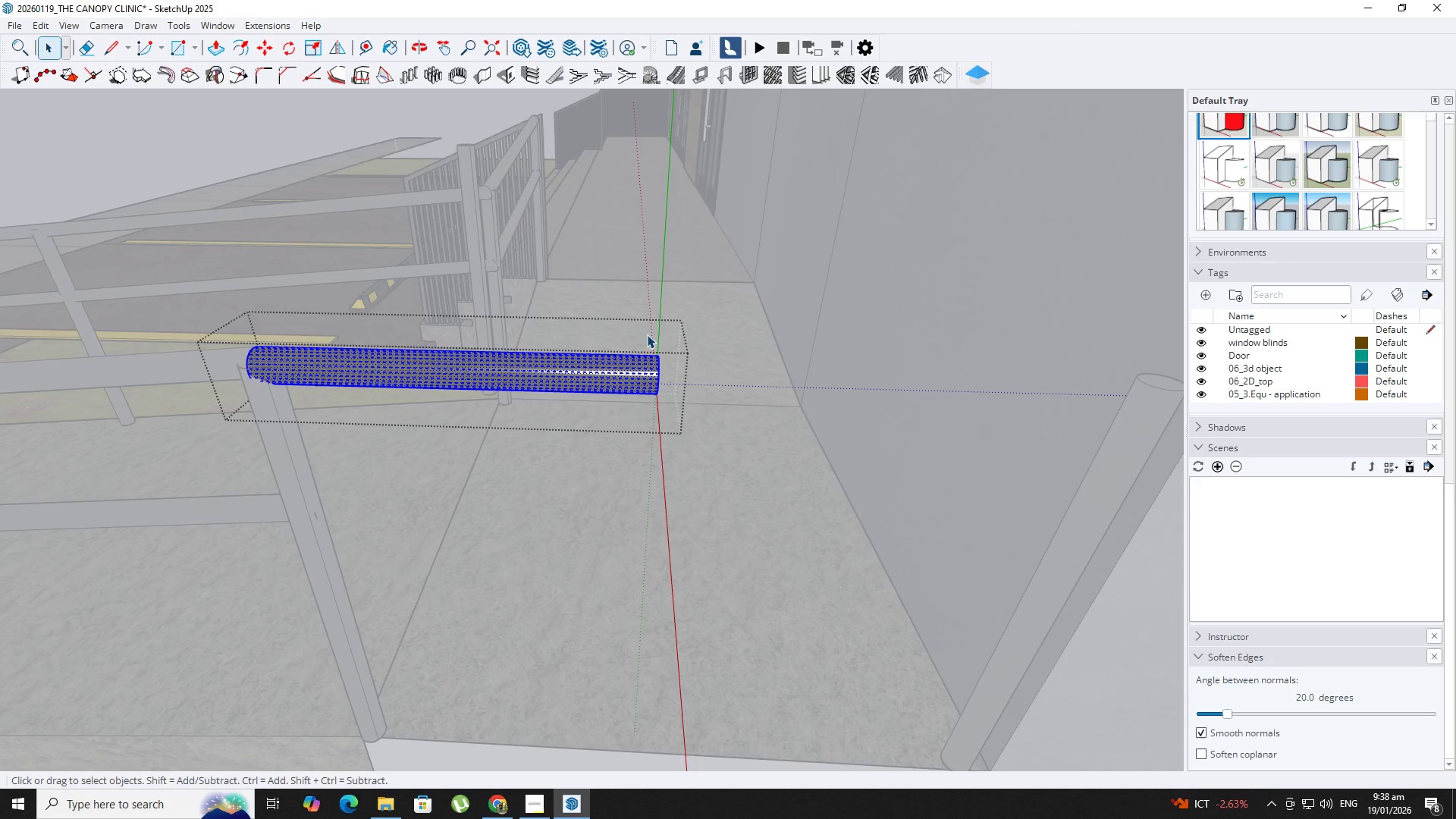 
left_click_drag(start_coordinate=[647, 334], to_coordinate=[708, 403])
 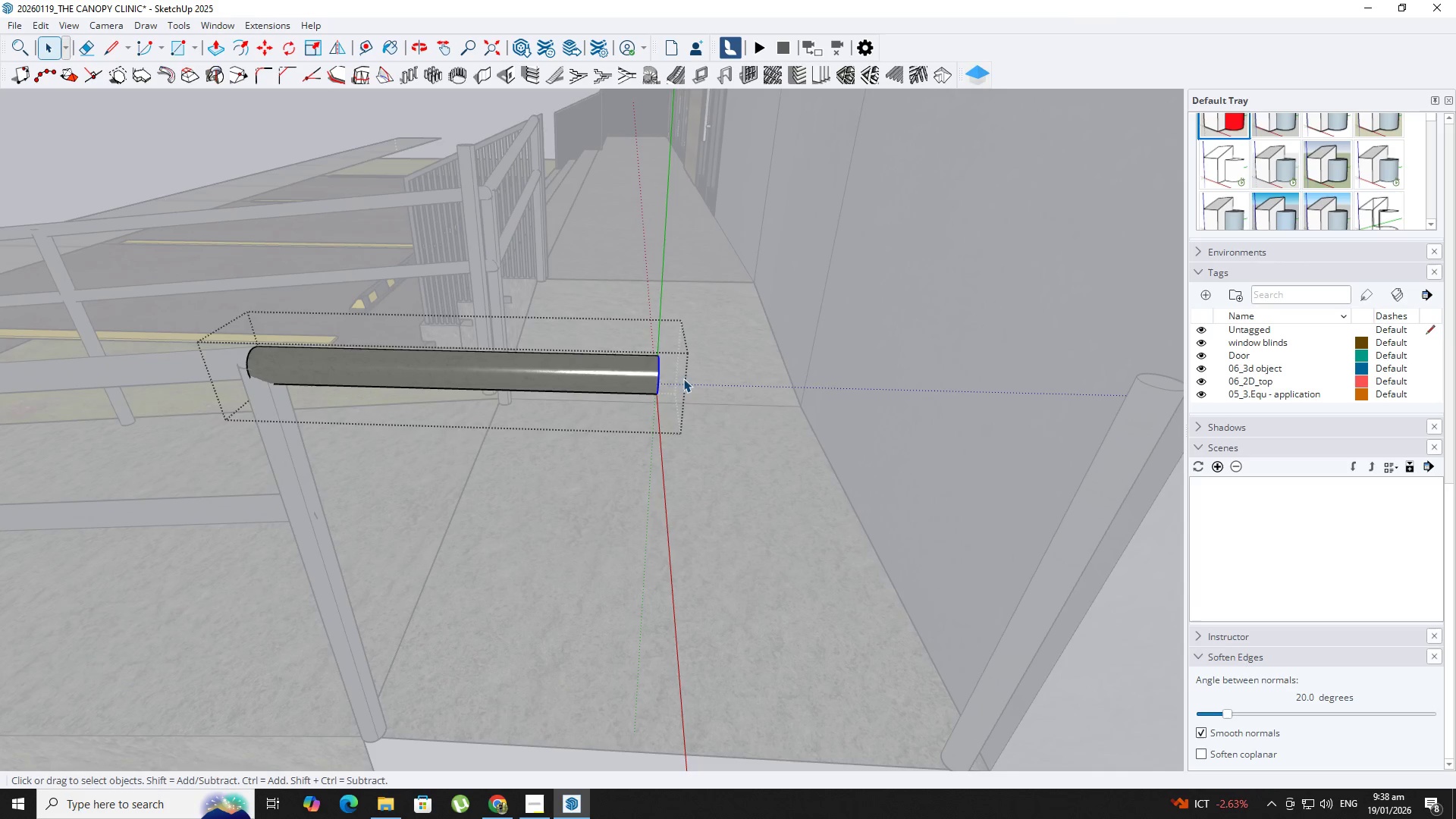 
key(Comma)
 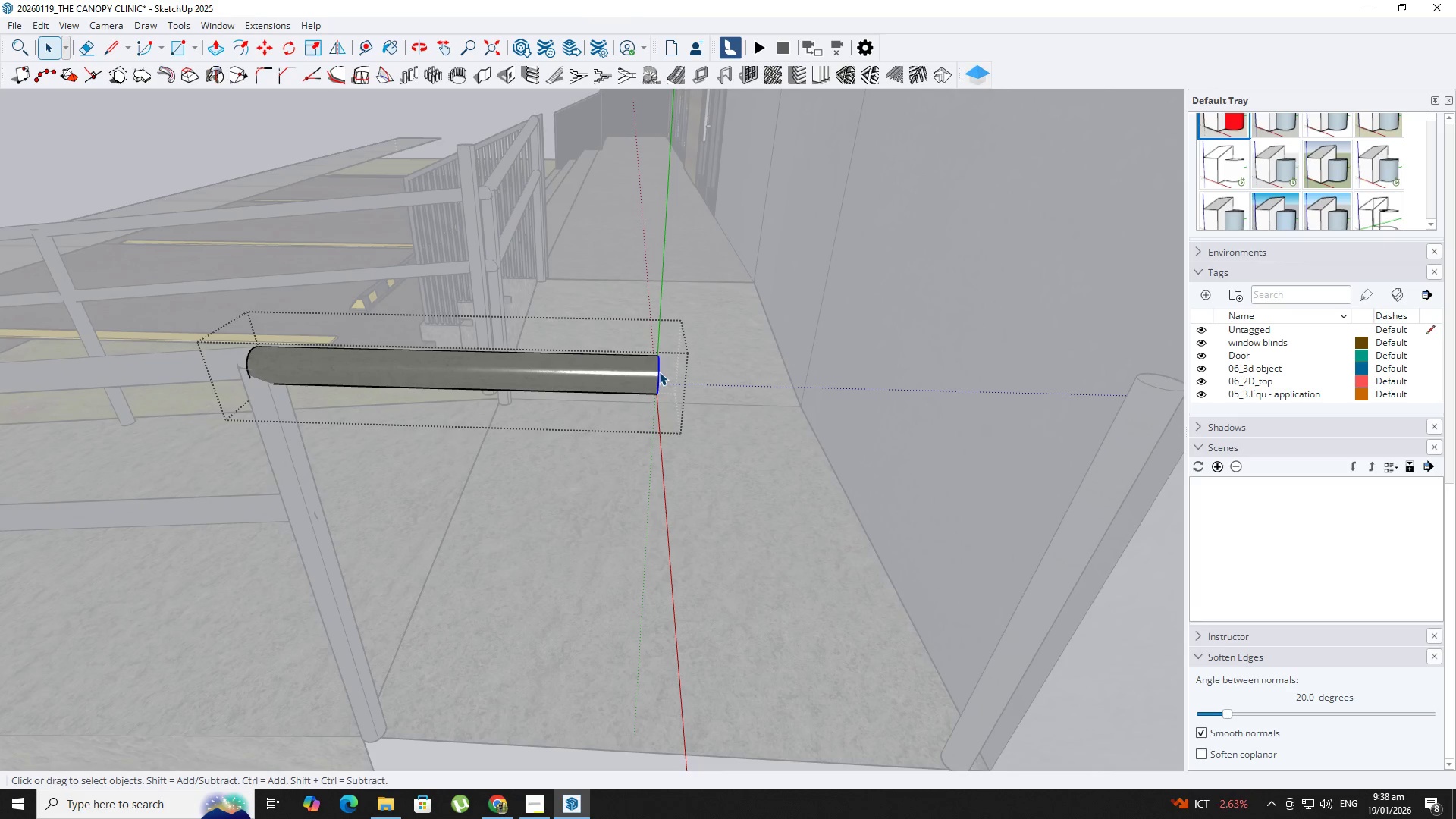 
key(M)
 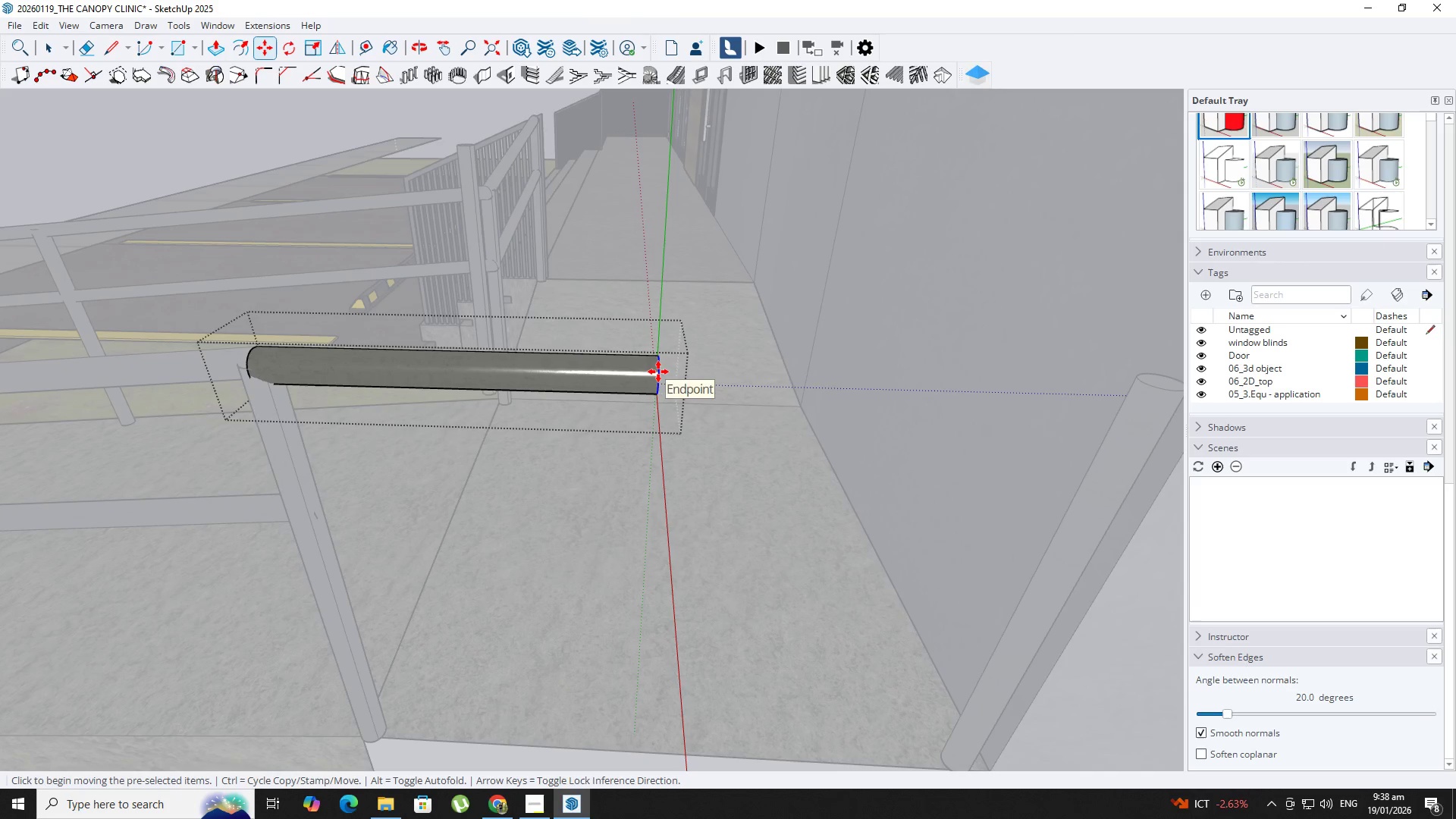 
left_click([658, 372])
 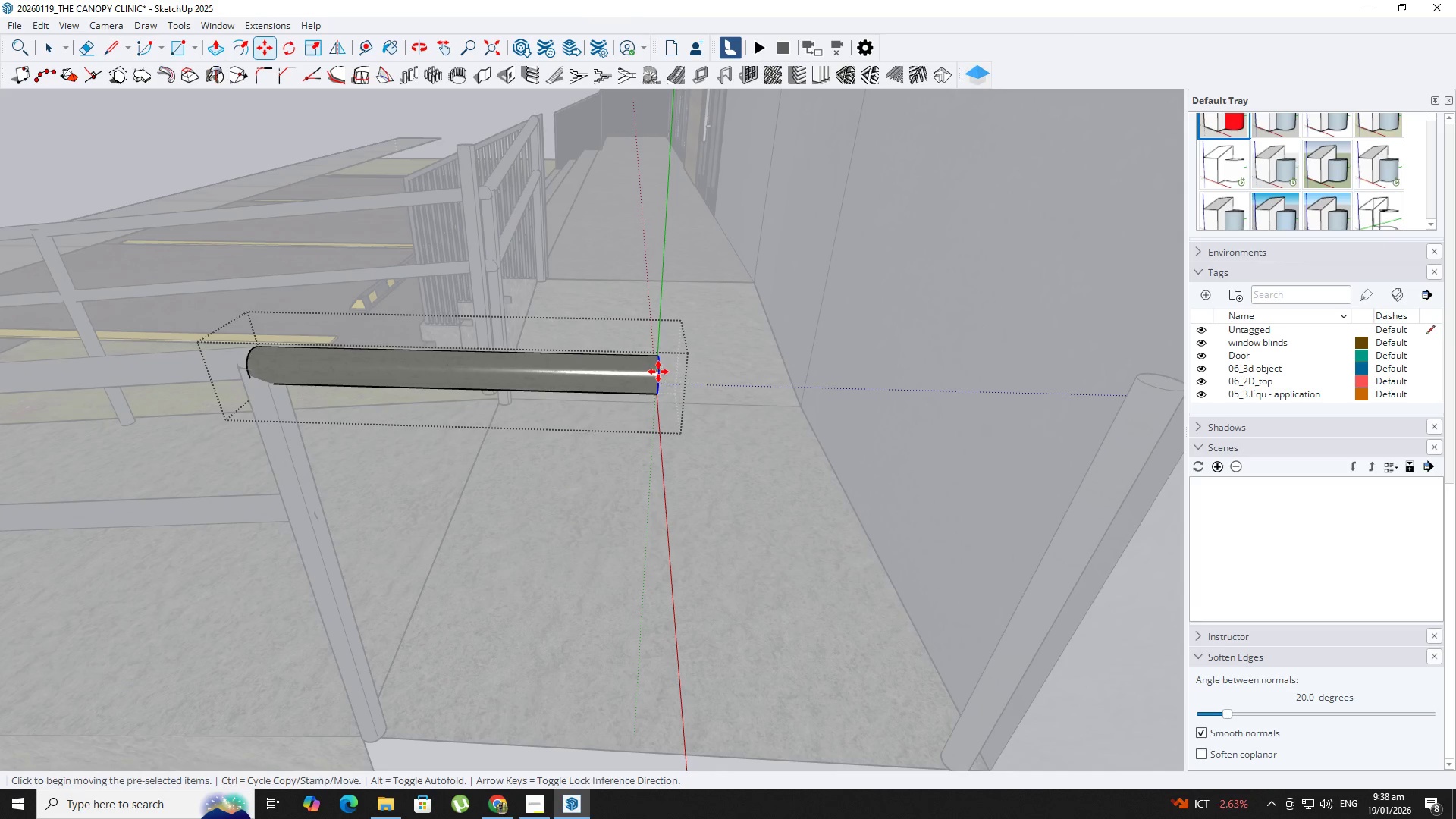 
key(ArrowLeft)
 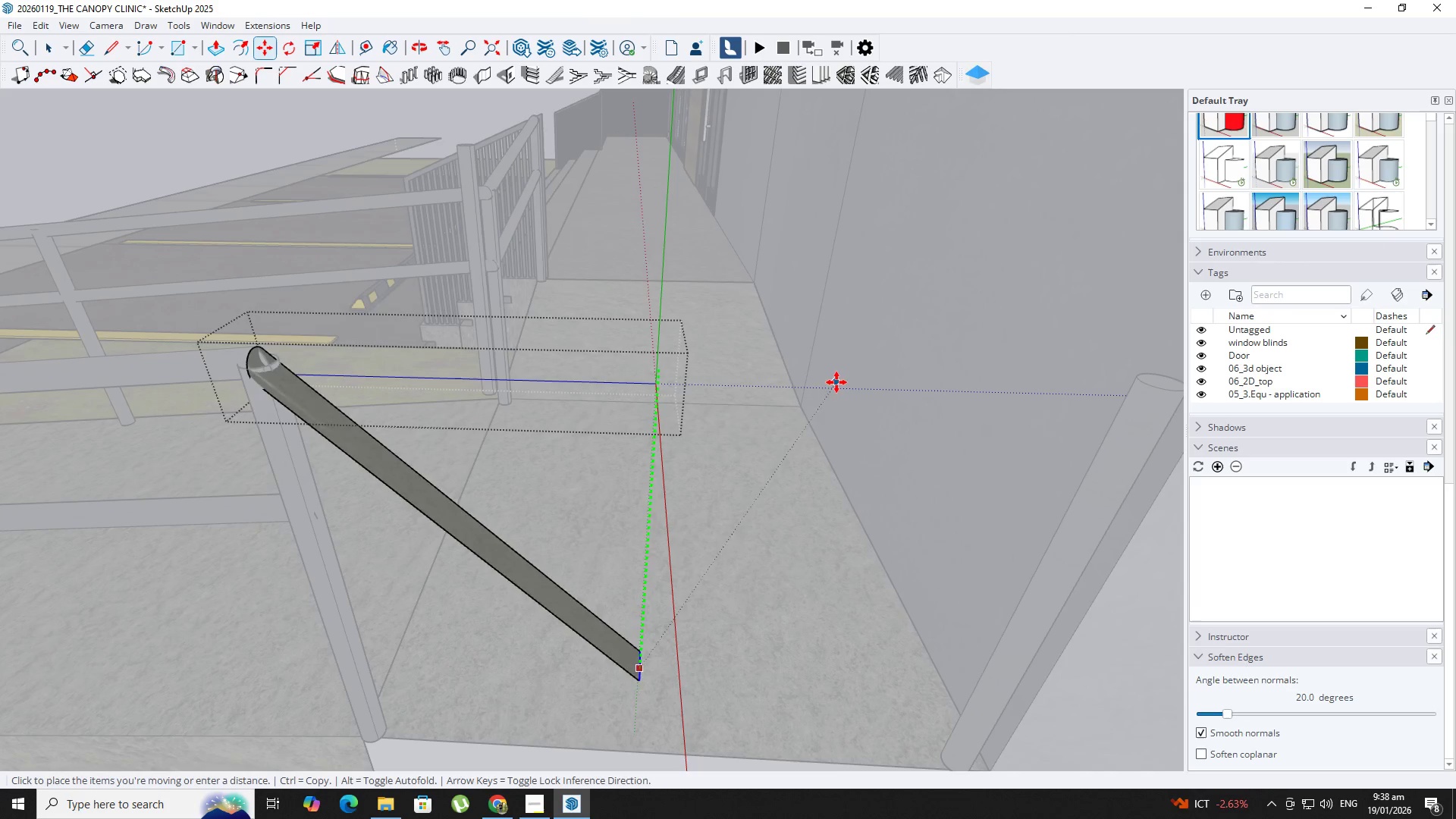 
key(ArrowRight)
 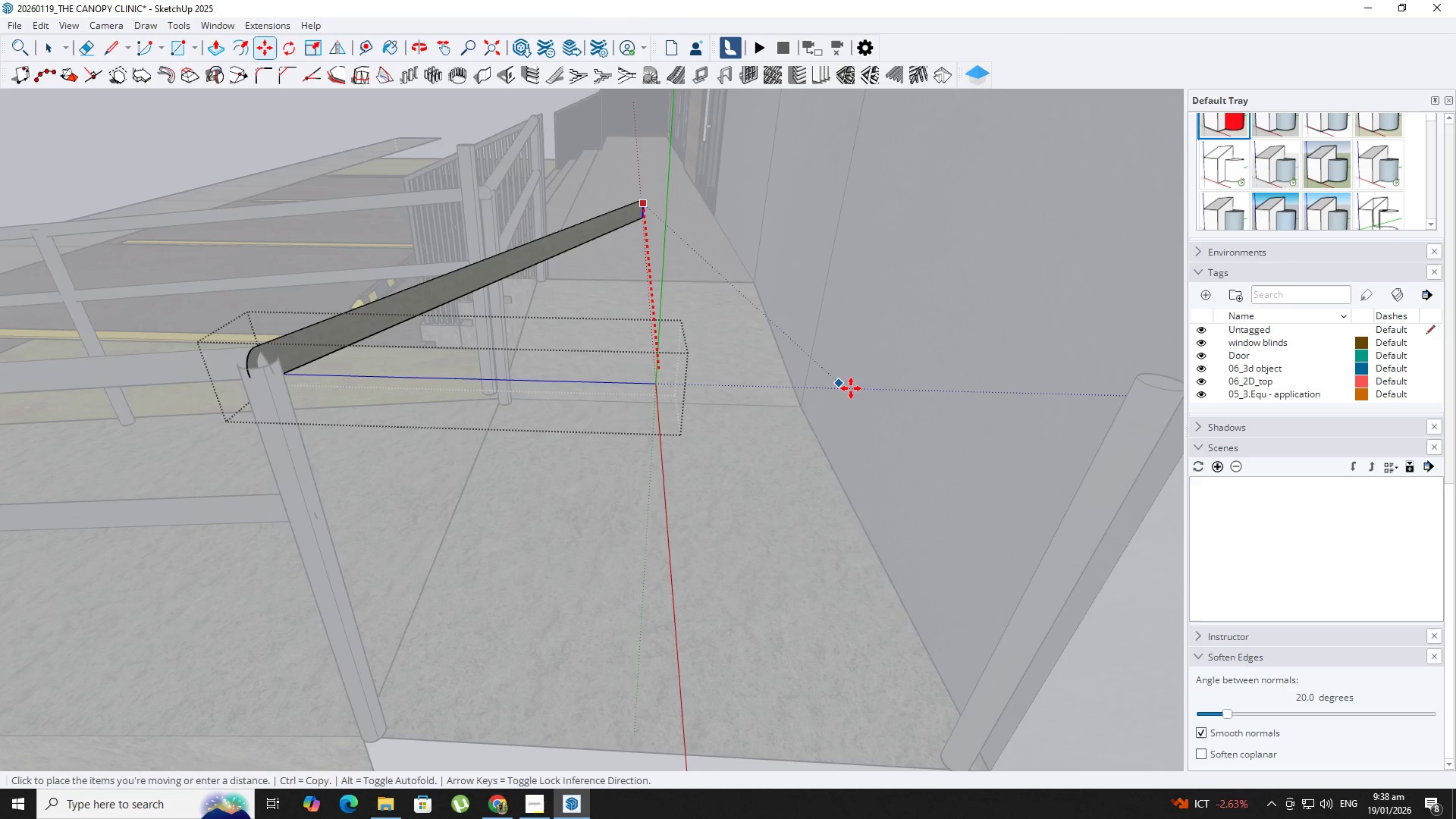 
key(ArrowLeft)
 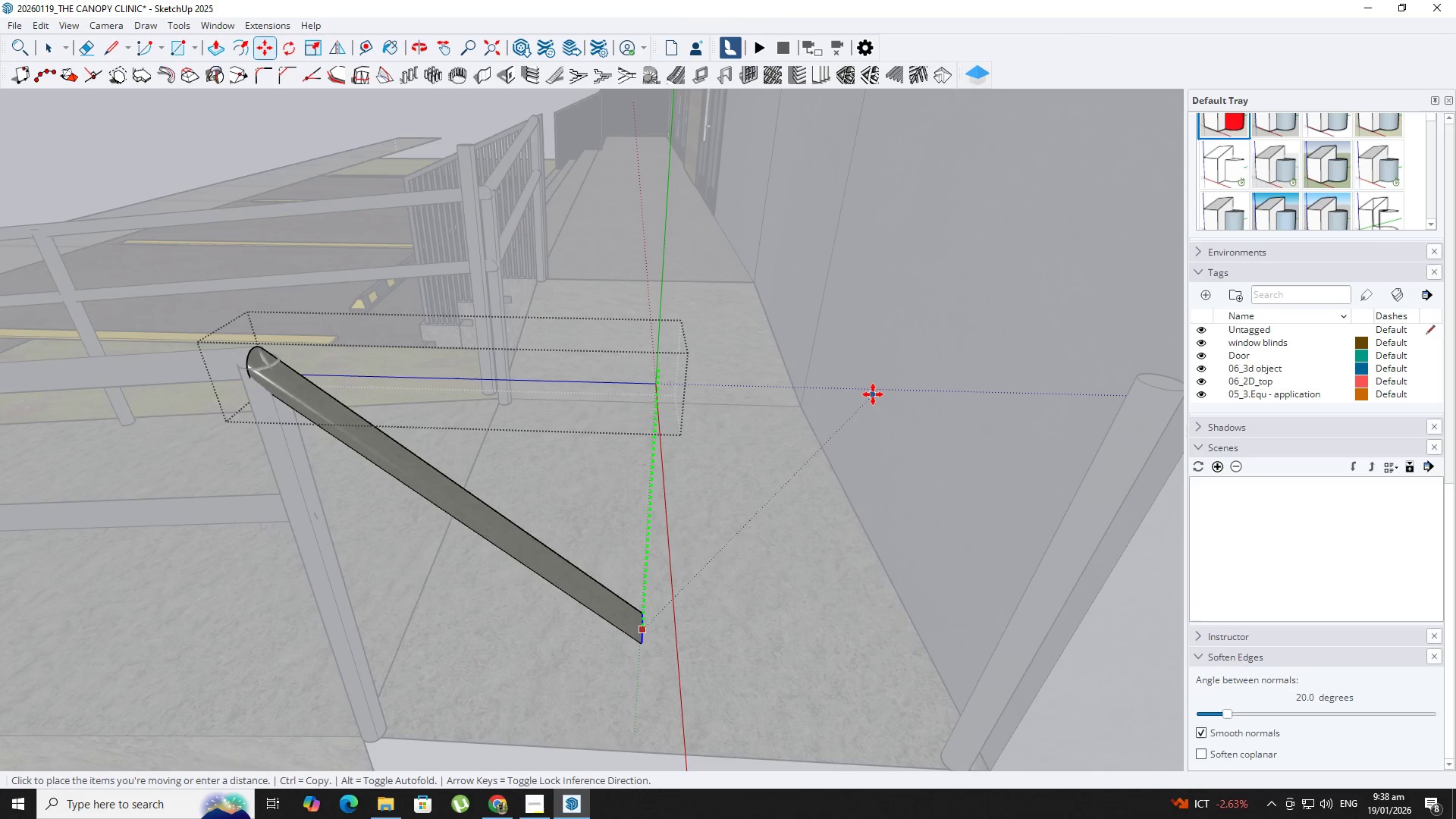 
key(ArrowRight)
 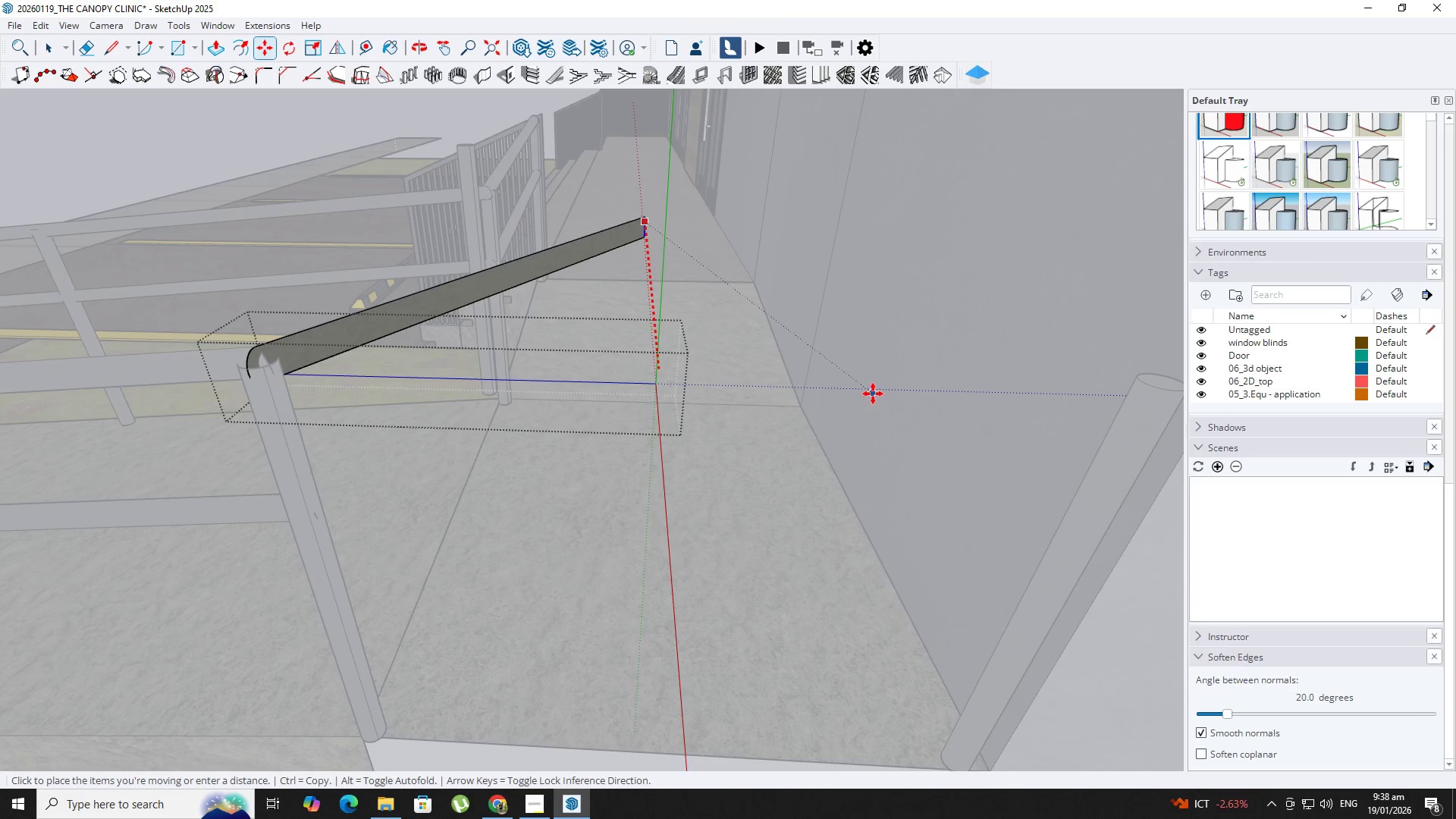 
key(ArrowUp)
 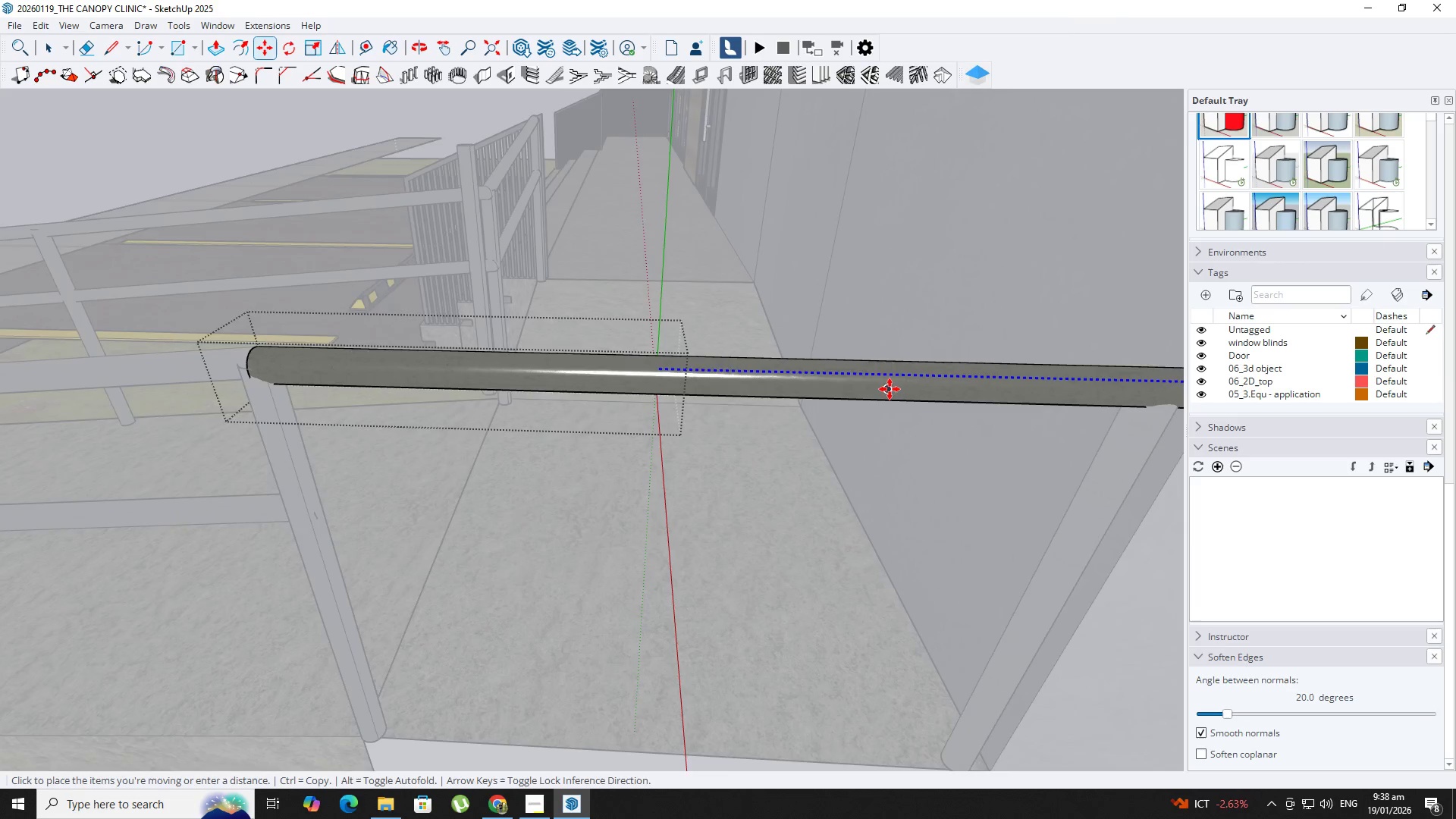 
scroll: coordinate [886, 389], scroll_direction: down, amount: 3.0
 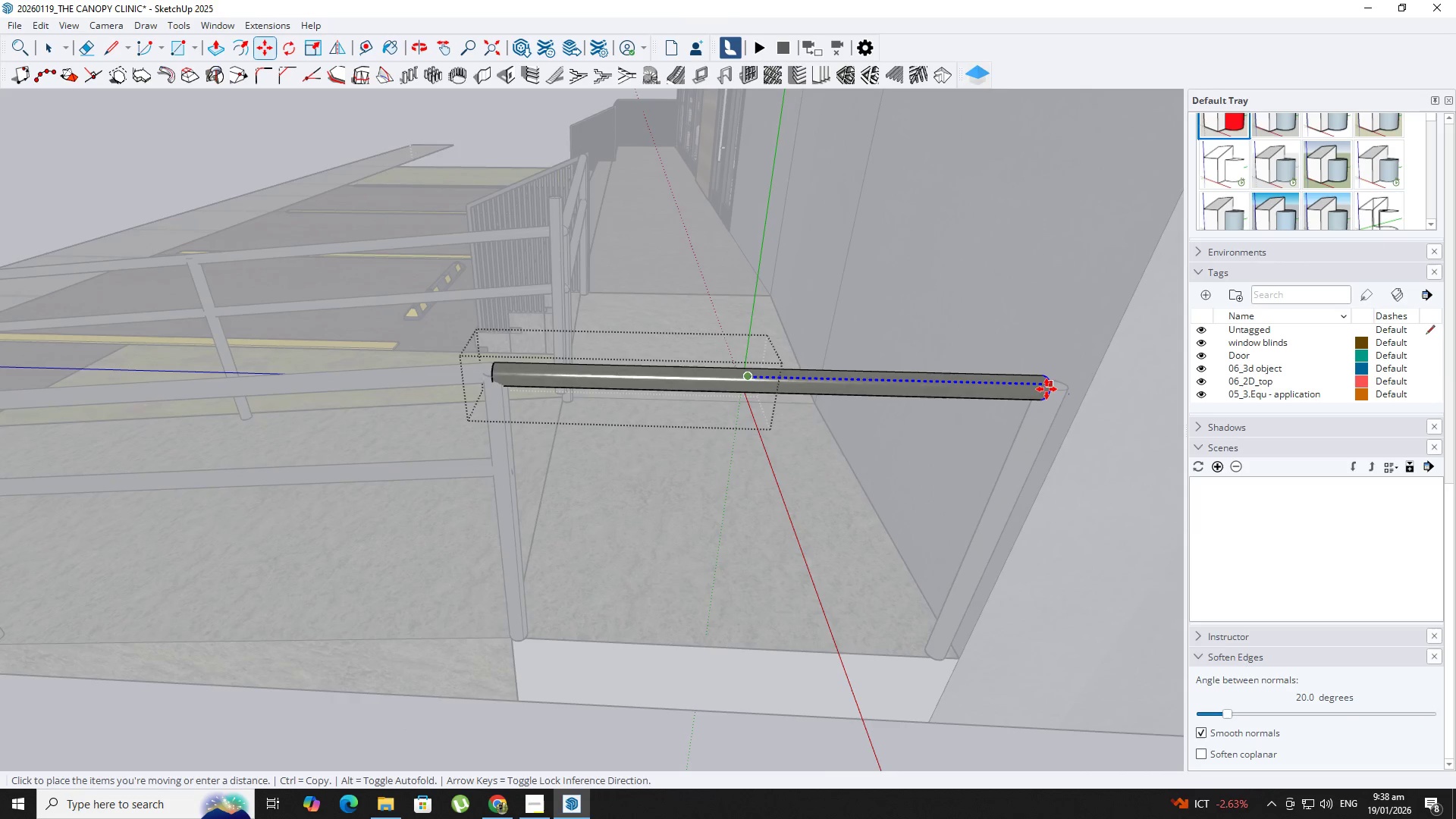 
scroll: coordinate [1078, 391], scroll_direction: up, amount: 4.0
 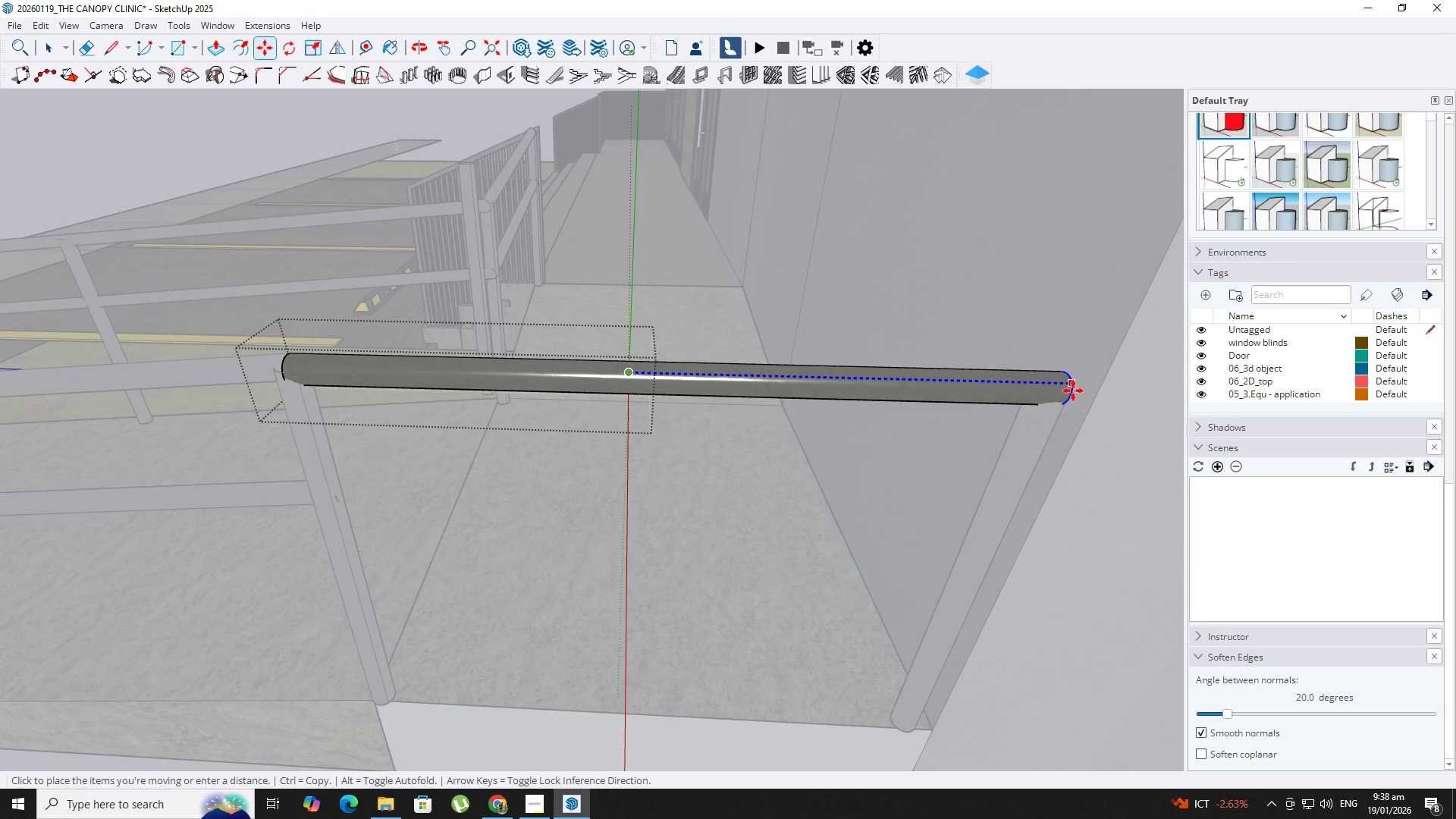 
left_click([1073, 391])
 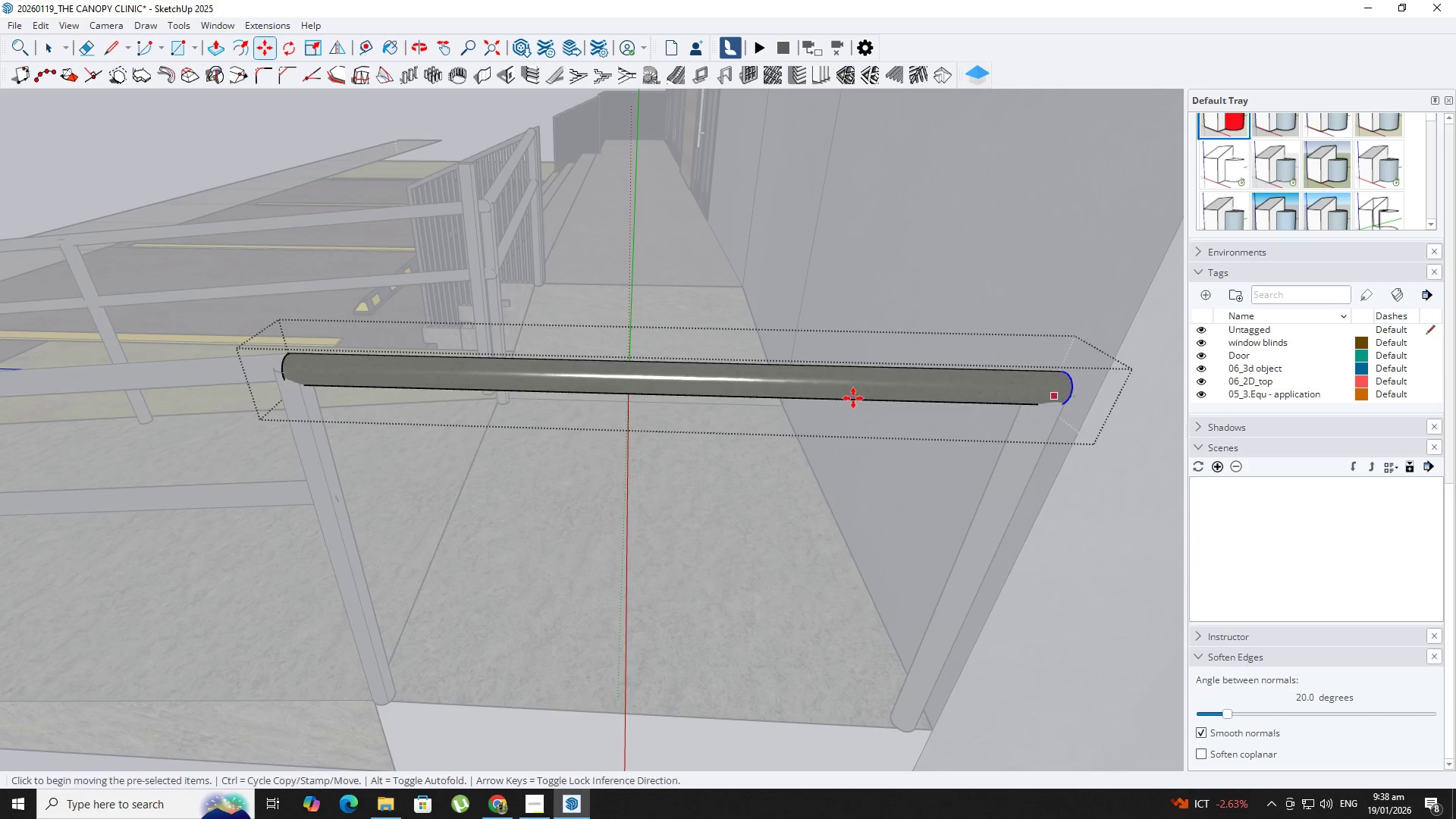 
key(Space)
 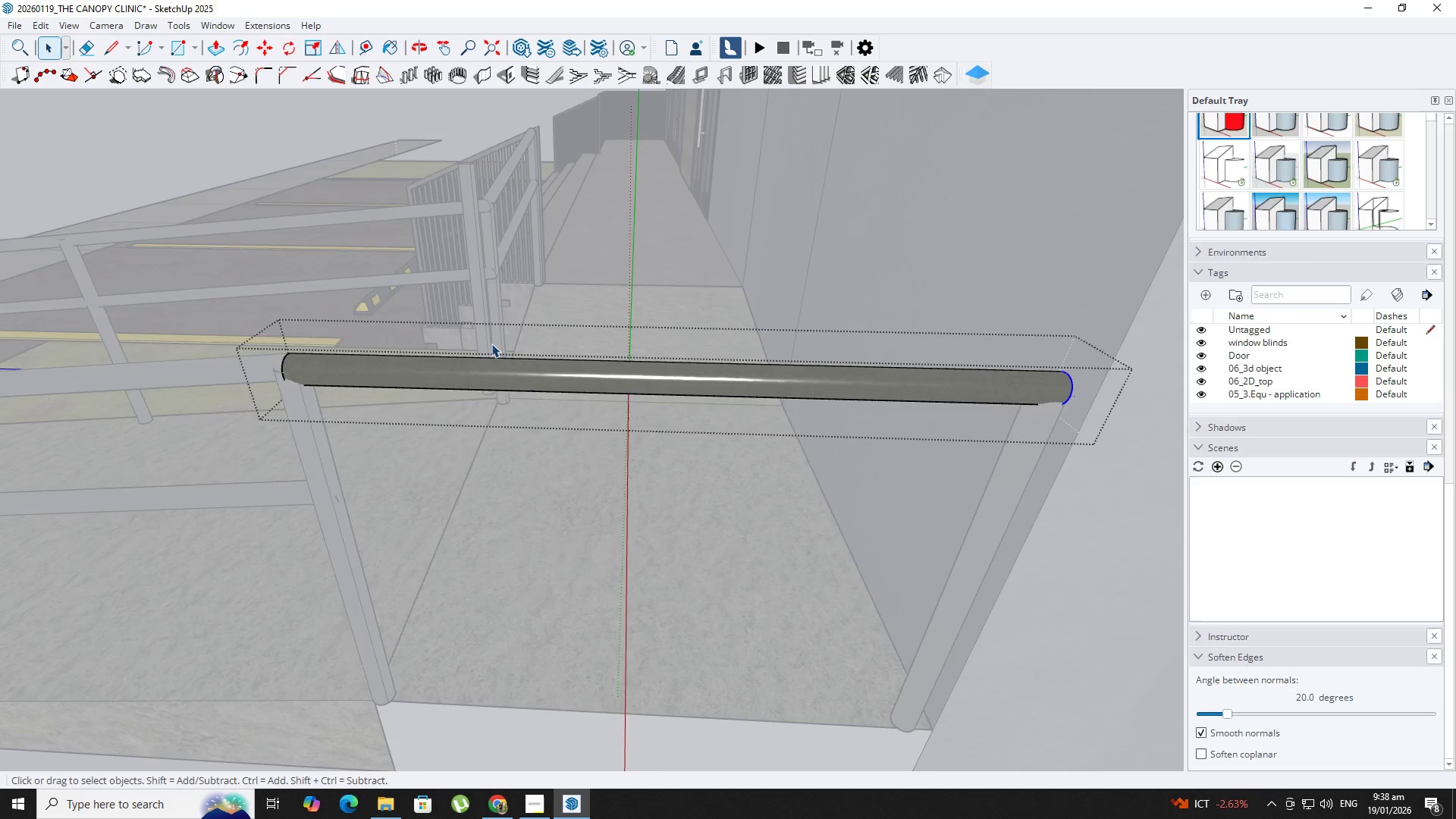 
key(Escape)
 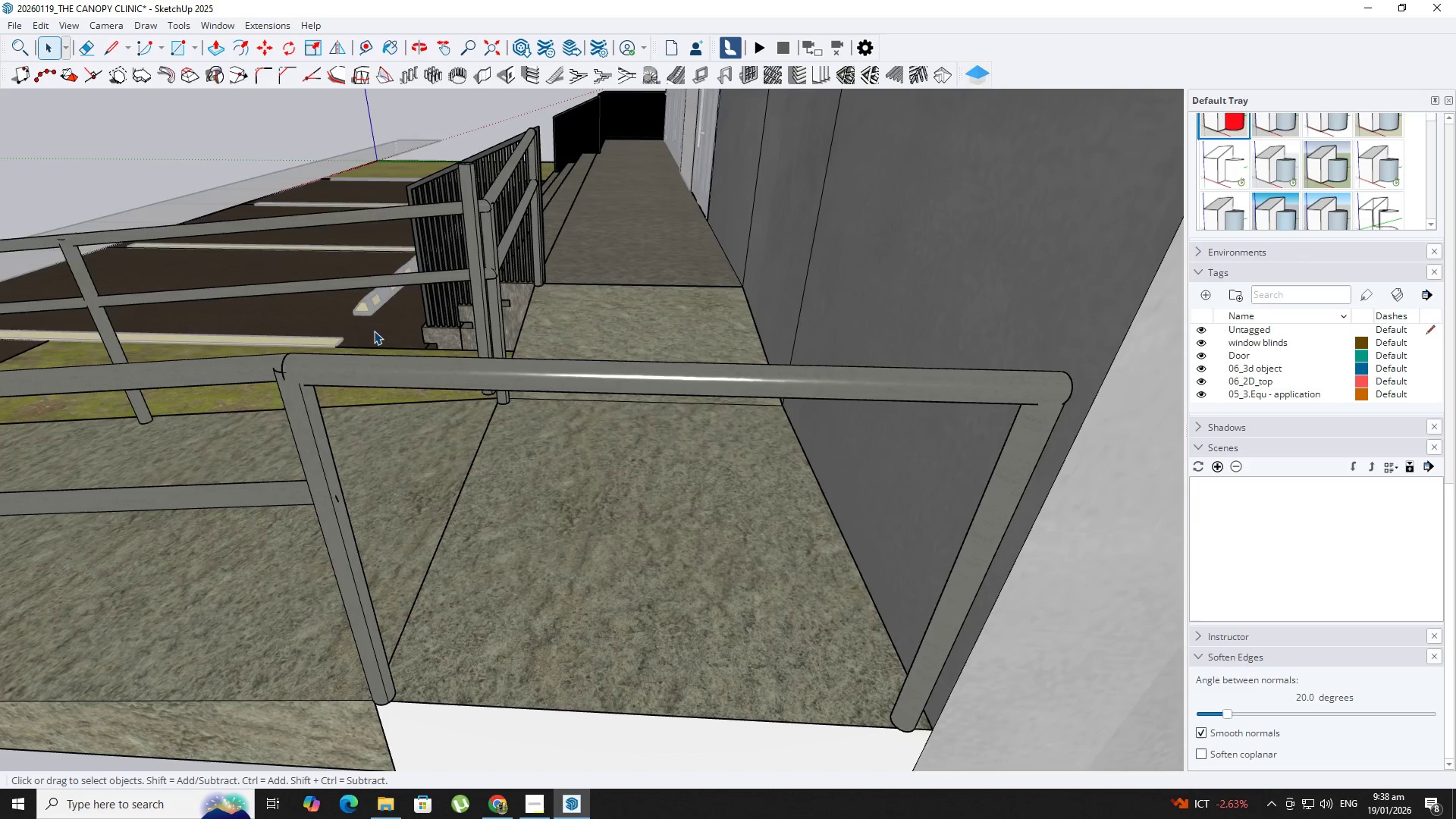 
key(Escape)
 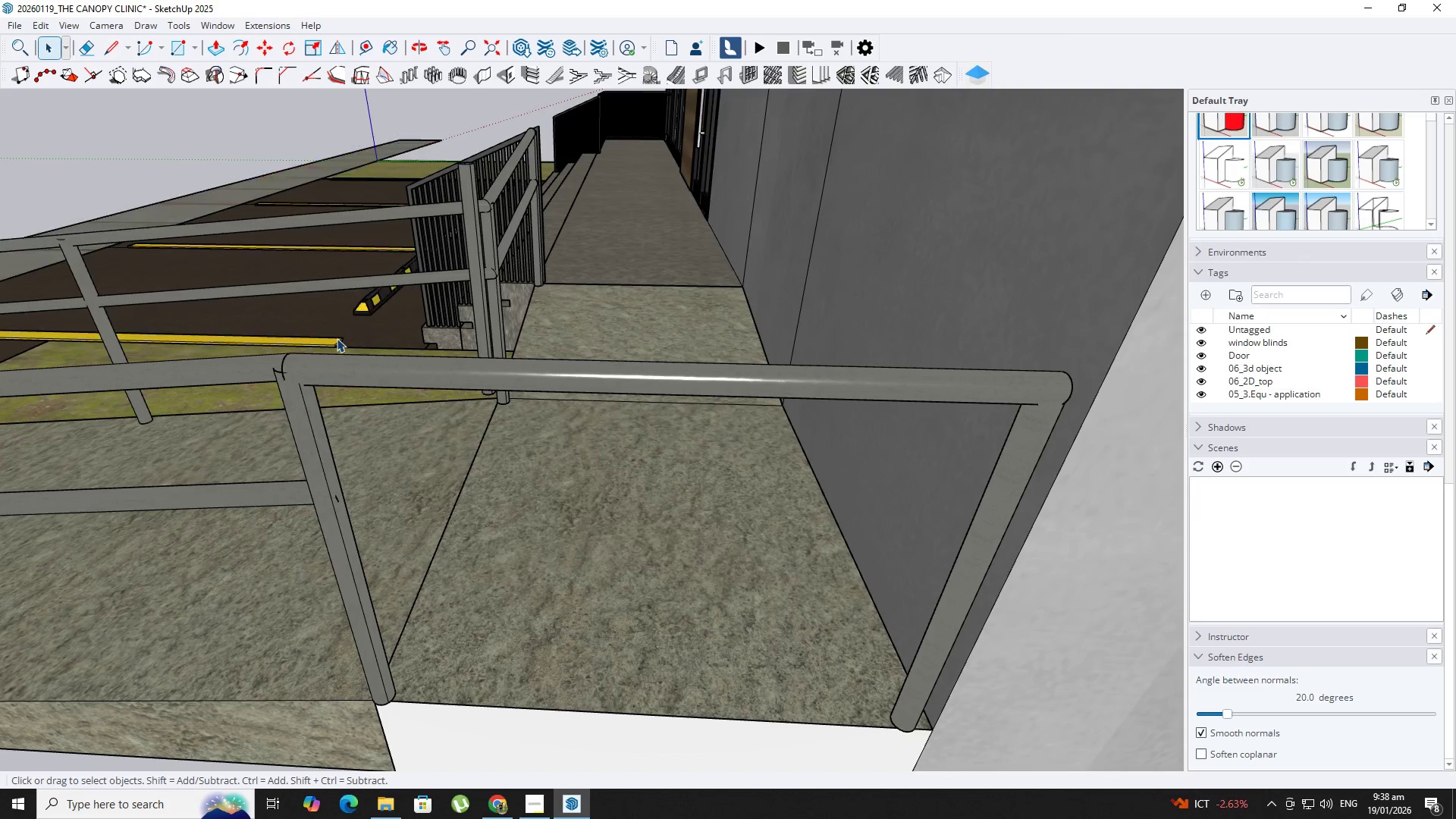 
key(Escape)
 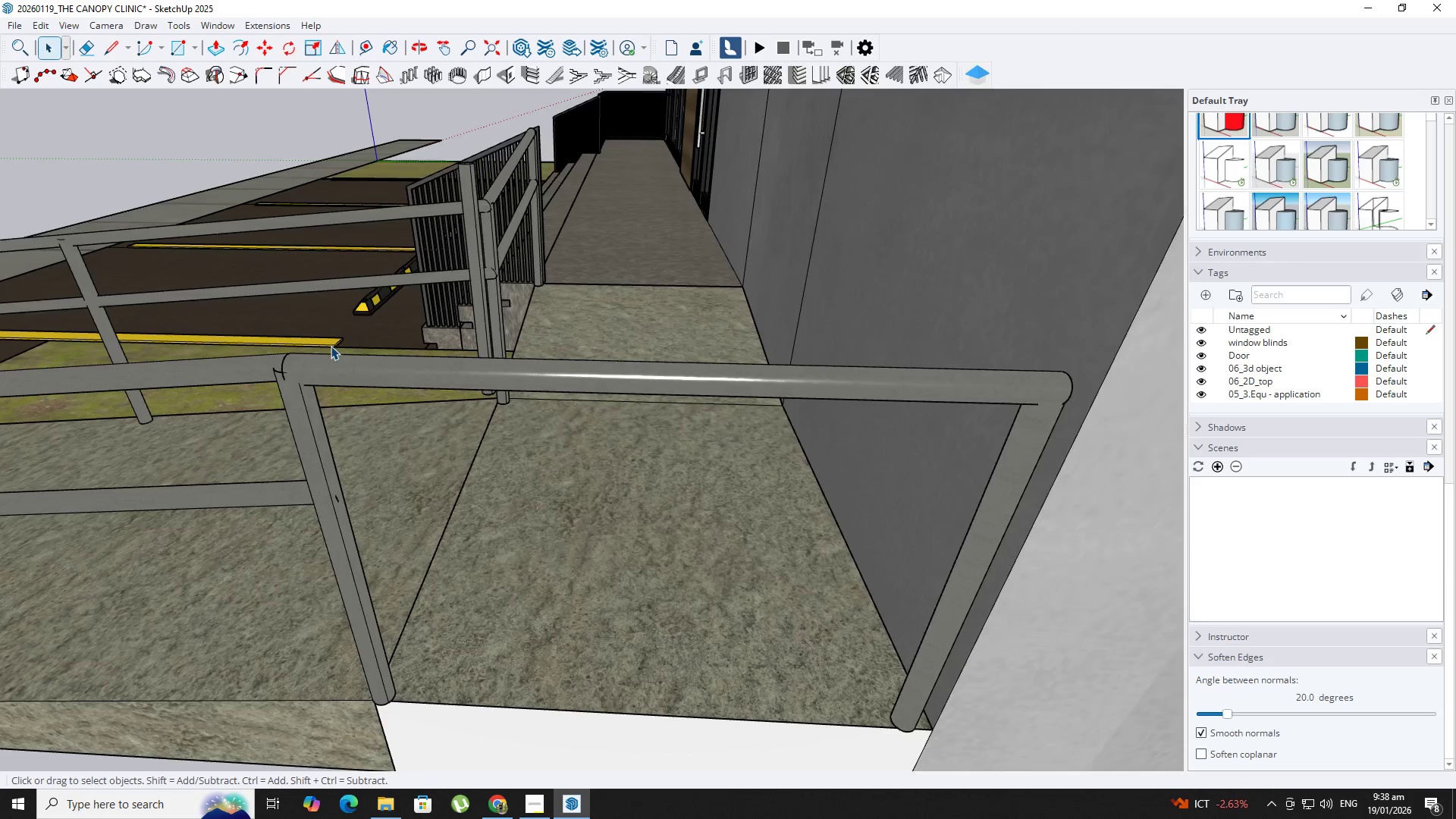 
key(Space)
 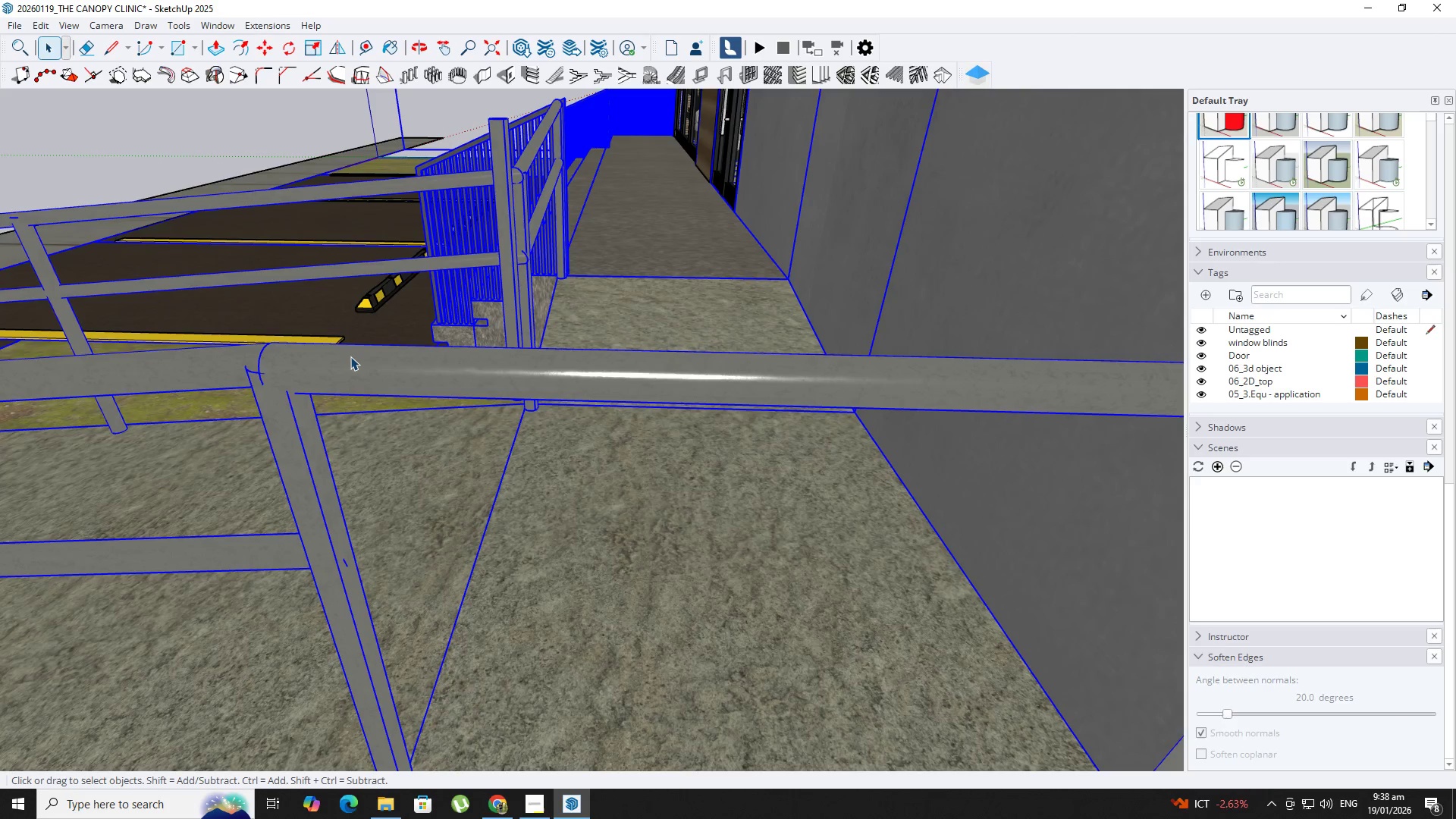 
scroll: coordinate [331, 346], scroll_direction: up, amount: 1.0
 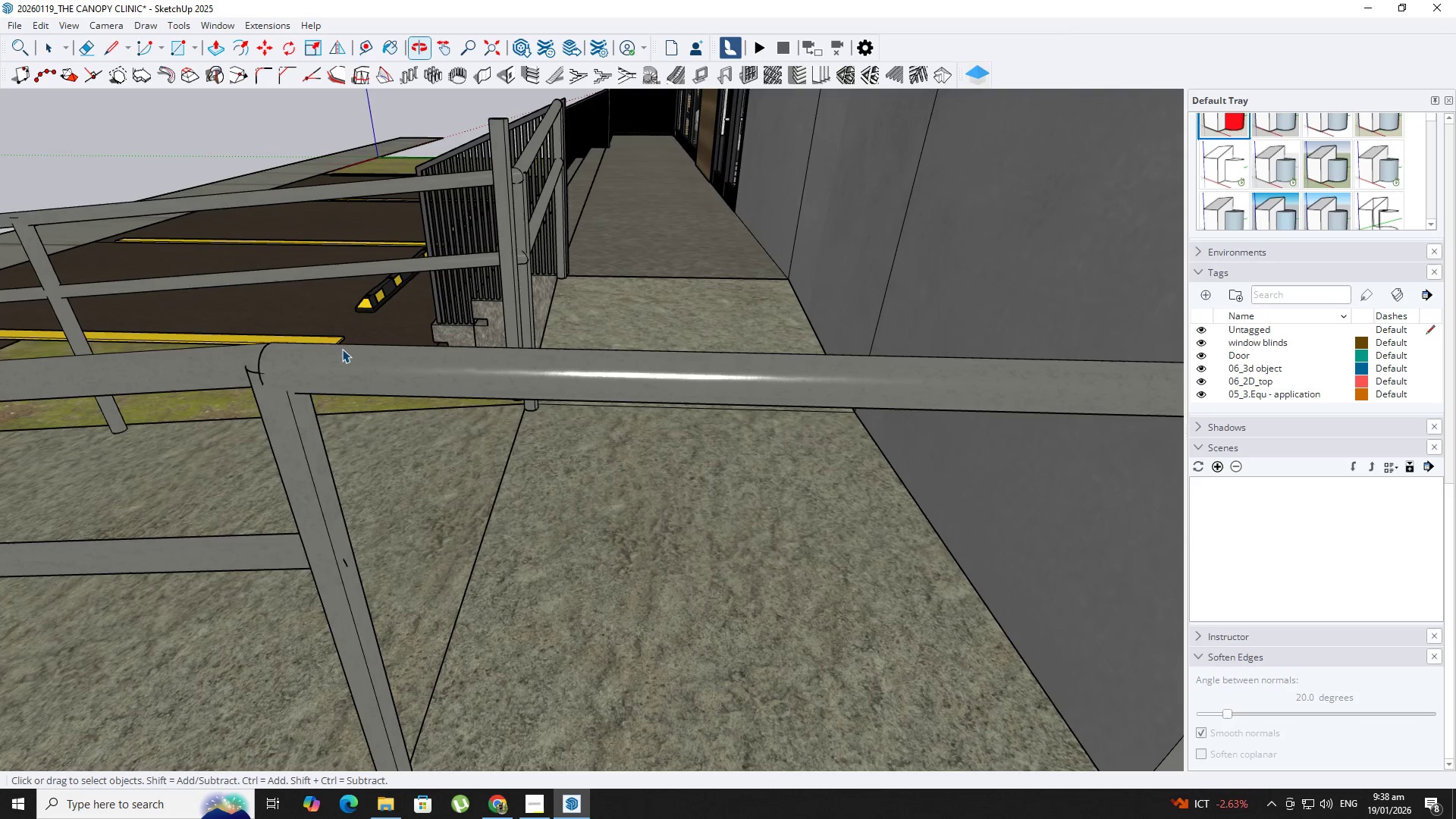 
double_click([350, 356])
 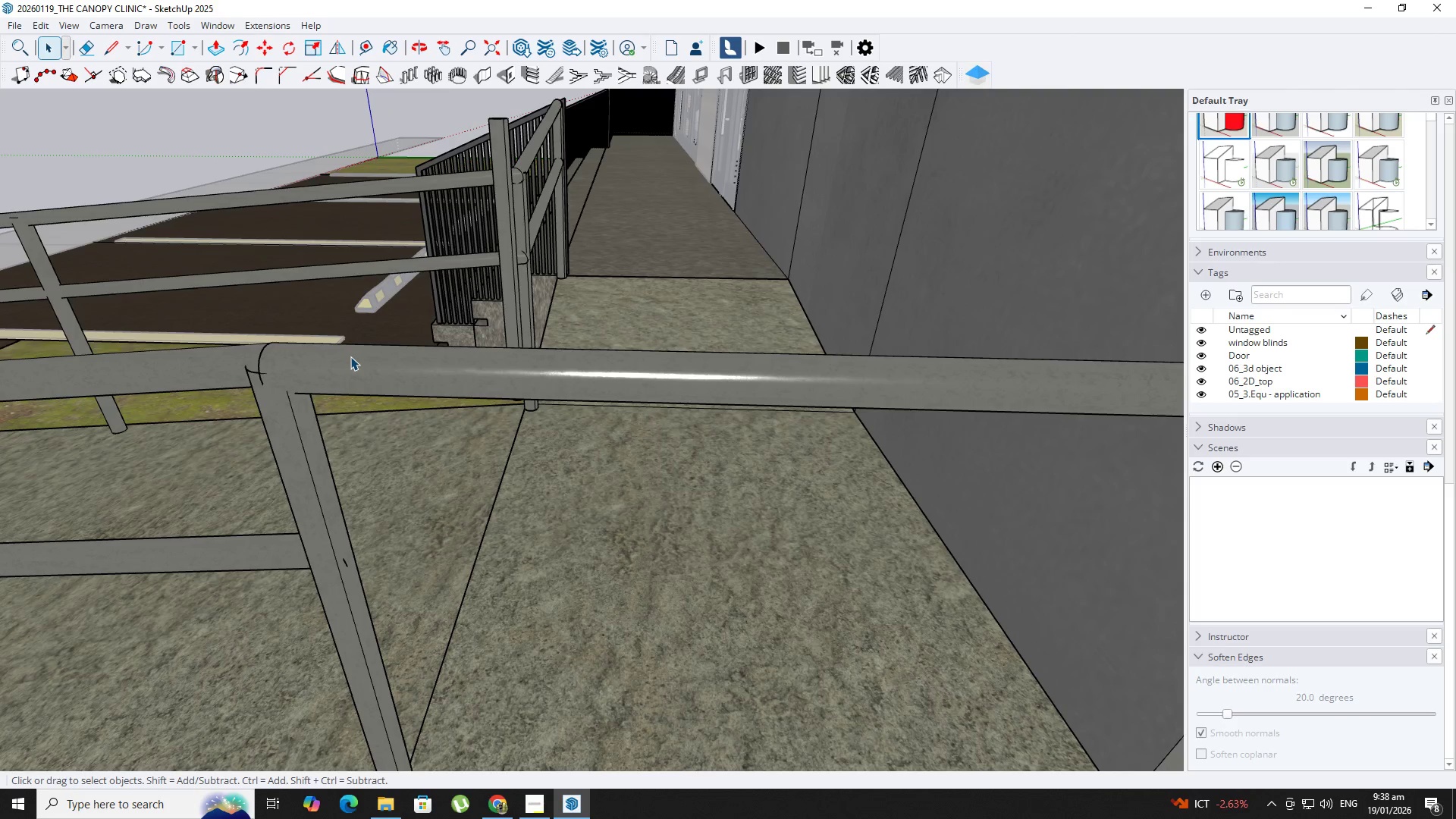 
triple_click([350, 356])
 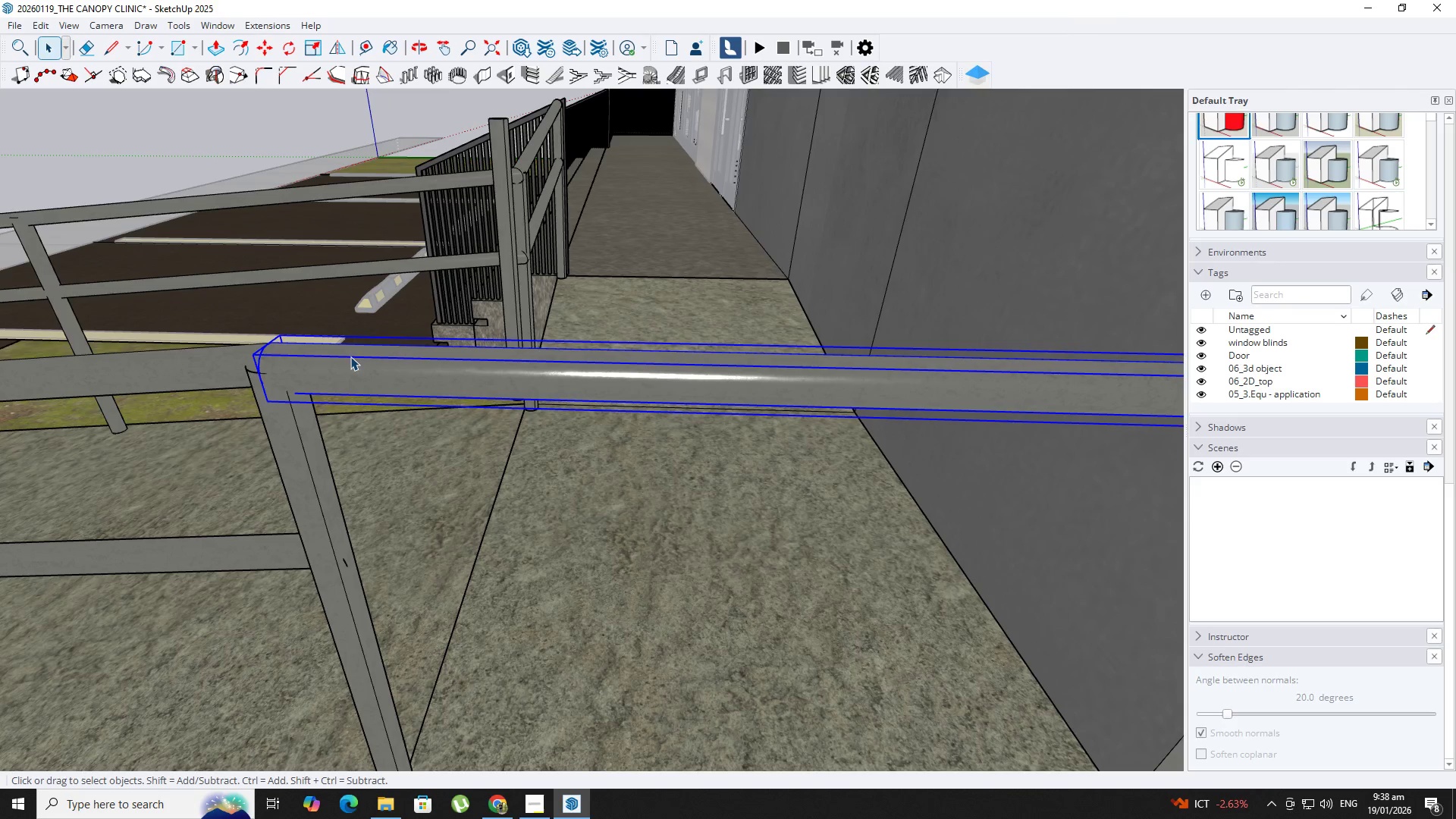 
key(M)
 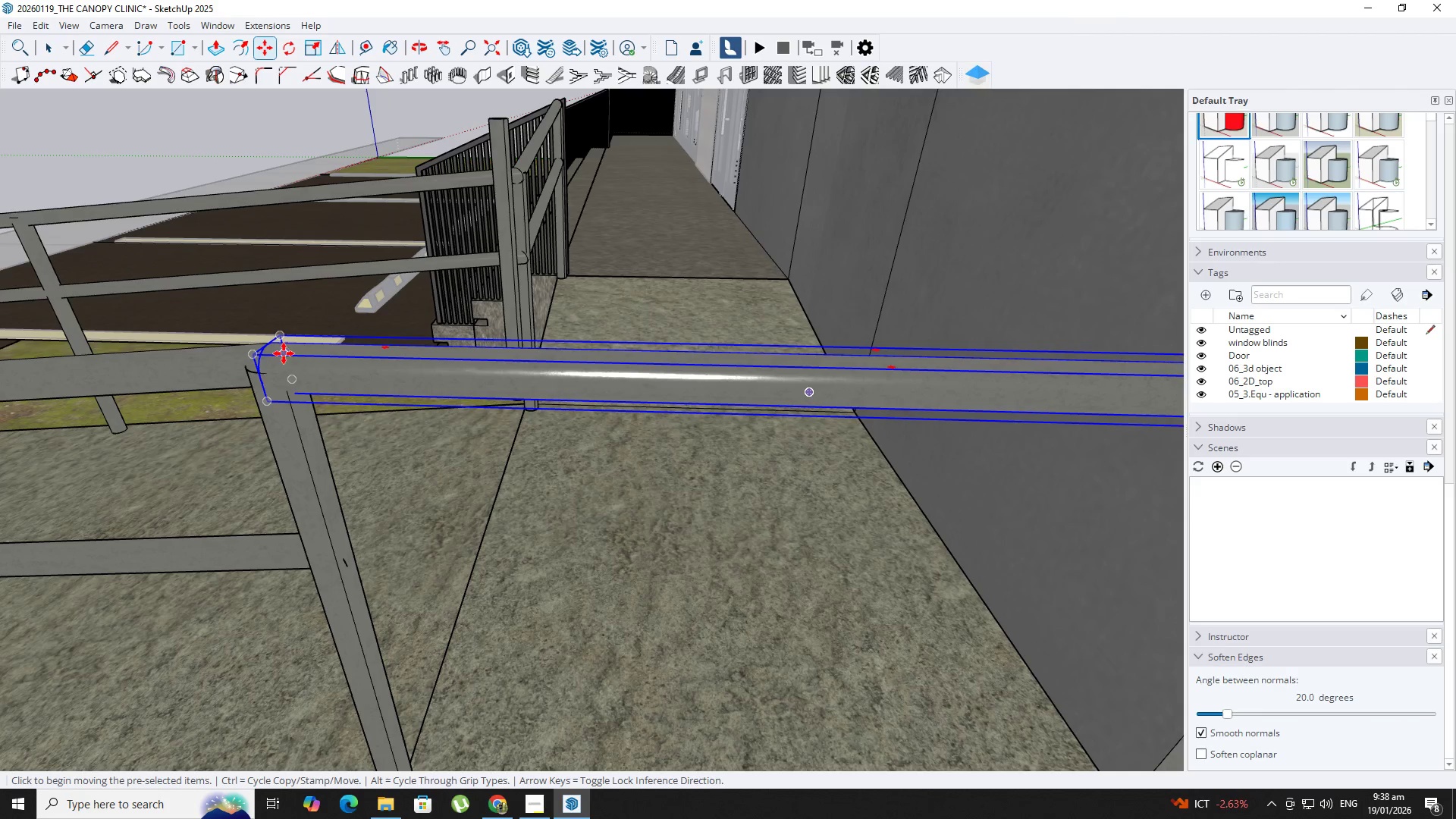 
left_click([284, 353])
 